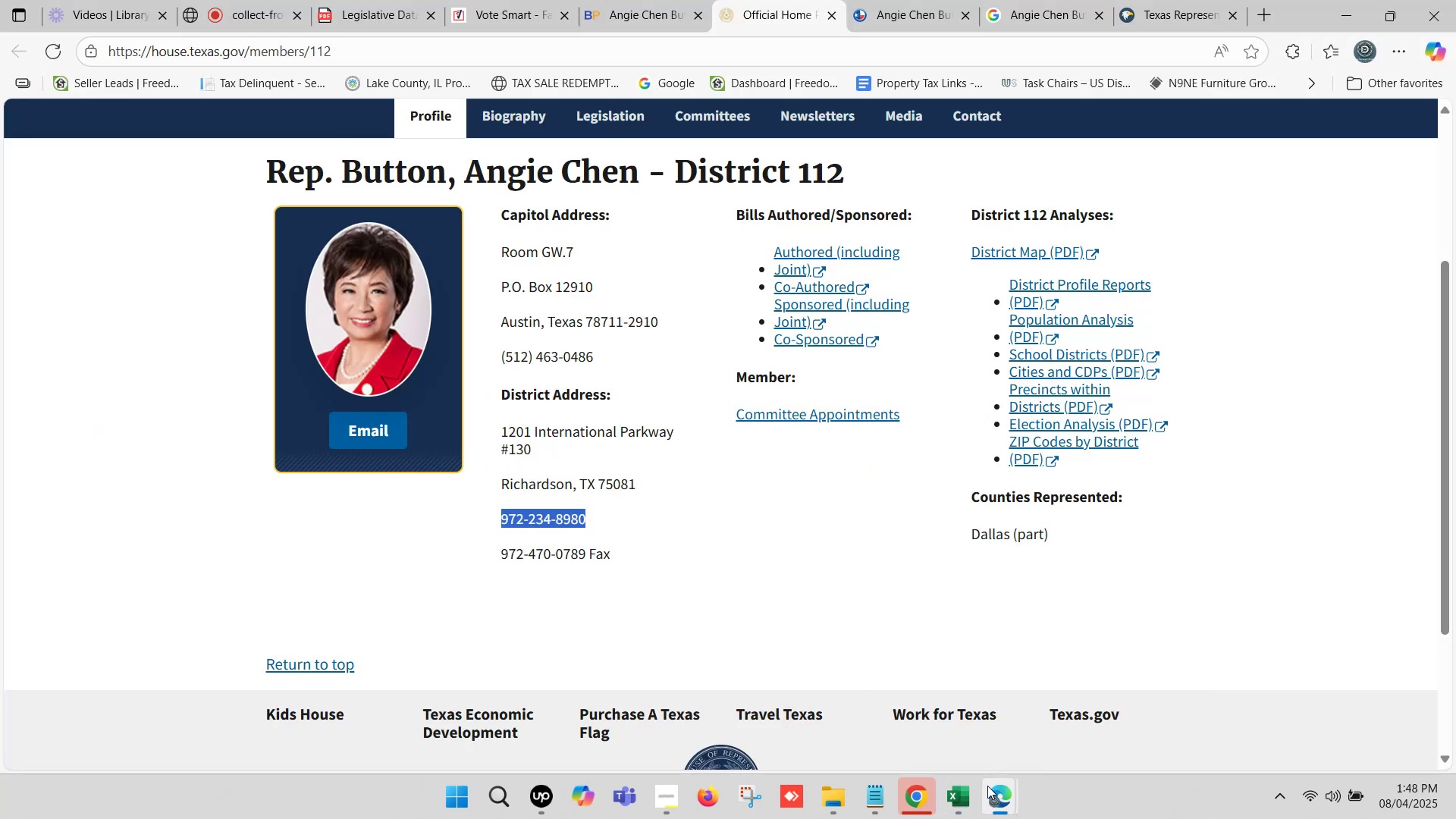 
left_click([971, 795])
 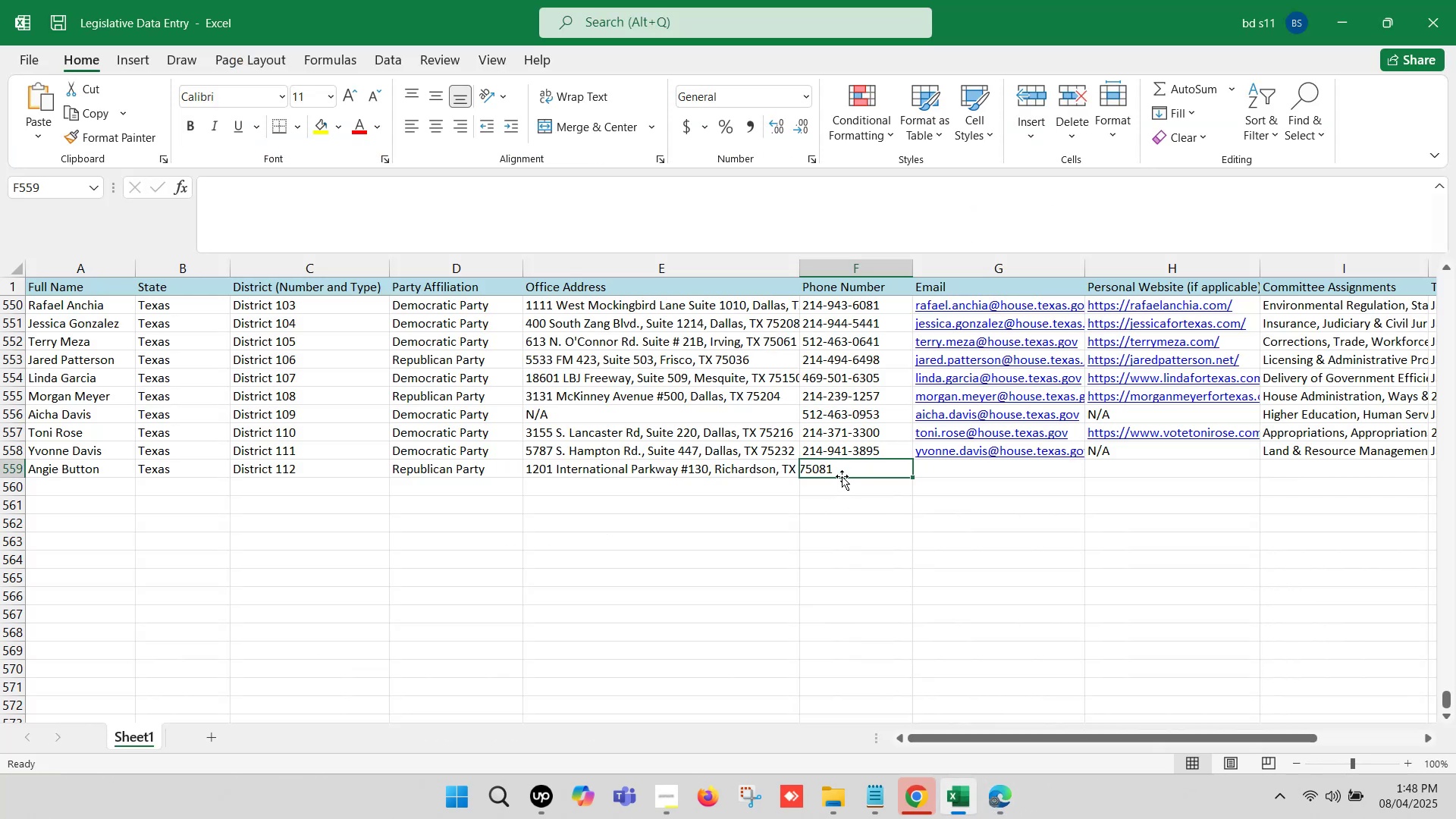 
double_click([842, 471])
 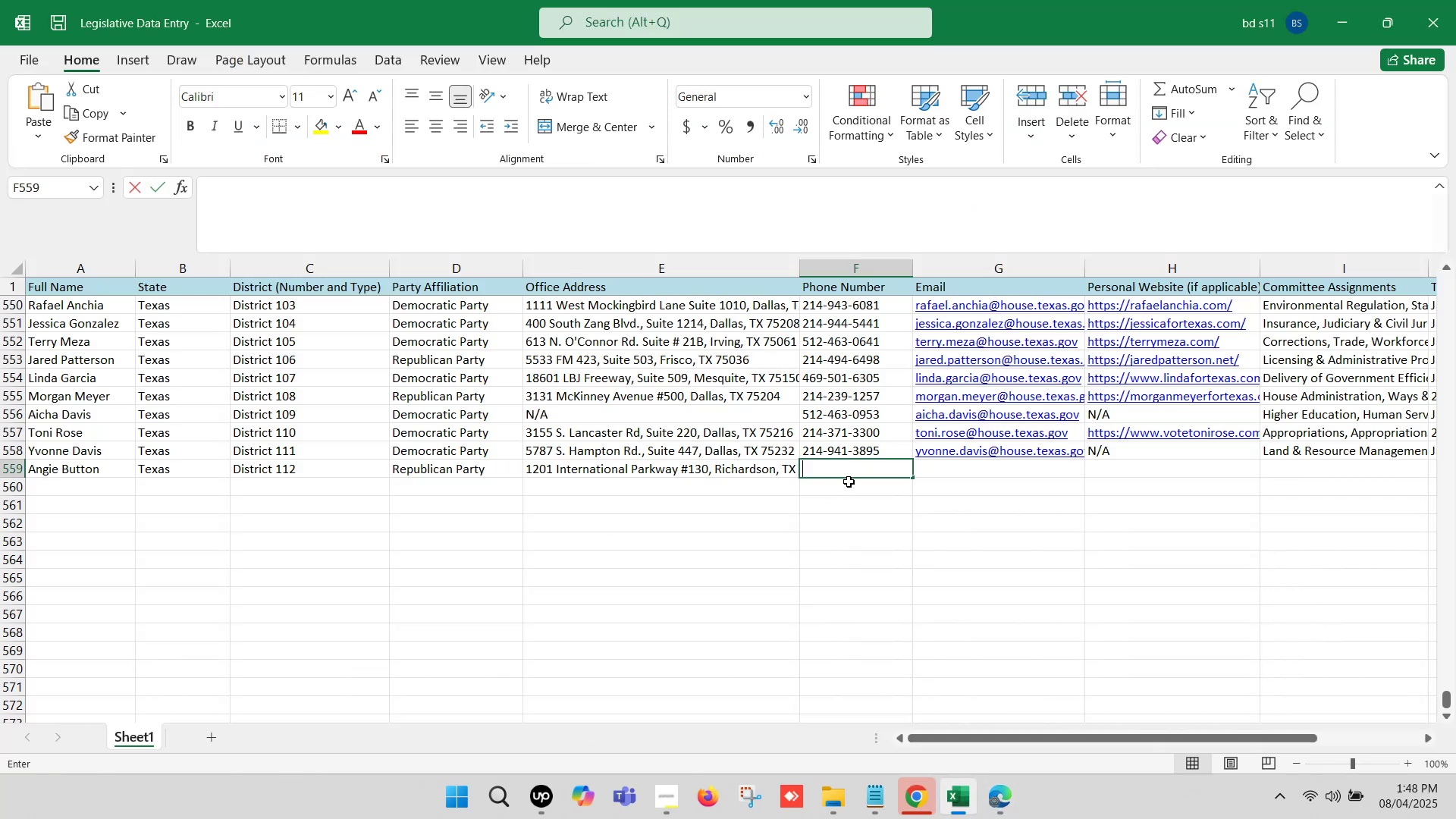 
key(Control+ControlLeft)
 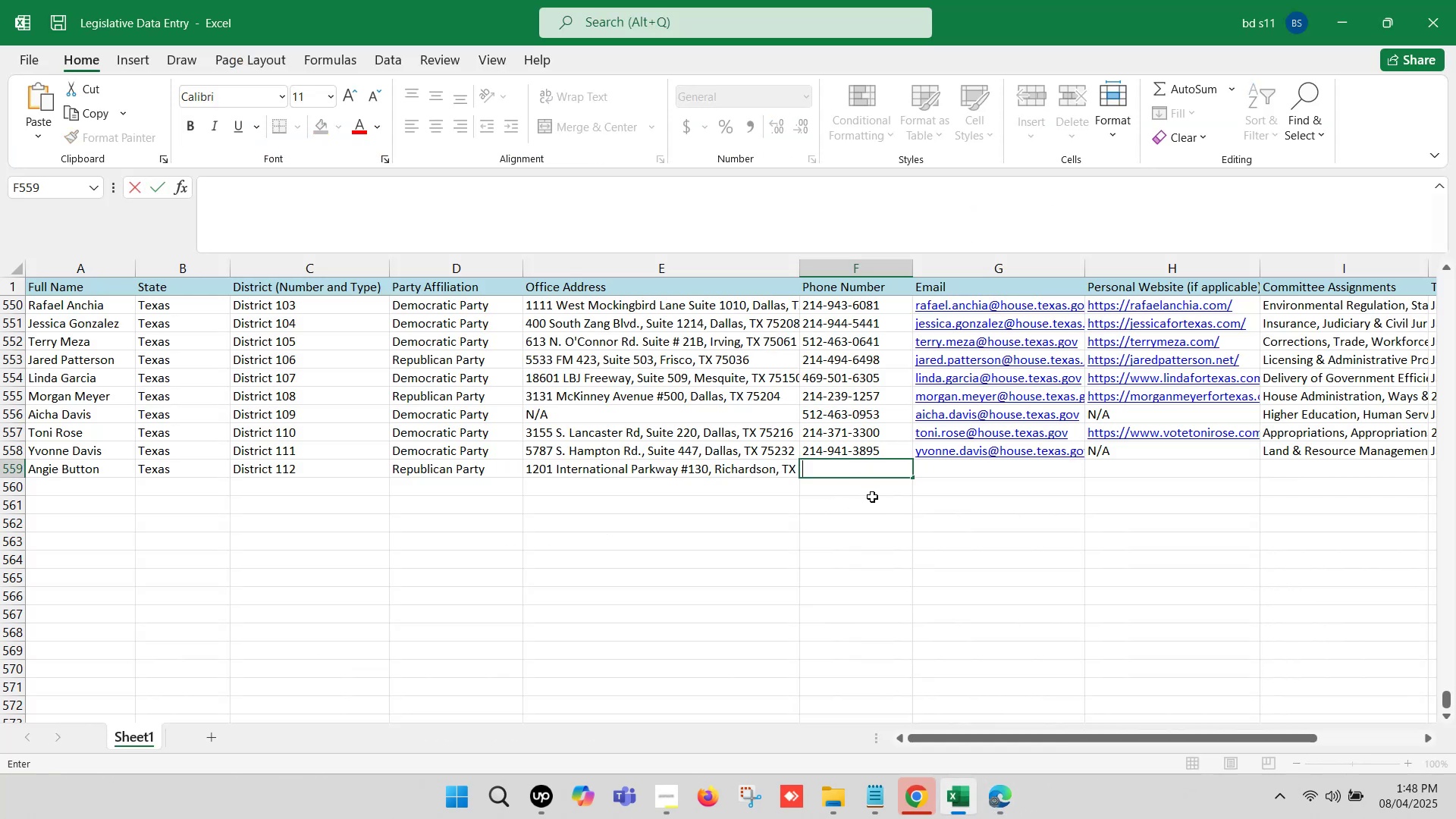 
key(Control+V)
 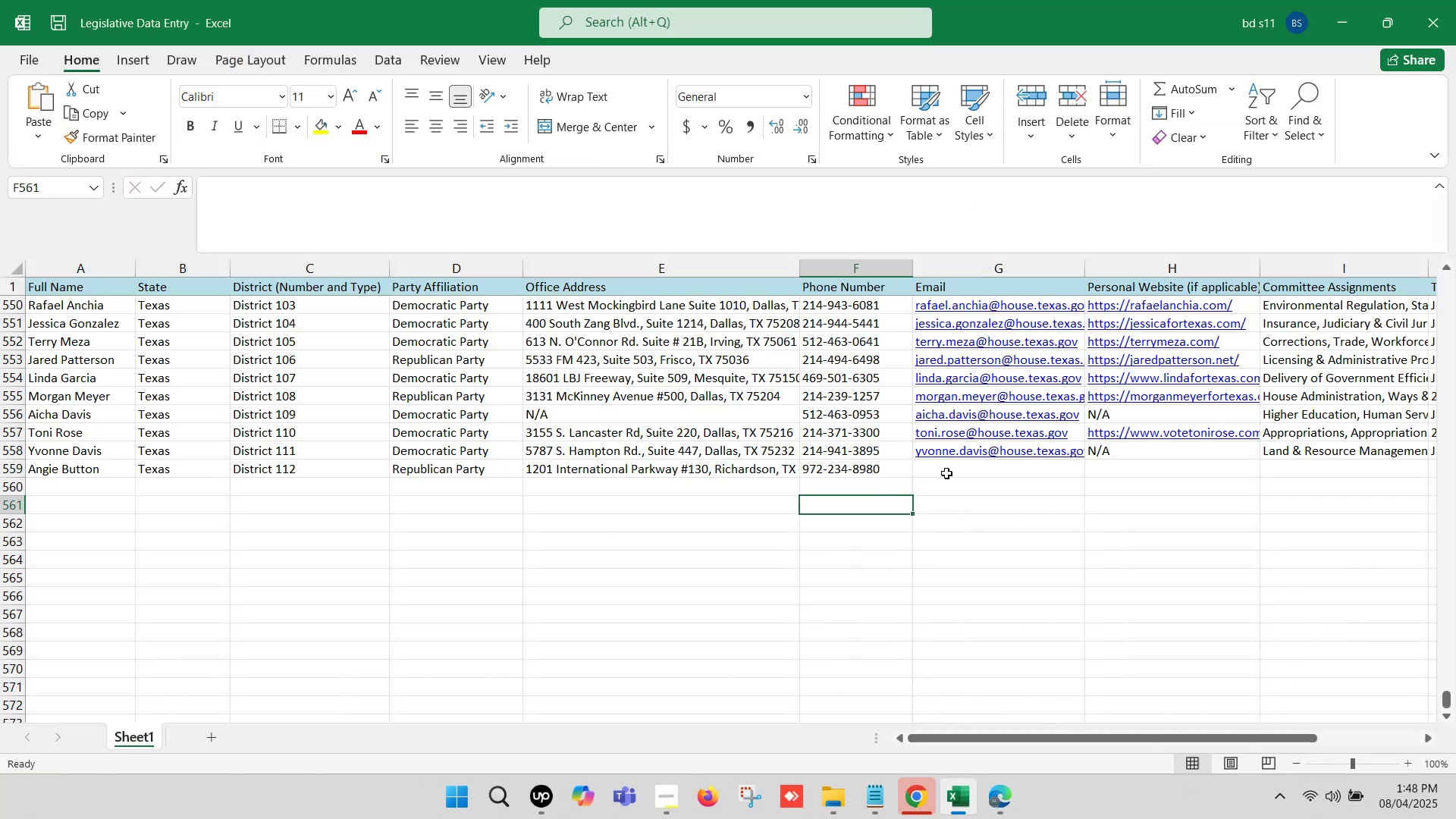 
left_click([950, 469])
 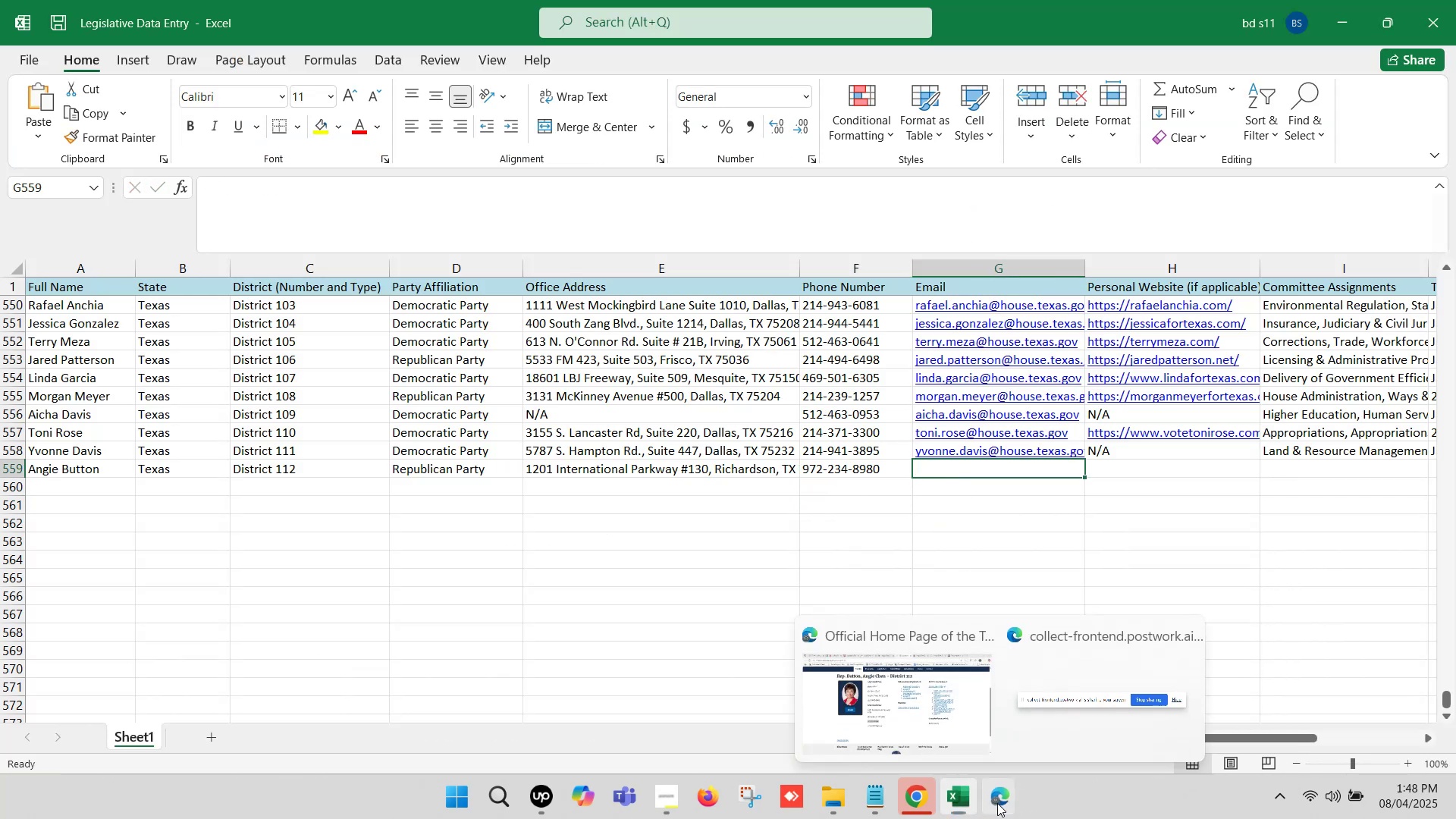 
left_click([883, 703])
 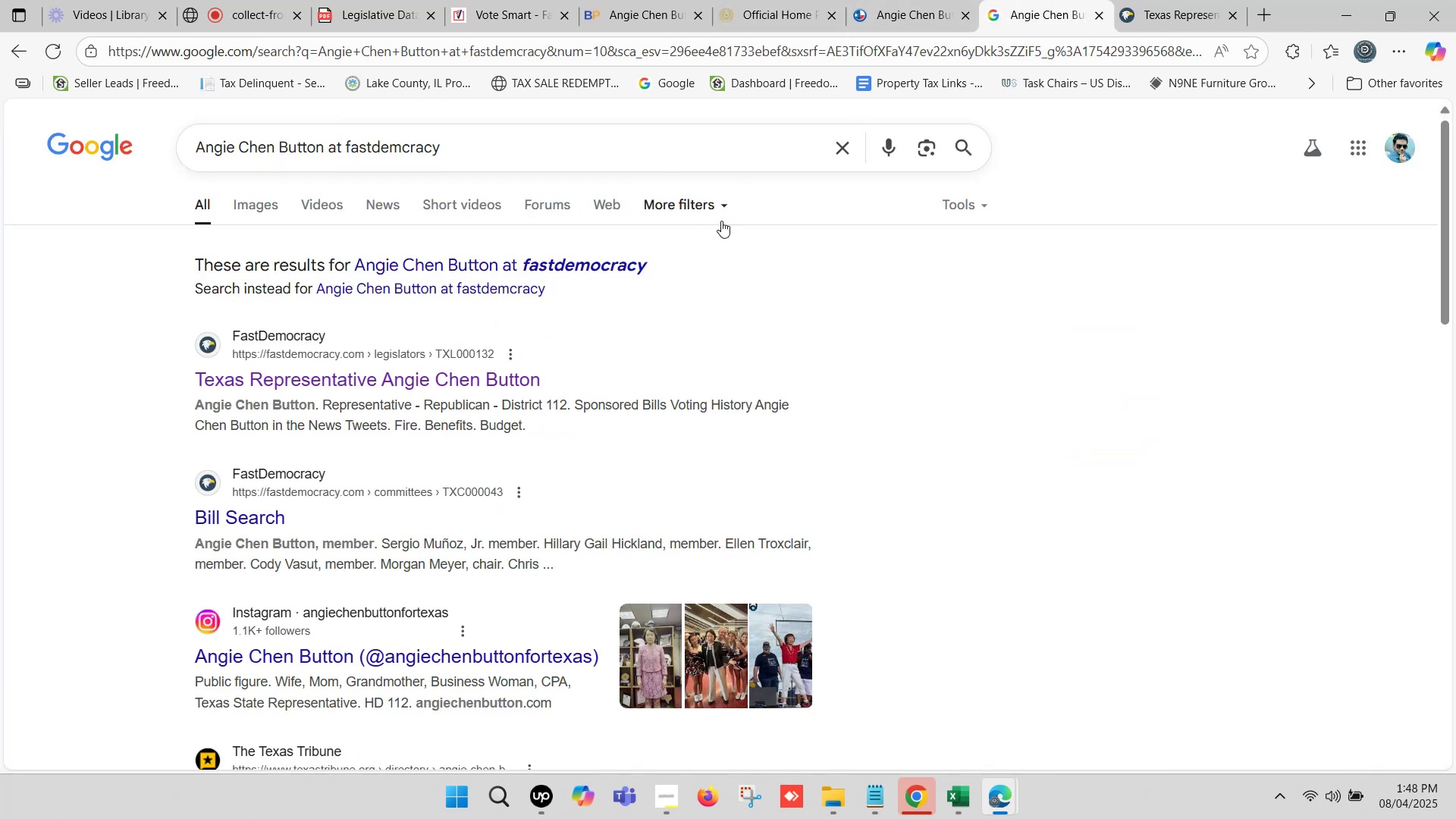 
left_click([1196, 0])
 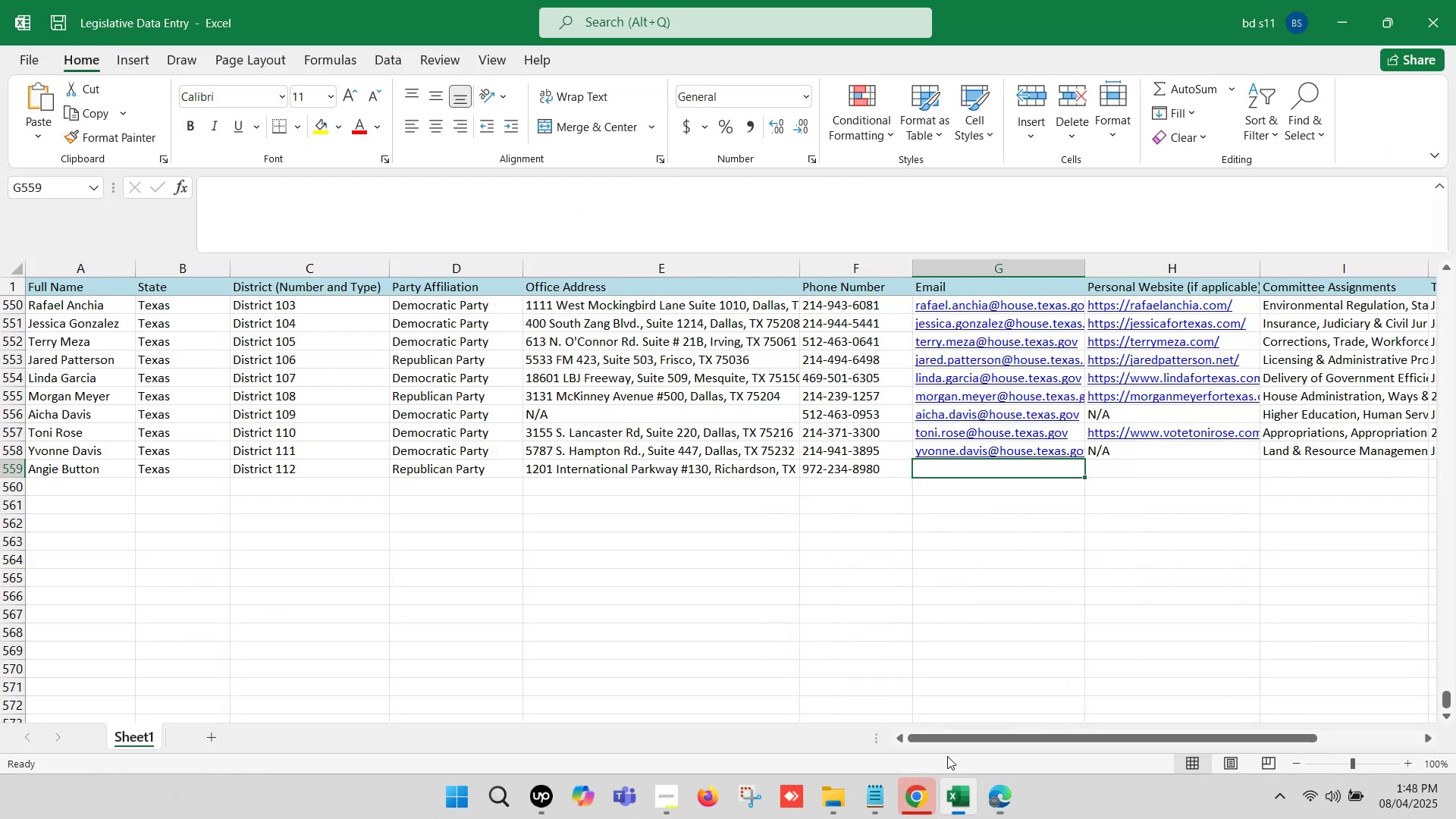 
left_click([1001, 802])
 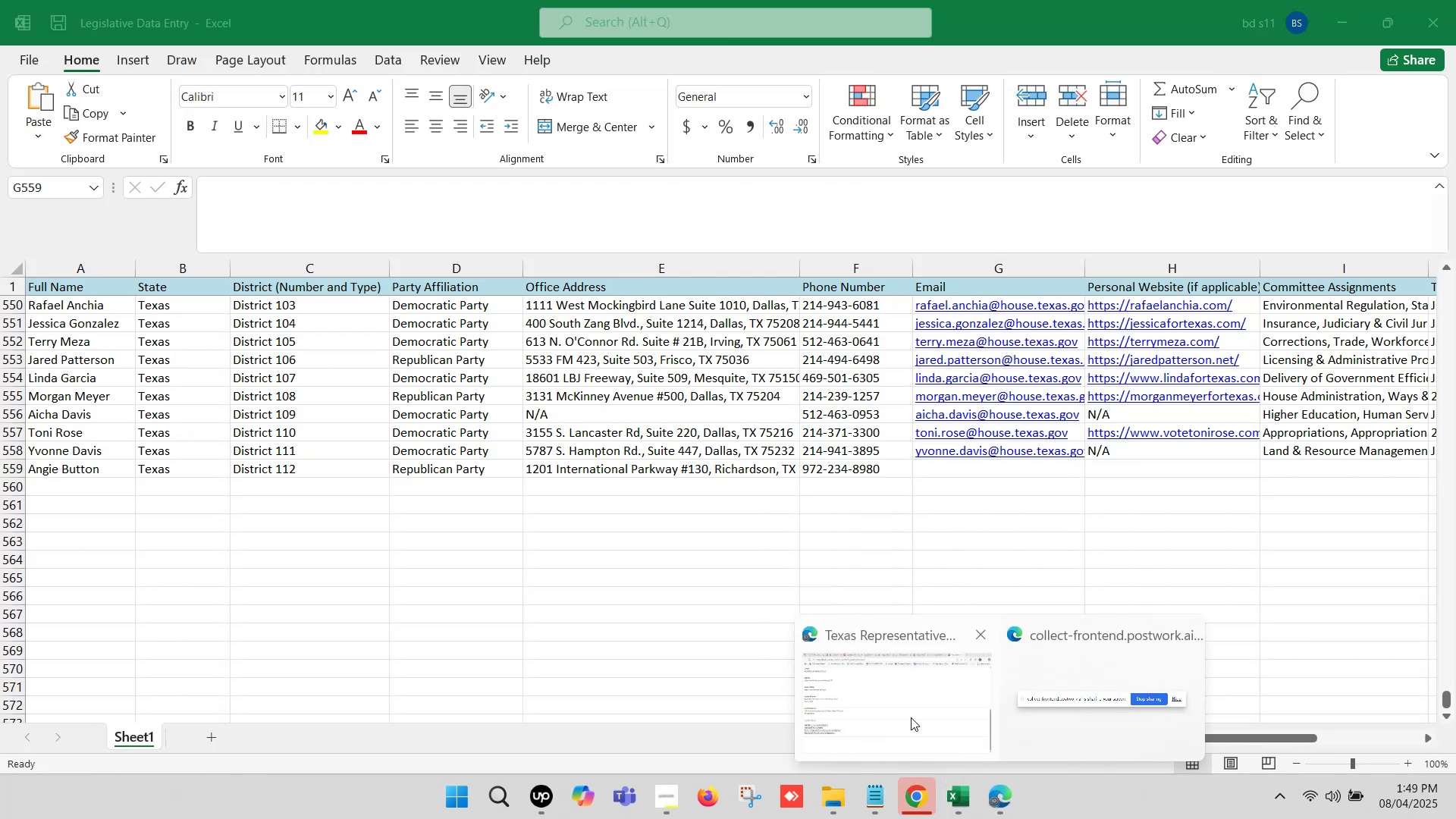 
left_click([900, 702])
 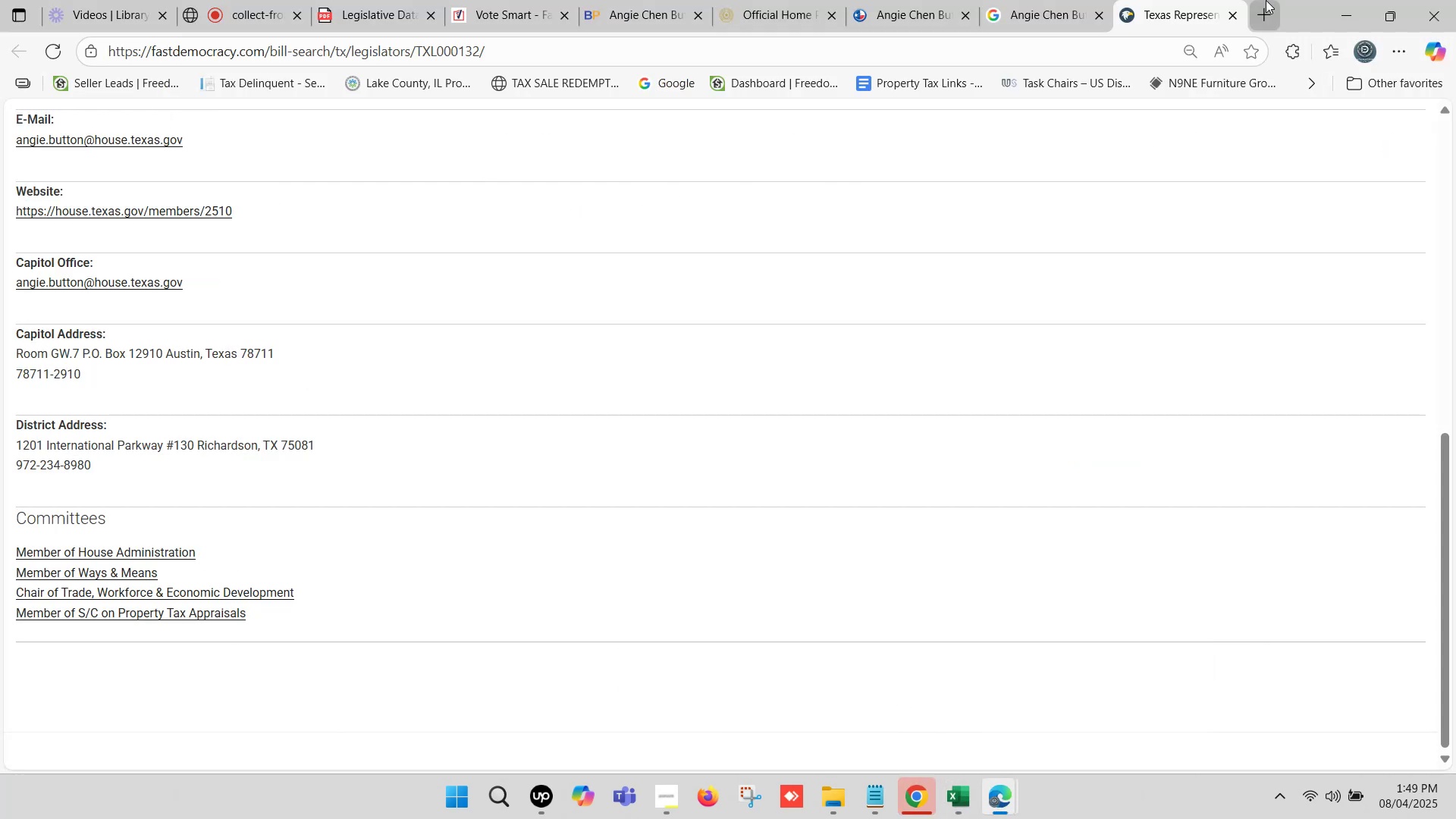 
left_click([1178, 0])
 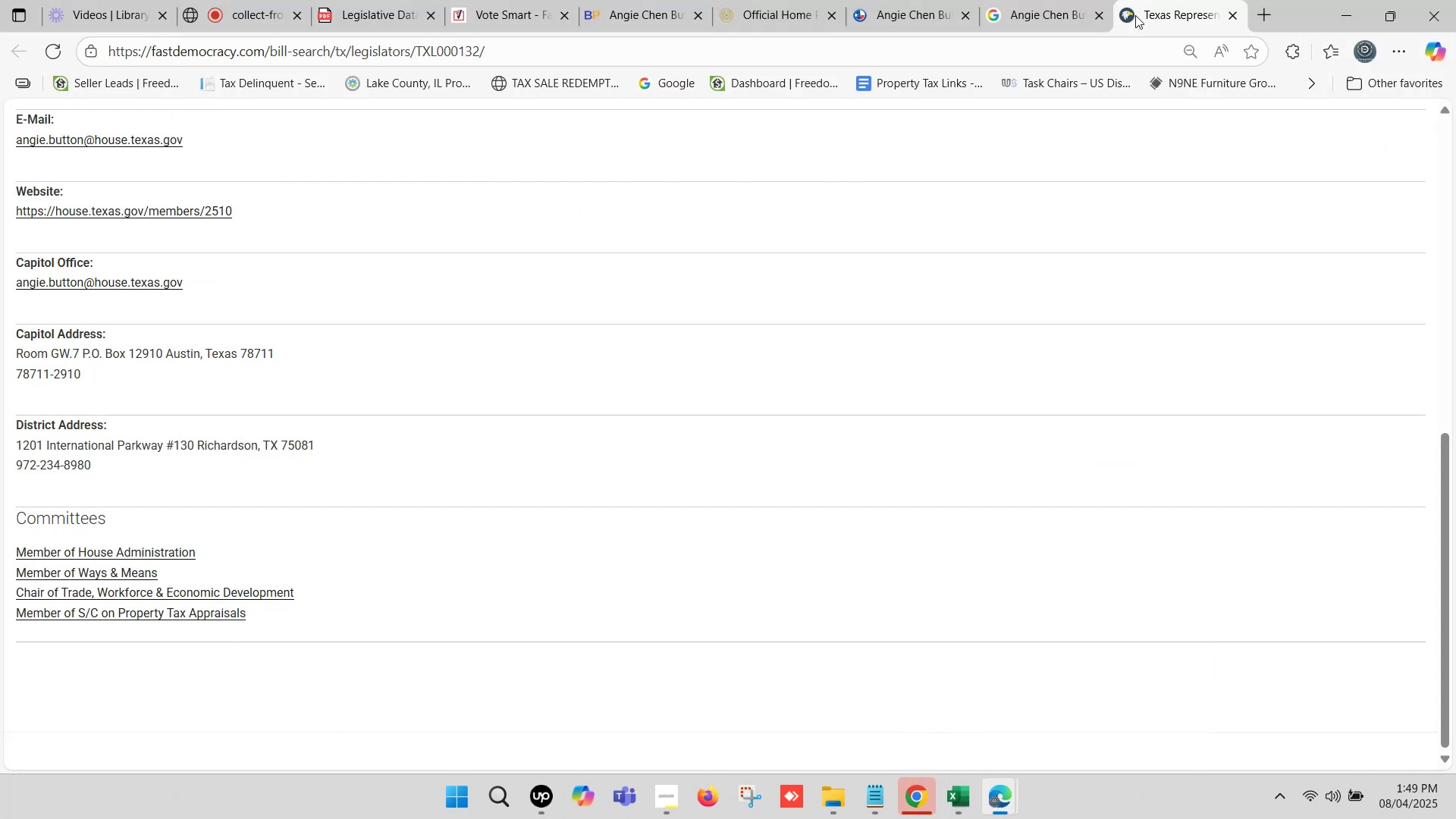 
scroll: coordinate [488, 283], scroll_direction: up, amount: 2.0
 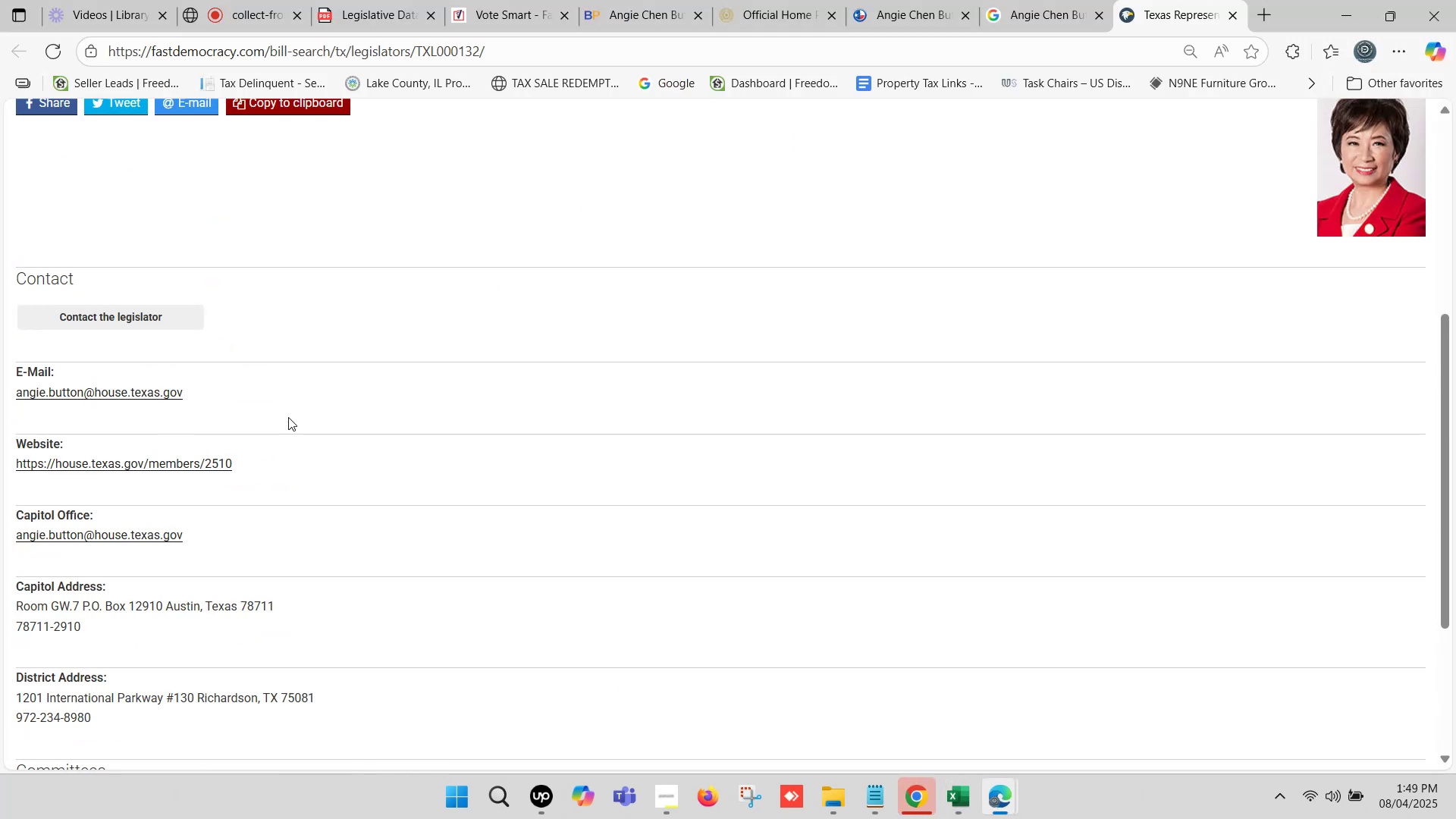 
scroll: coordinate [190, 347], scroll_direction: down, amount: 1.0
 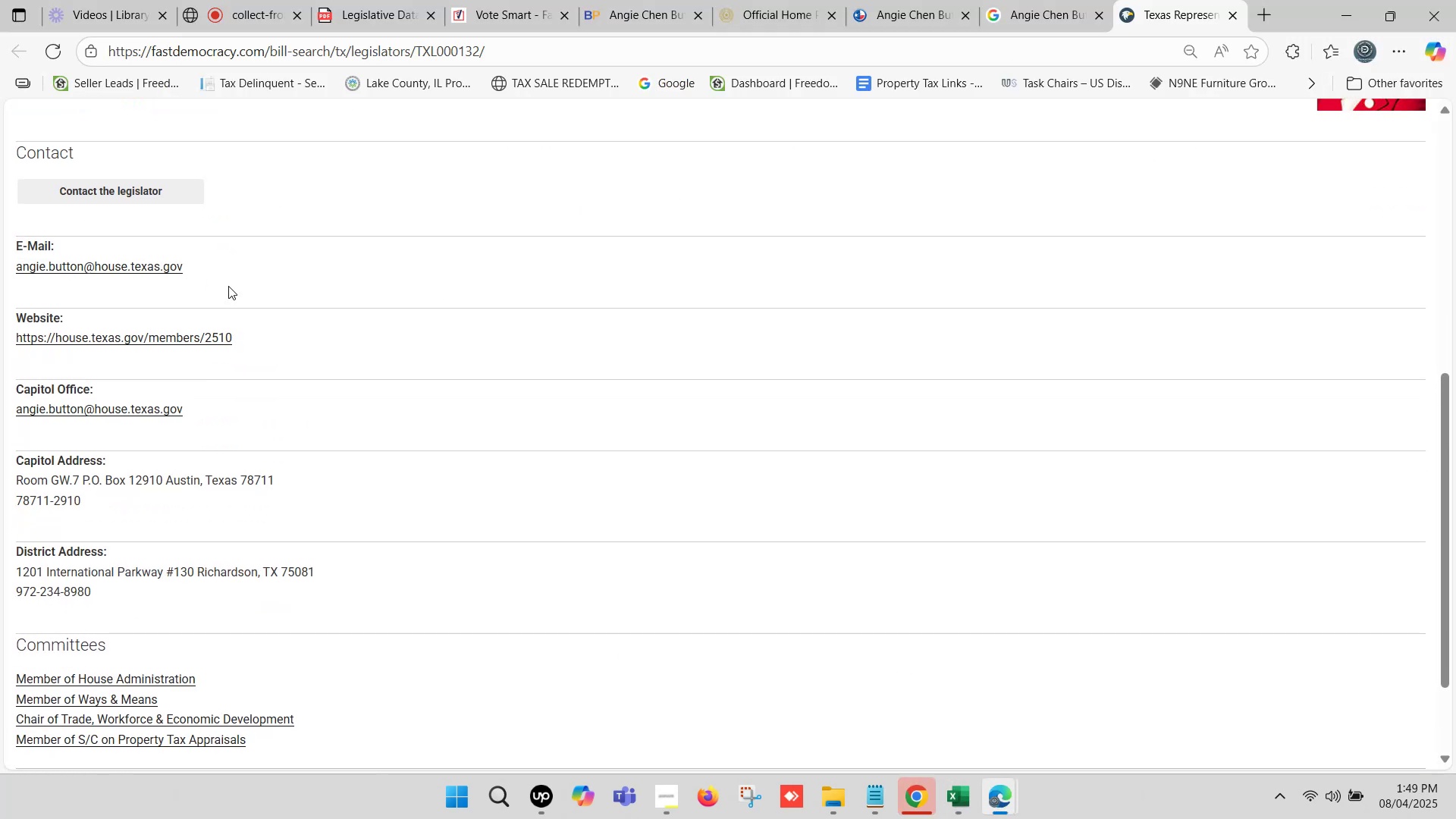 
left_click_drag(start_coordinate=[192, 265], to_coordinate=[14, 272])
 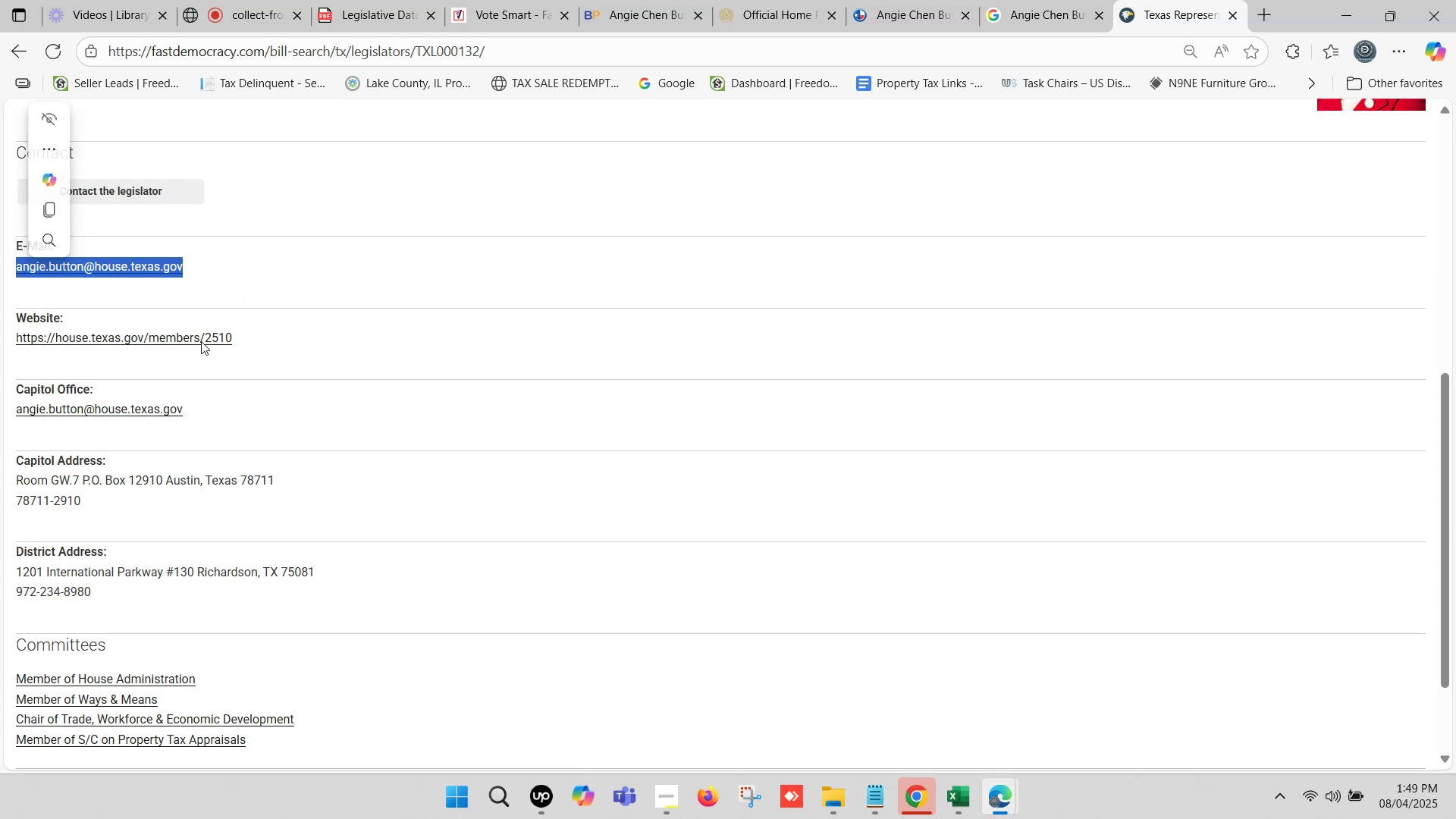 
key(Control+ControlLeft)
 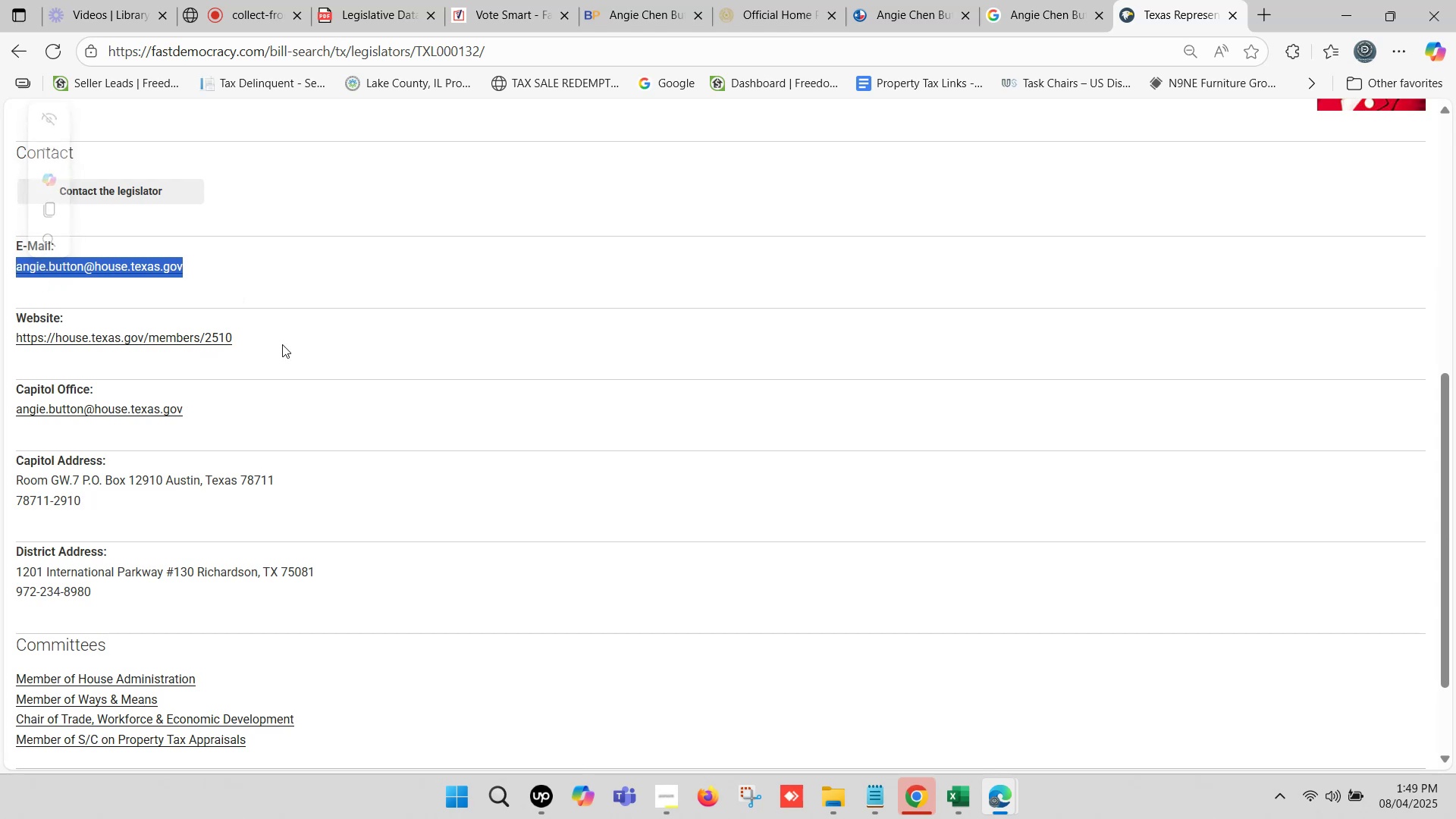 
key(Control+C)
 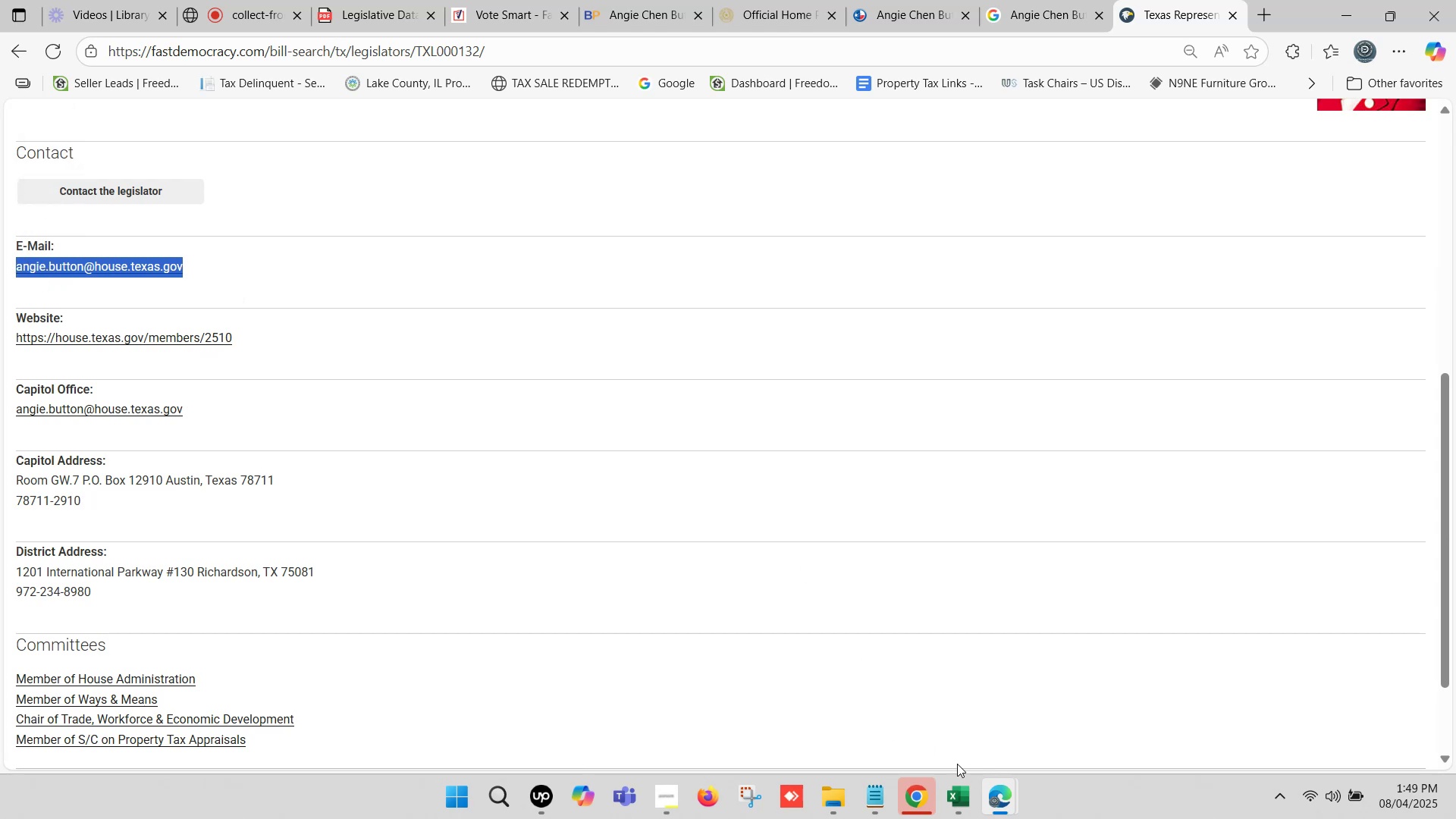 
left_click([959, 791])
 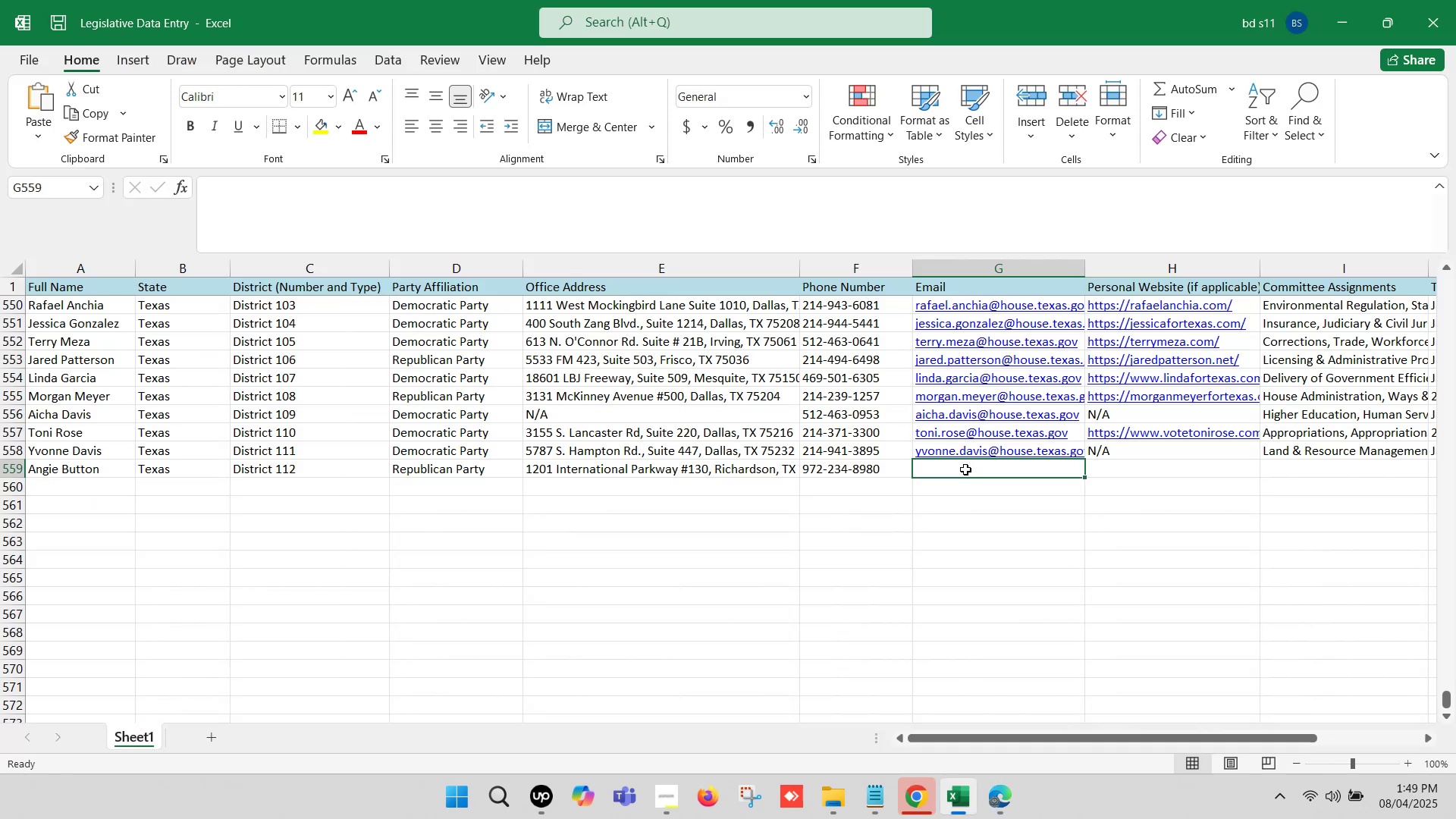 
double_click([965, 469])
 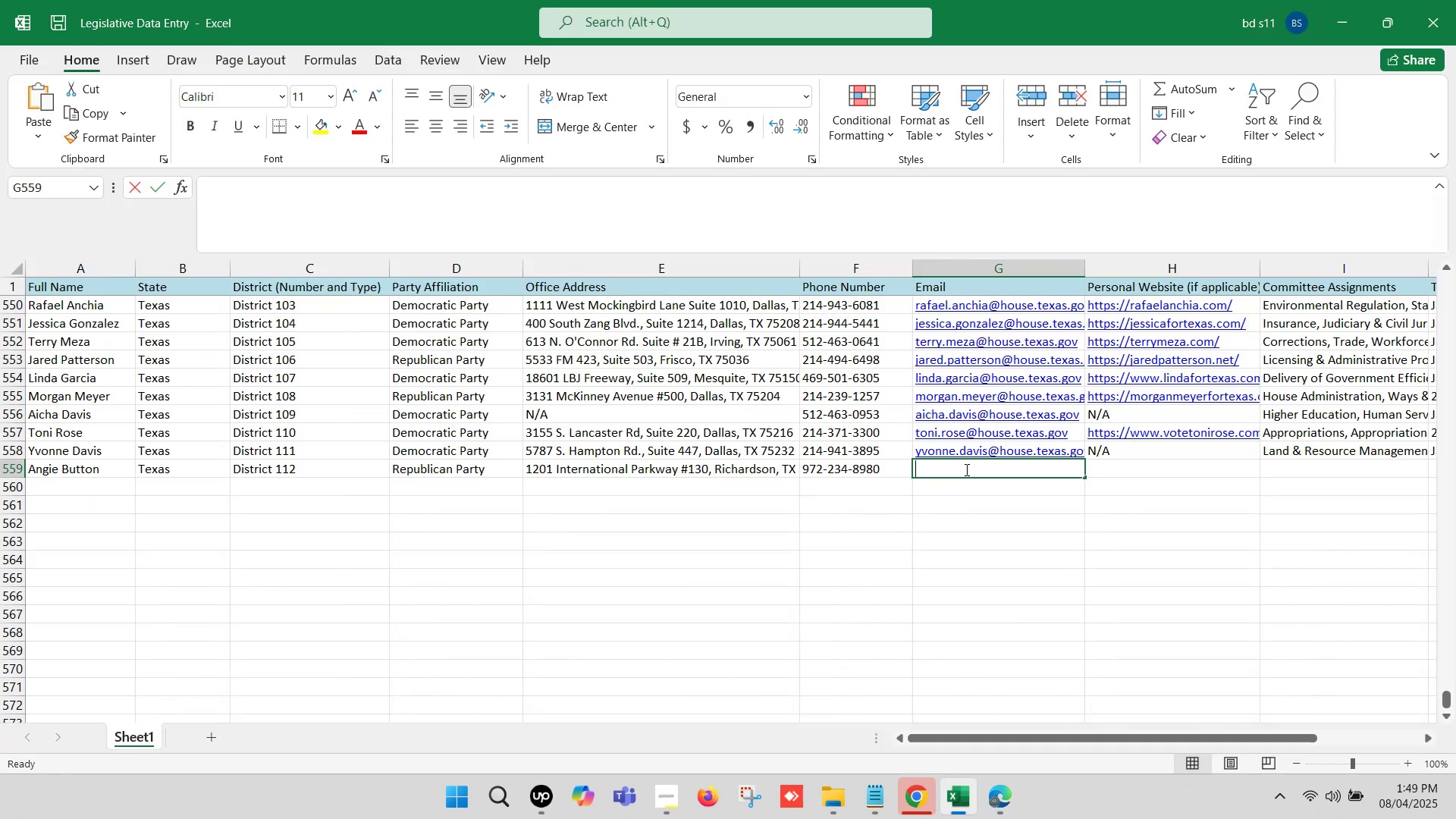 
key(Control+ControlLeft)
 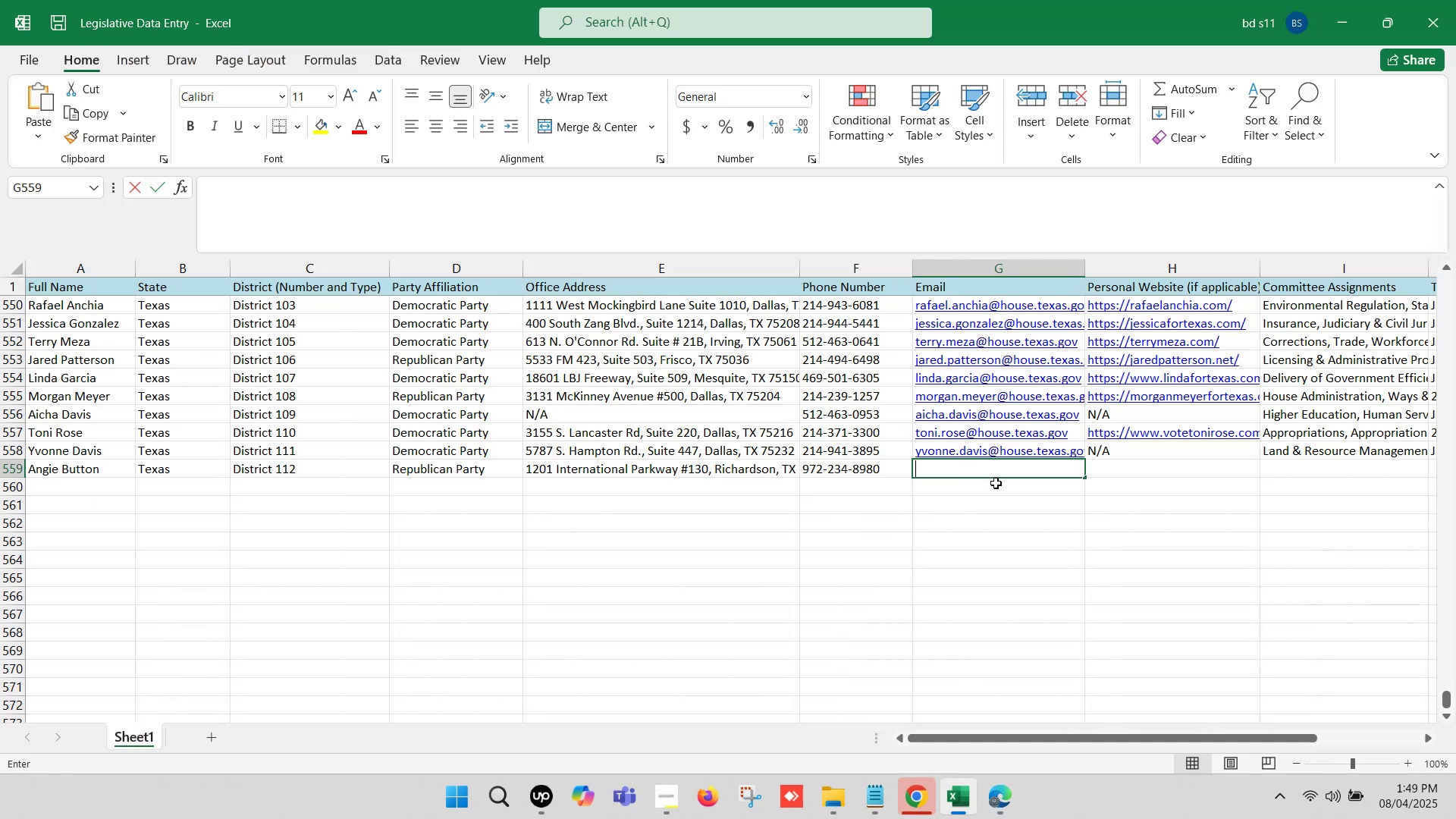 
key(Control+V)
 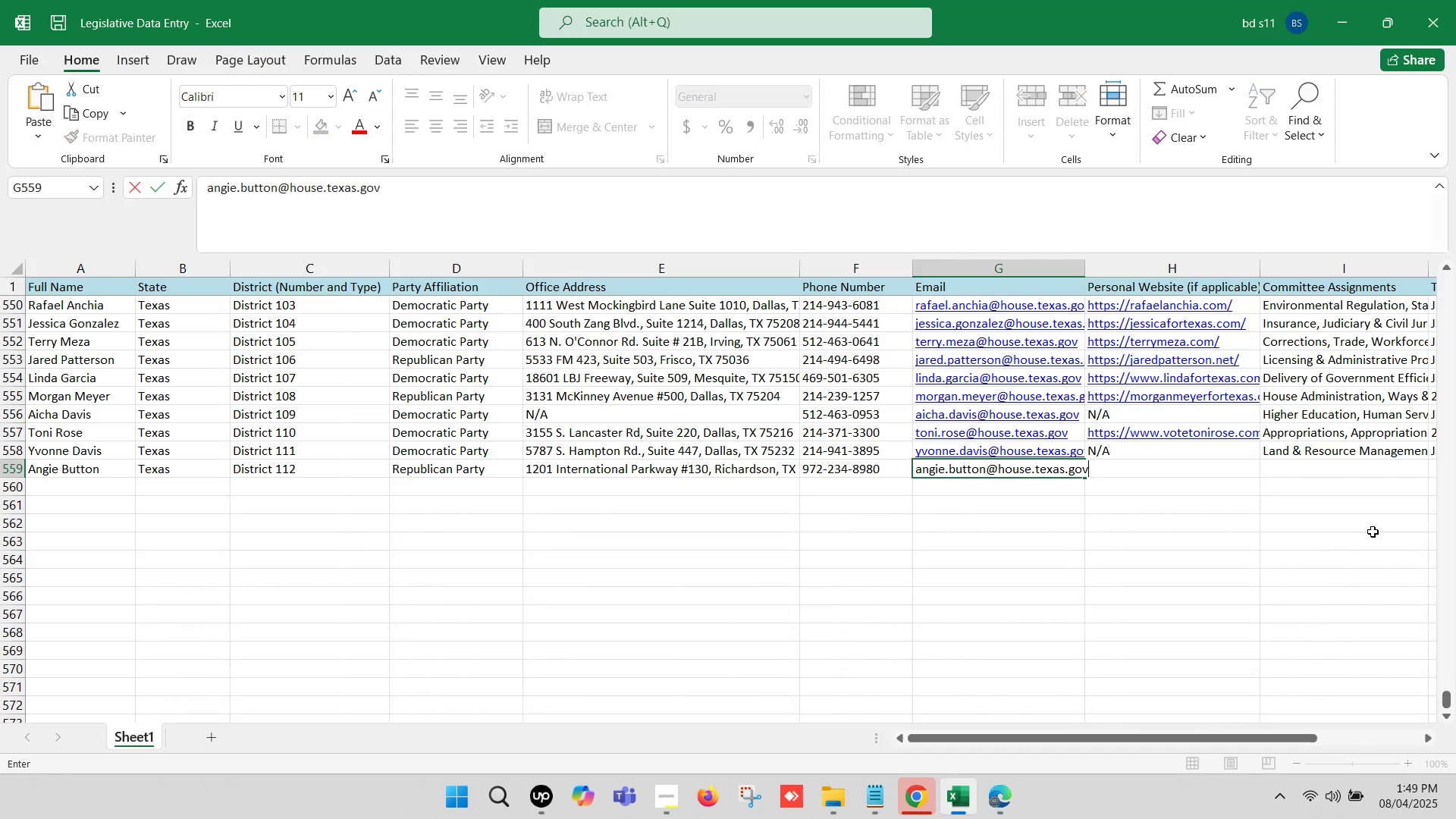 
left_click([1373, 532])
 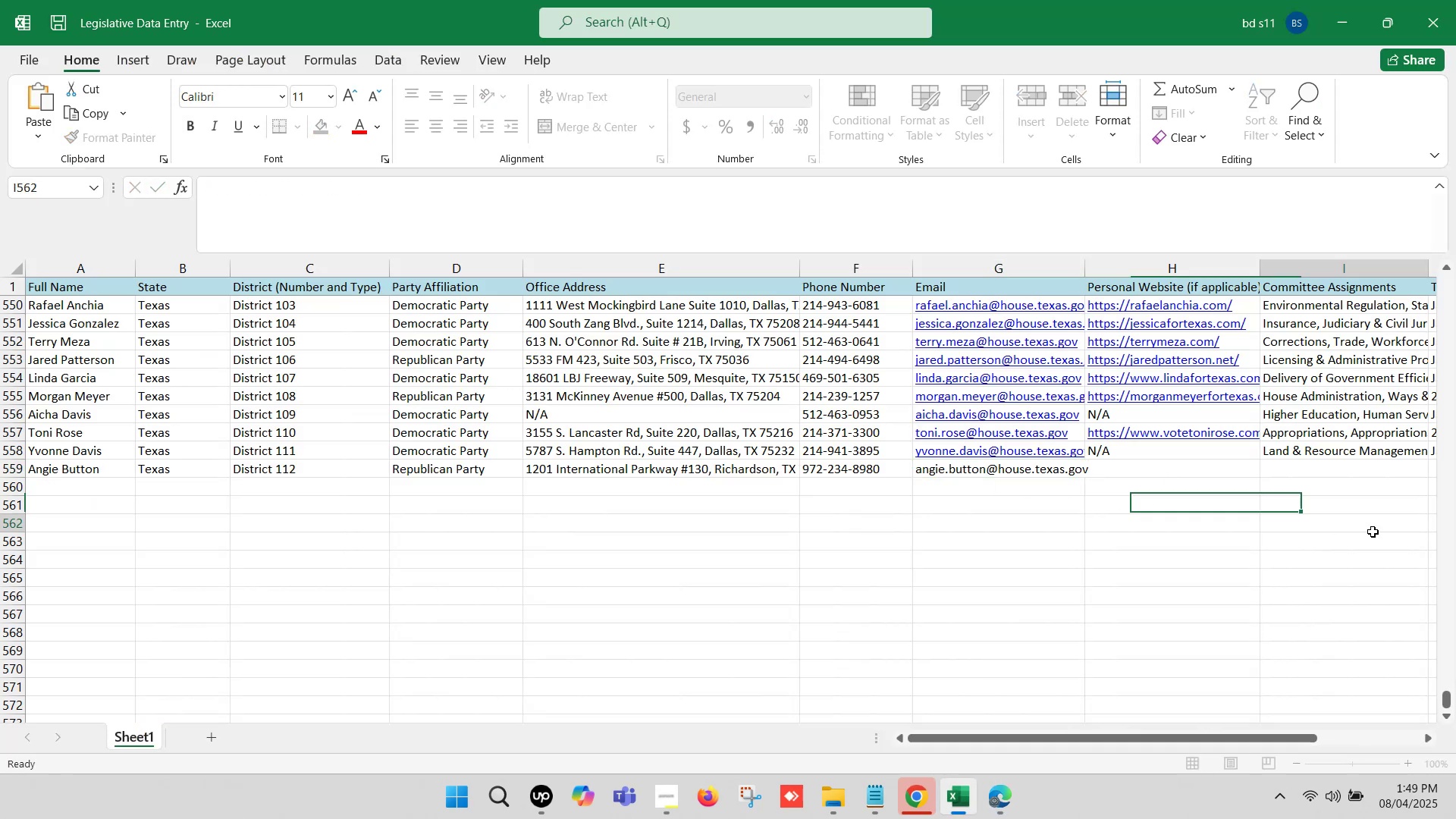 
key(ArrowRight)
 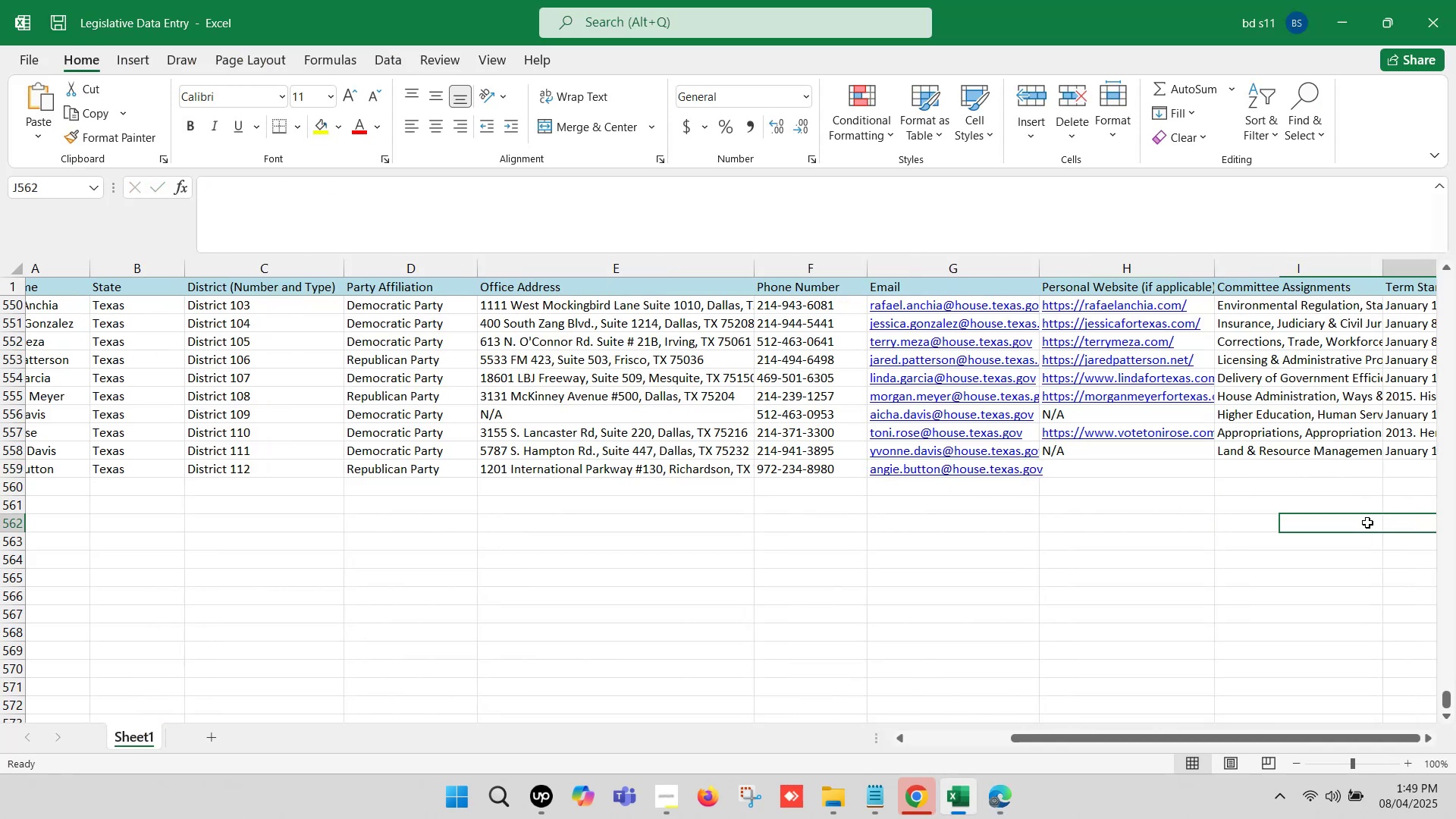 
key(ArrowRight)
 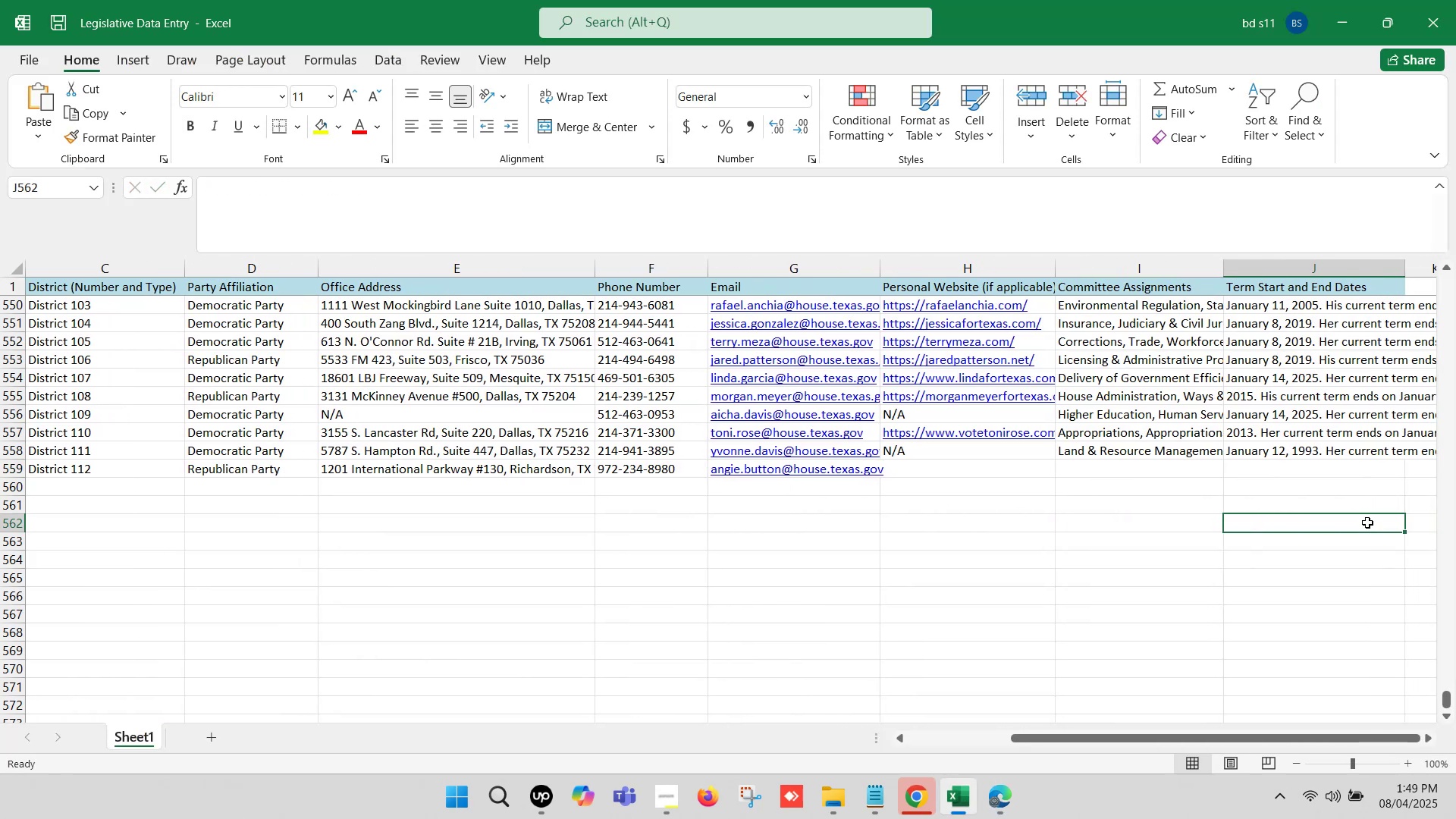 
key(ArrowRight)
 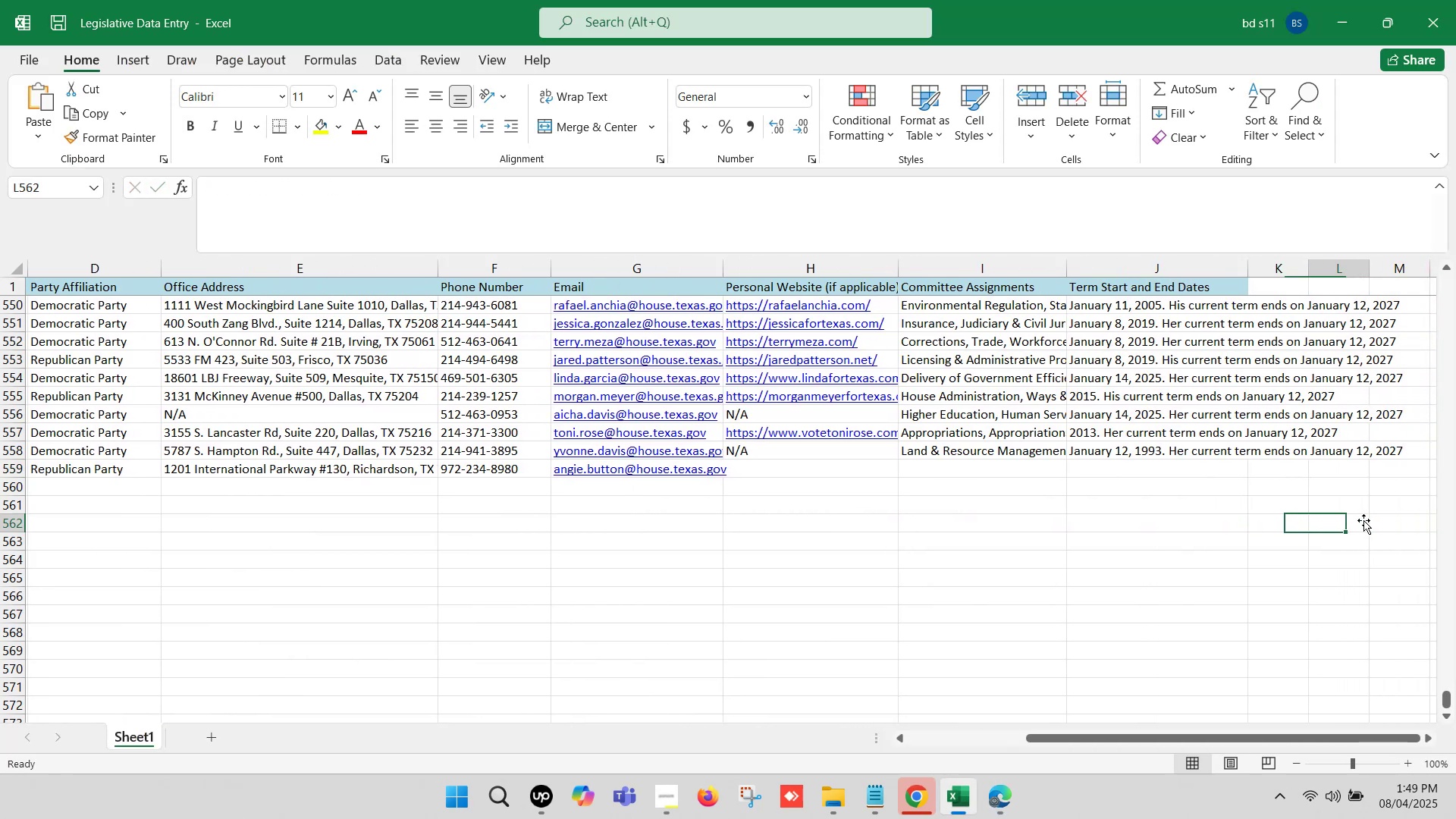 
key(ArrowRight)
 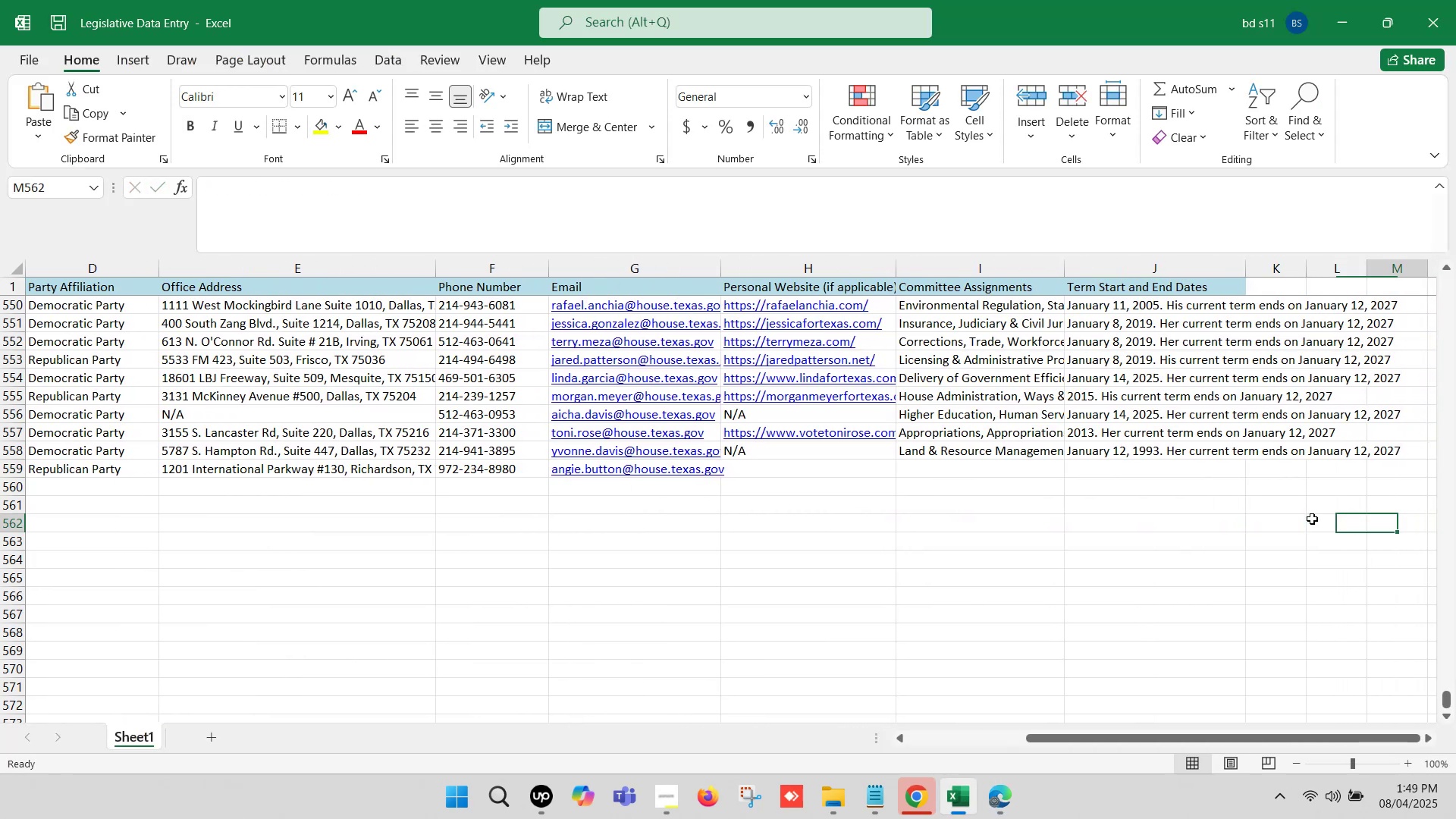 
key(ArrowRight)
 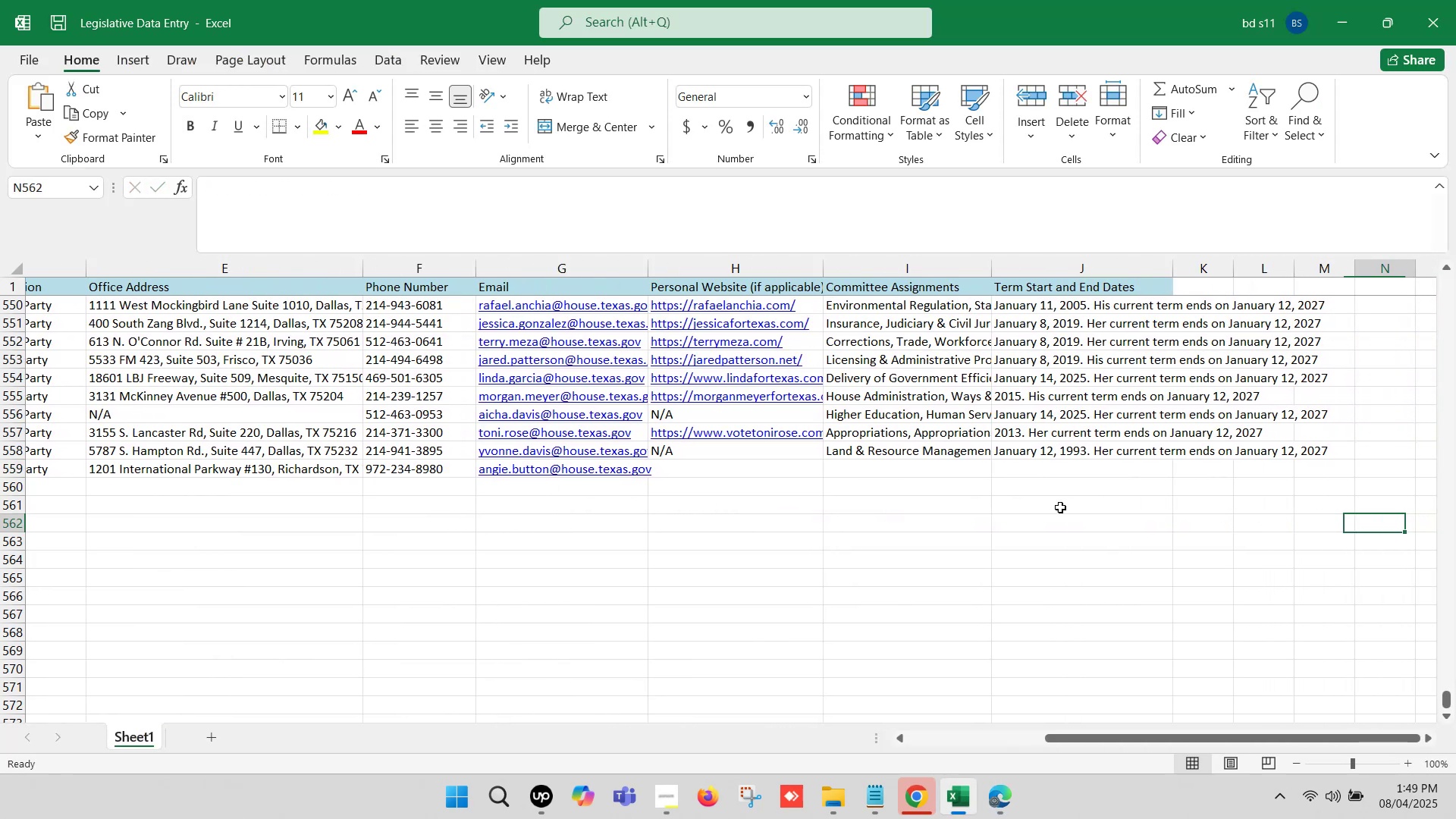 
key(ArrowRight)
 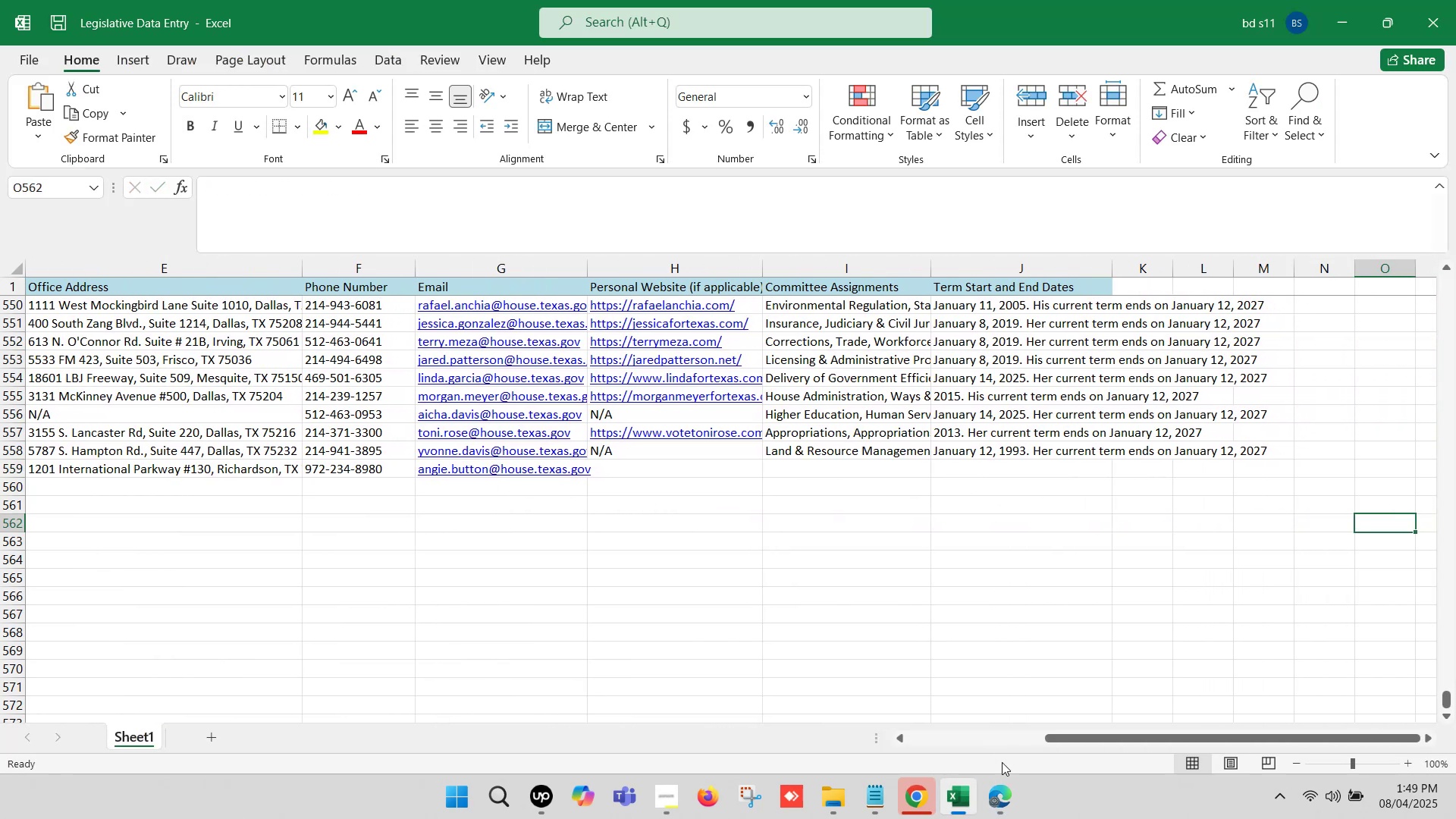 
left_click([1006, 805])
 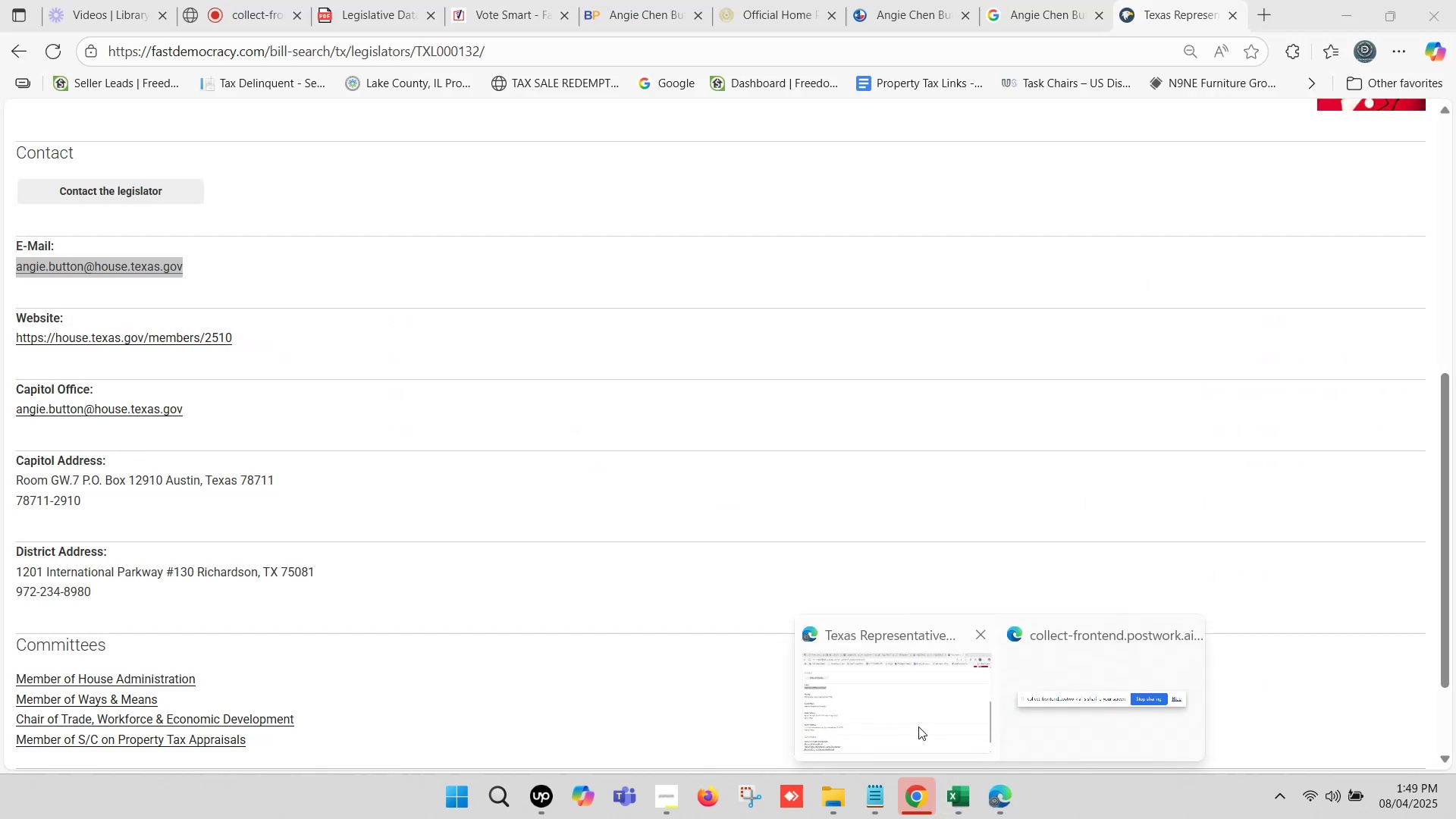 
left_click([918, 726])
 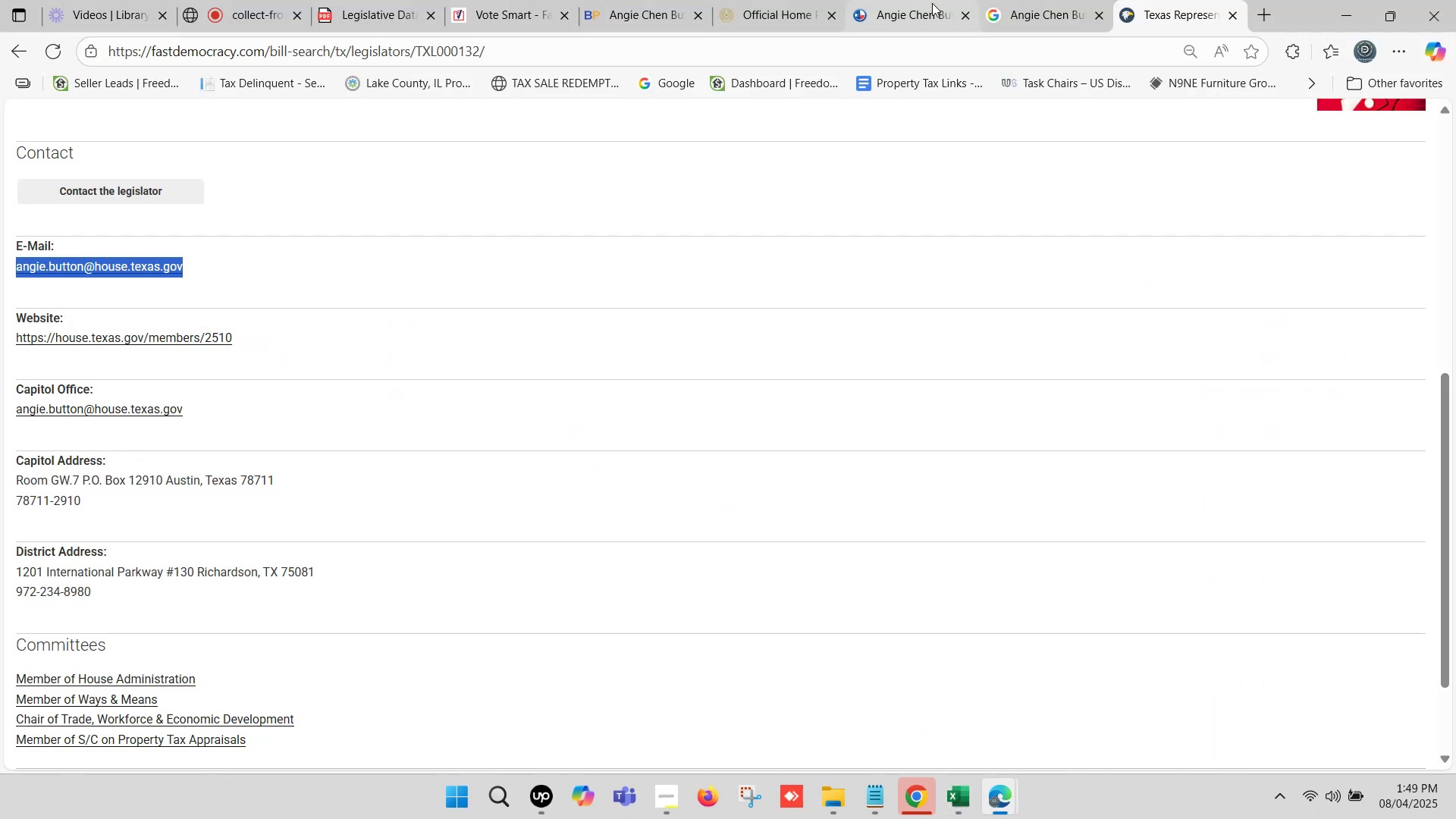 
left_click([933, 0])
 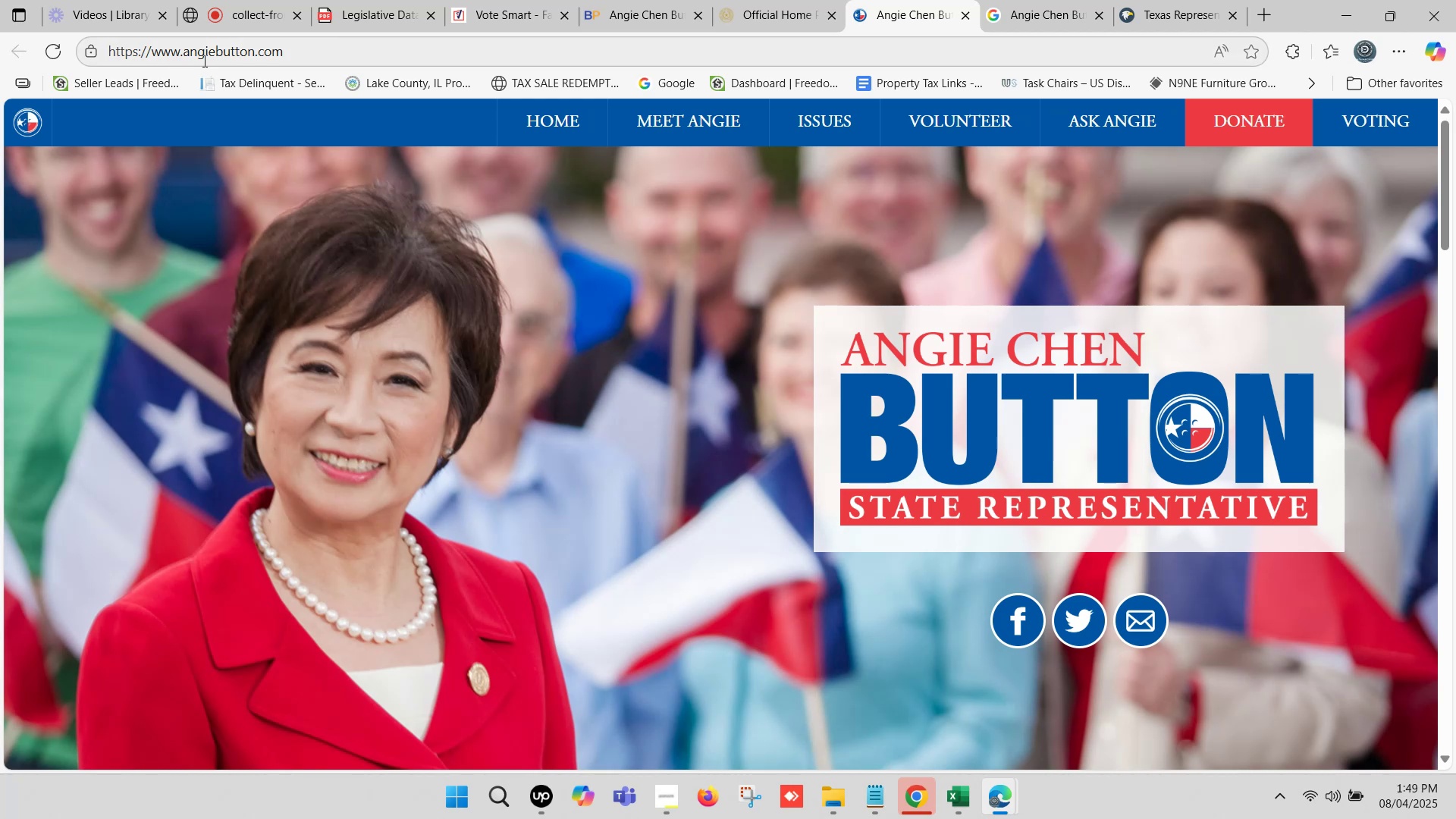 
left_click([214, 55])
 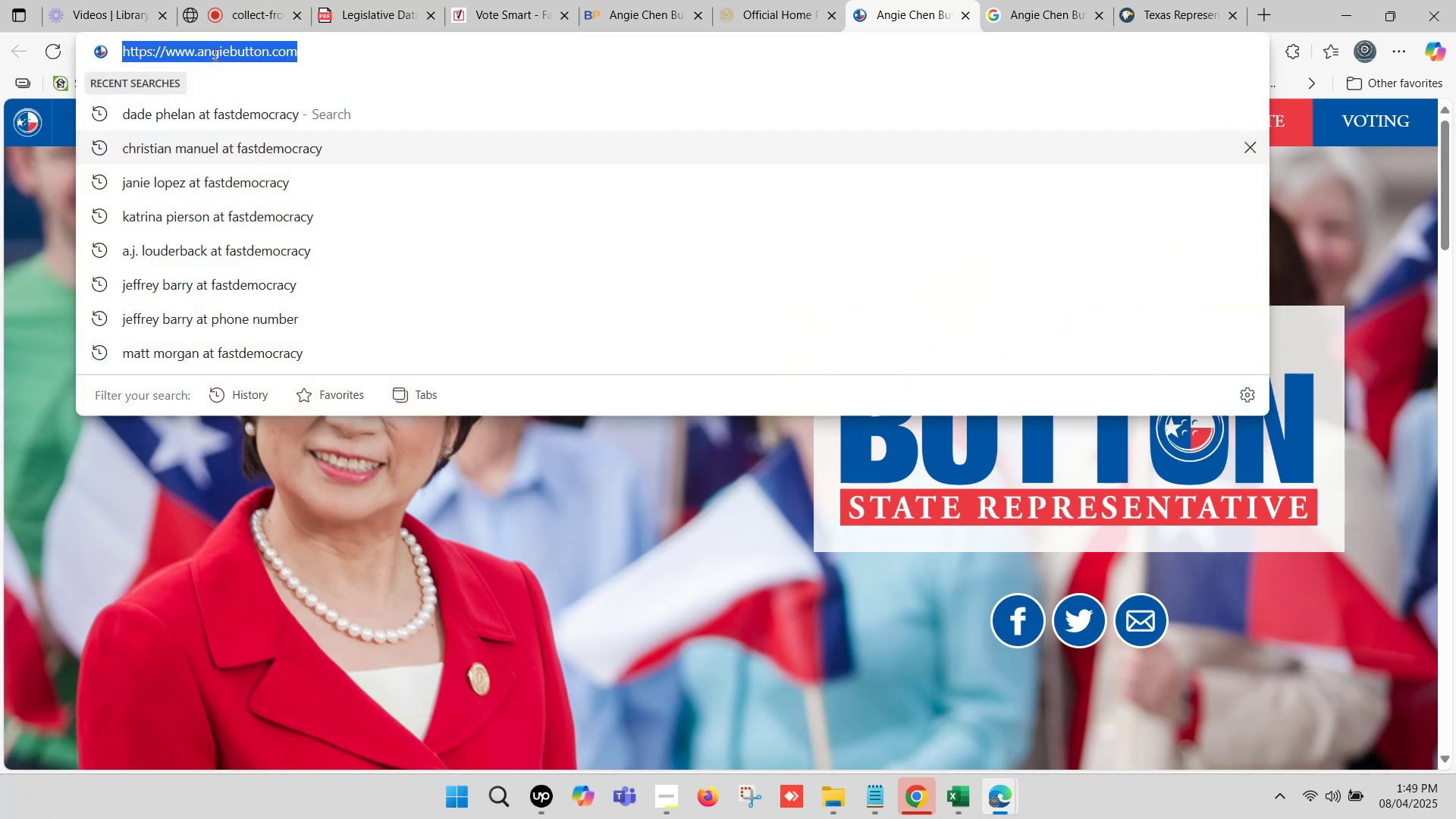 
key(Control+C)
 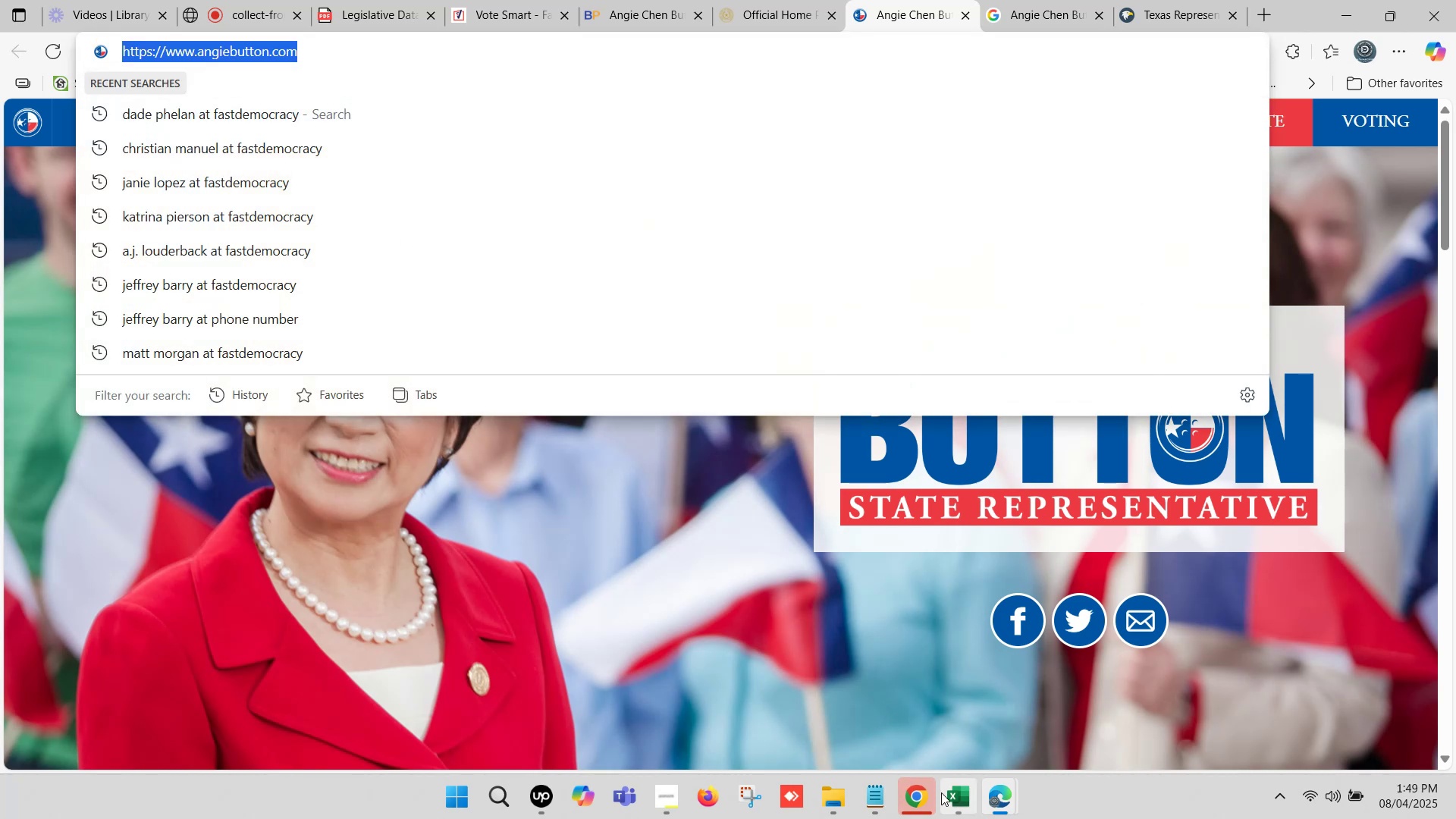 
left_click([943, 795])
 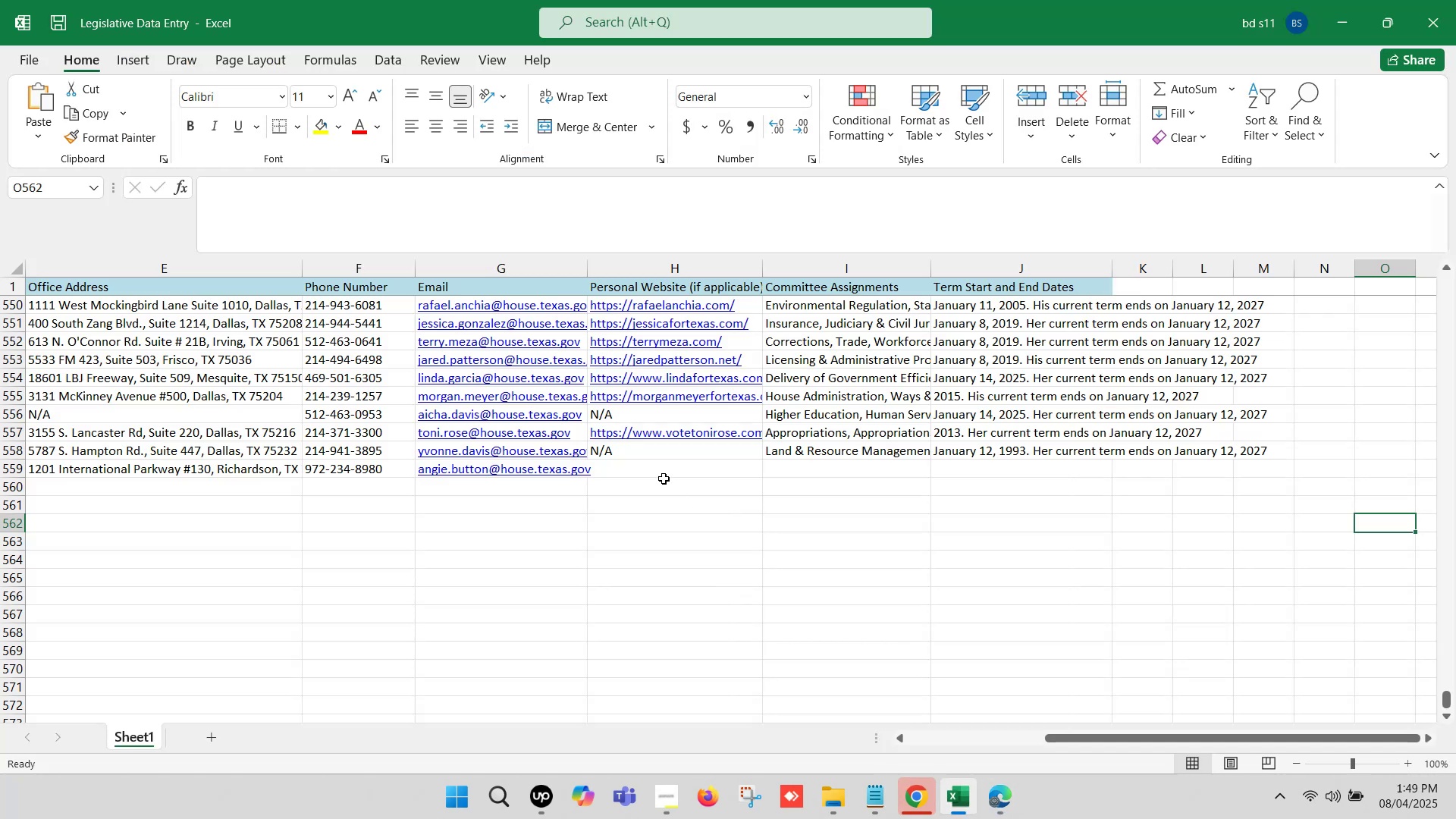 
left_click([660, 476])
 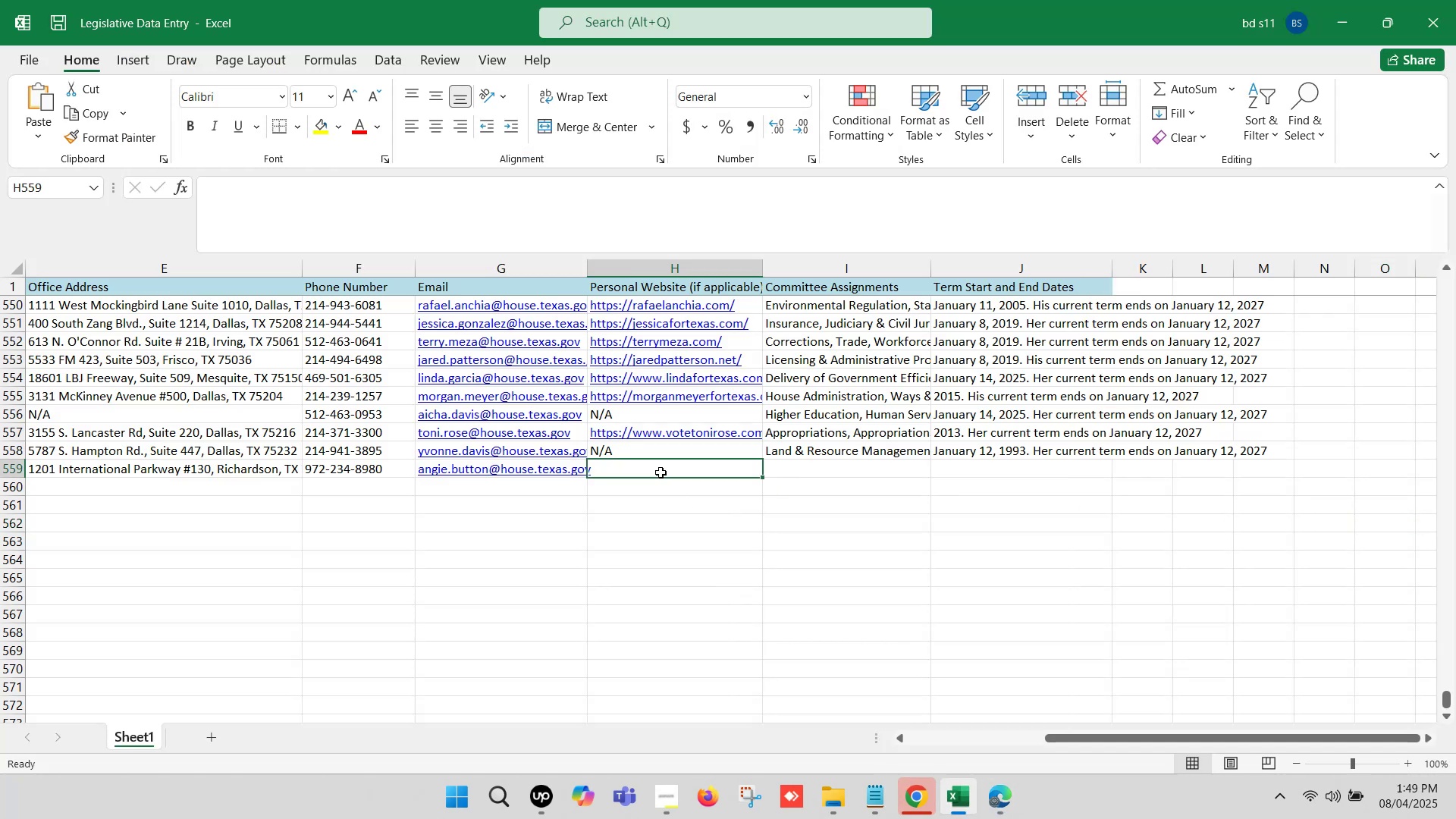 
double_click([661, 472])
 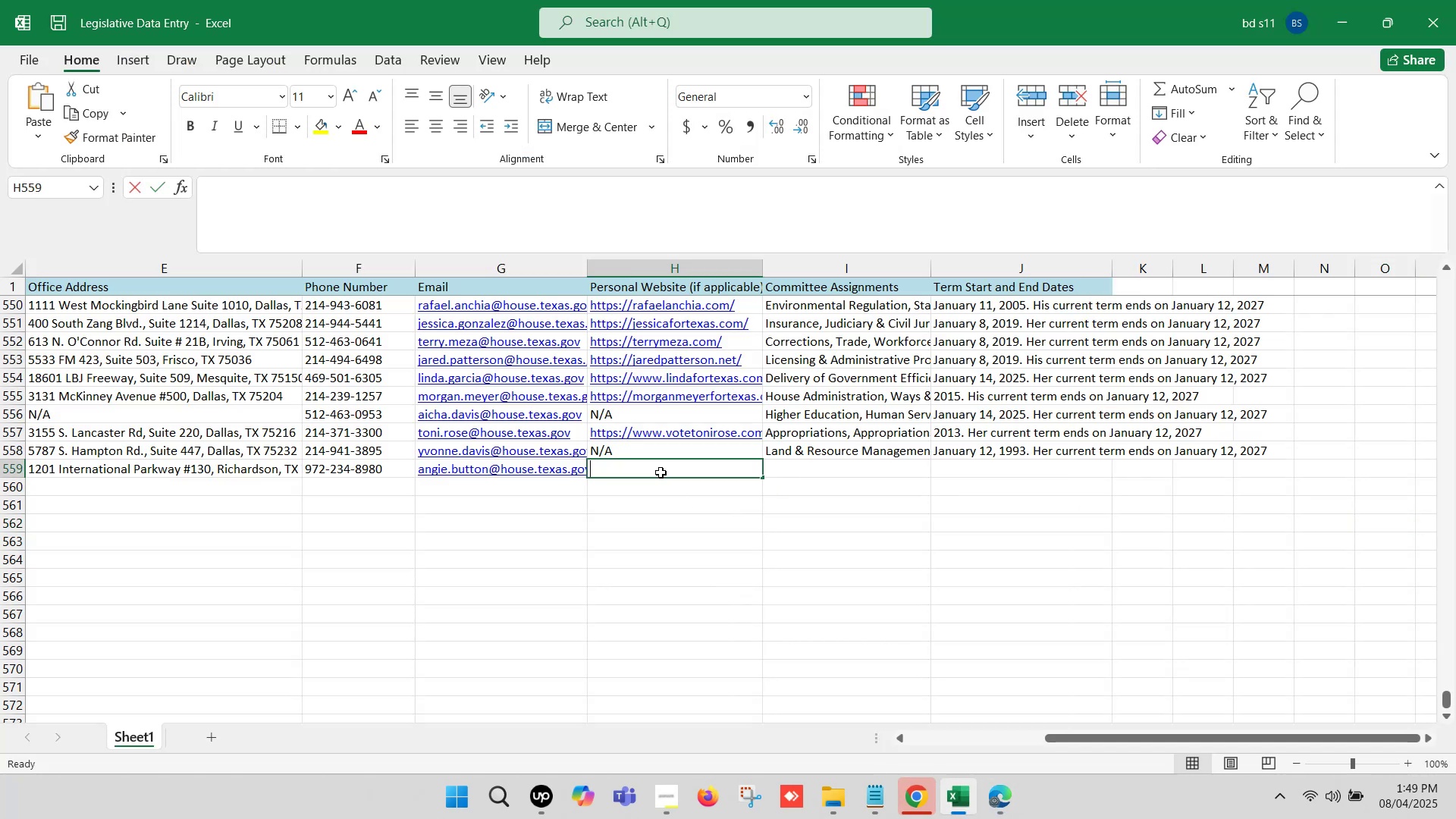 
key(Control+ControlLeft)
 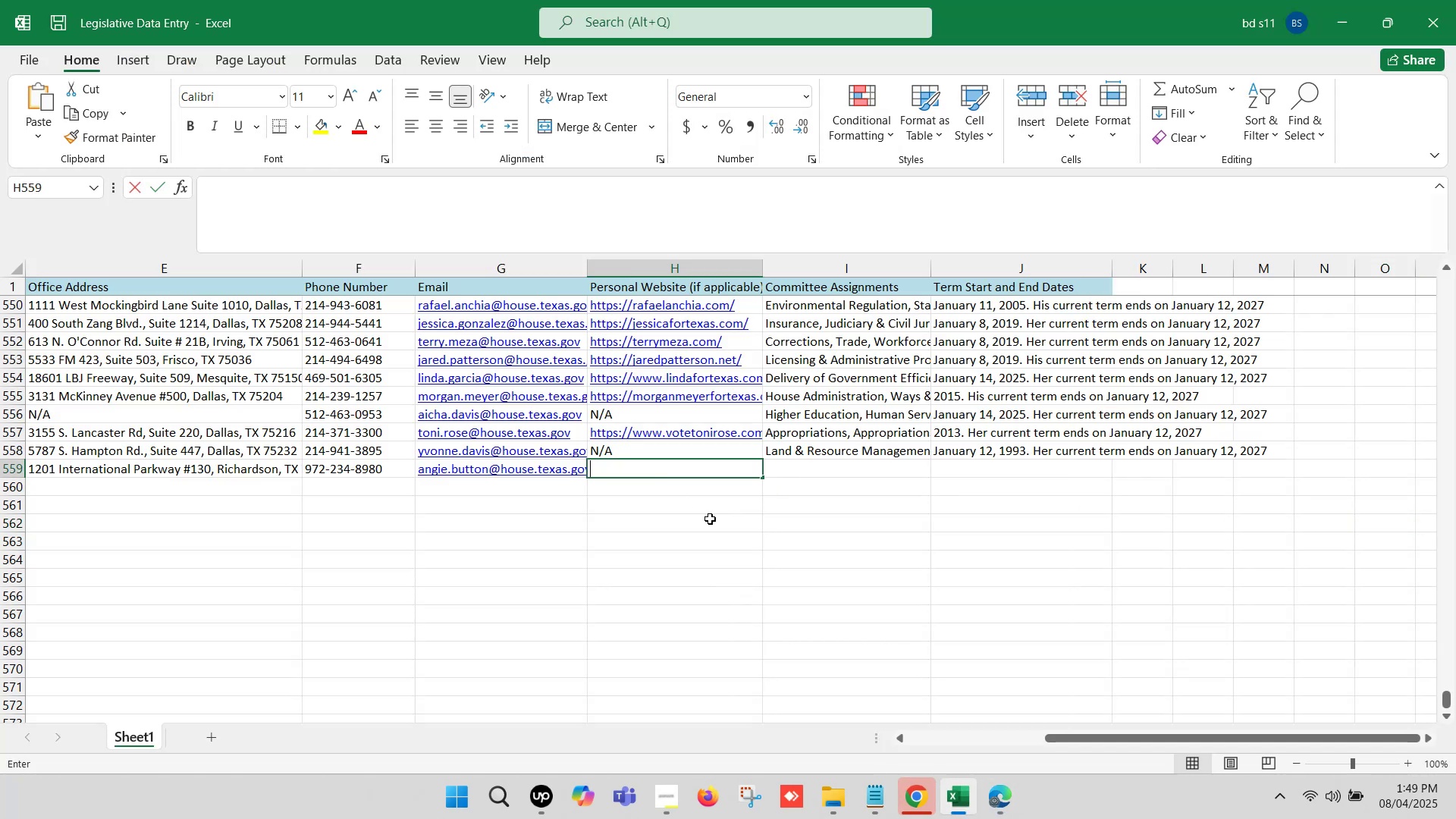 
key(Control+V)
 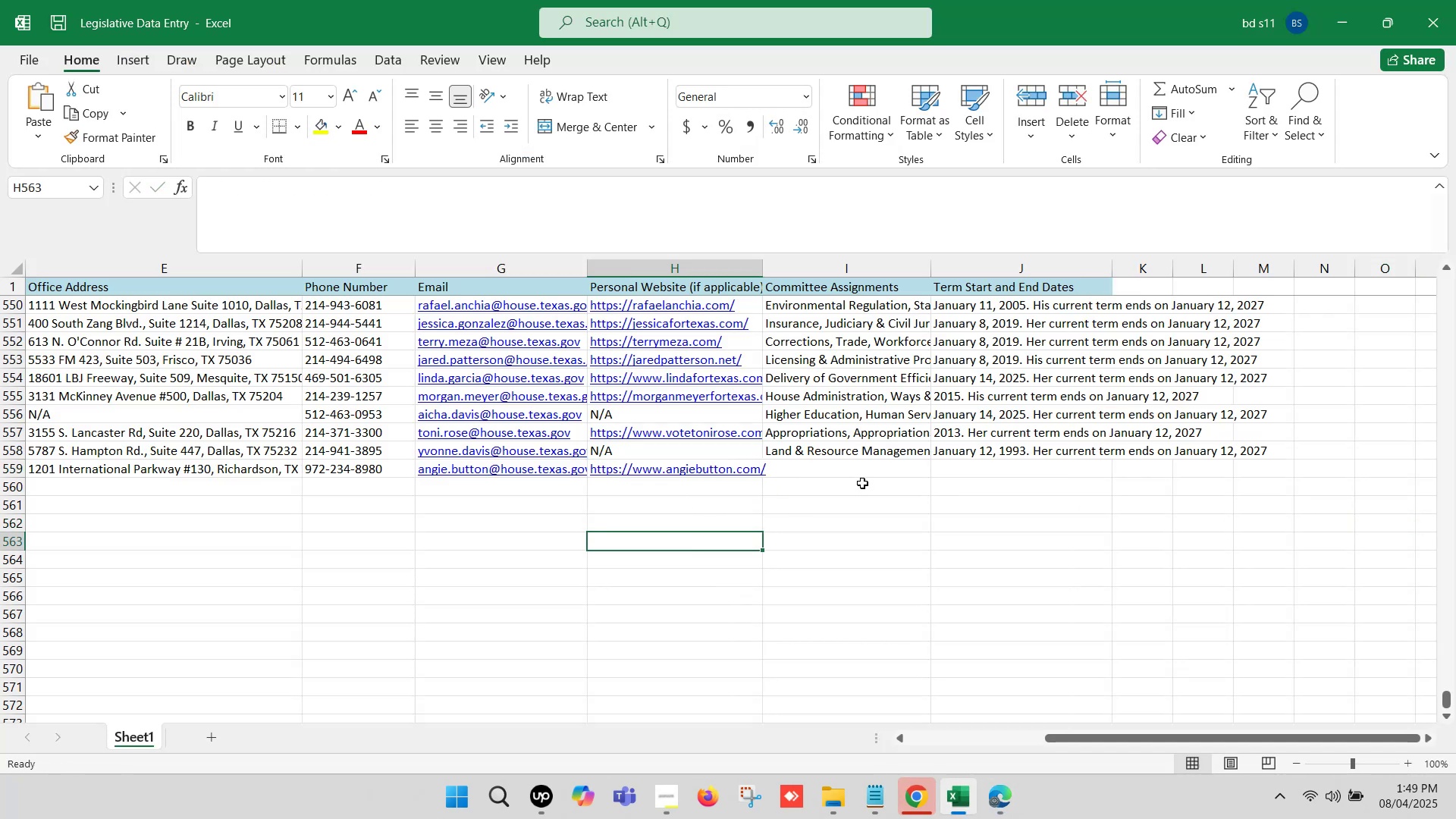 
left_click([833, 471])
 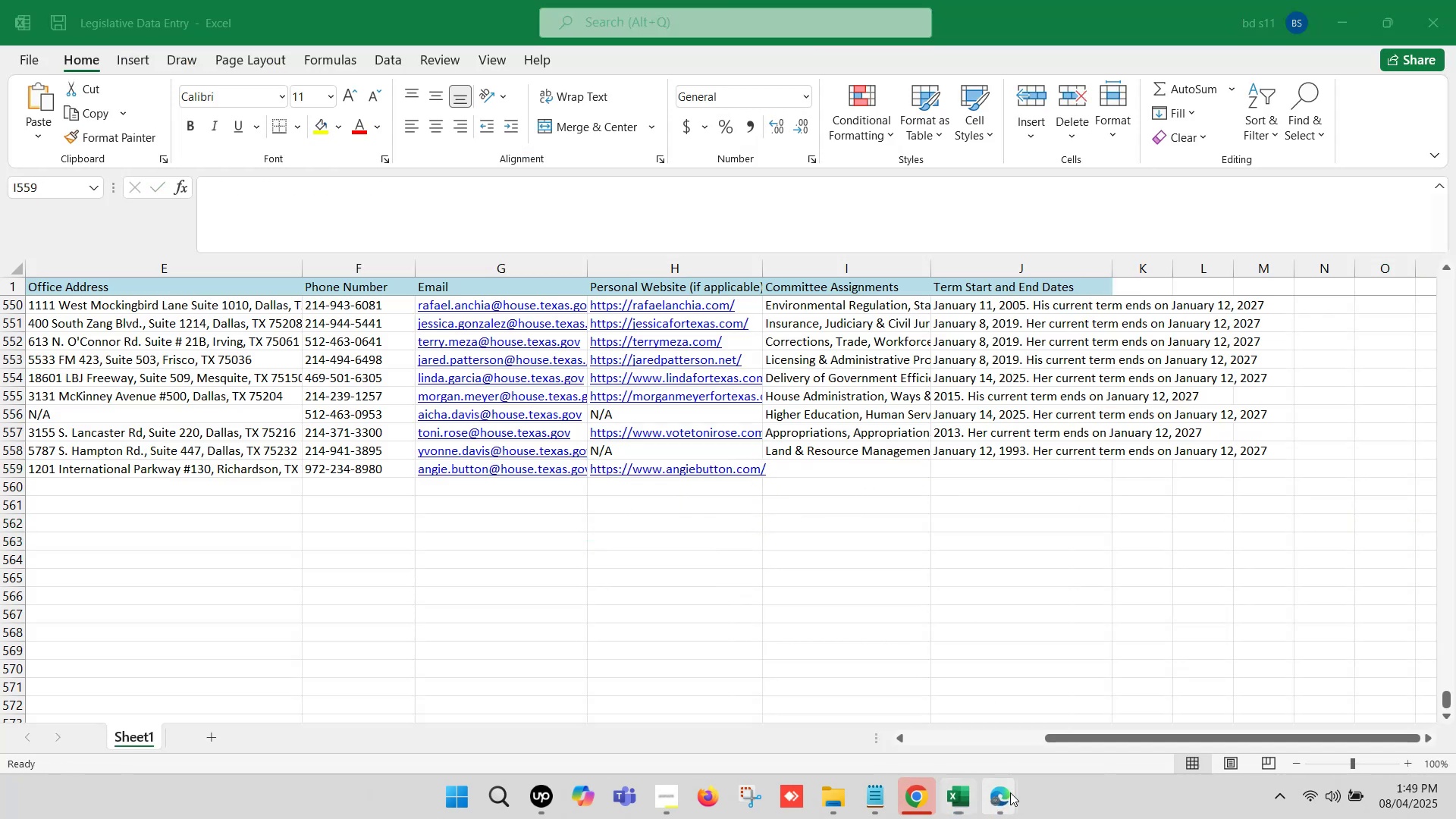 
left_click([945, 701])
 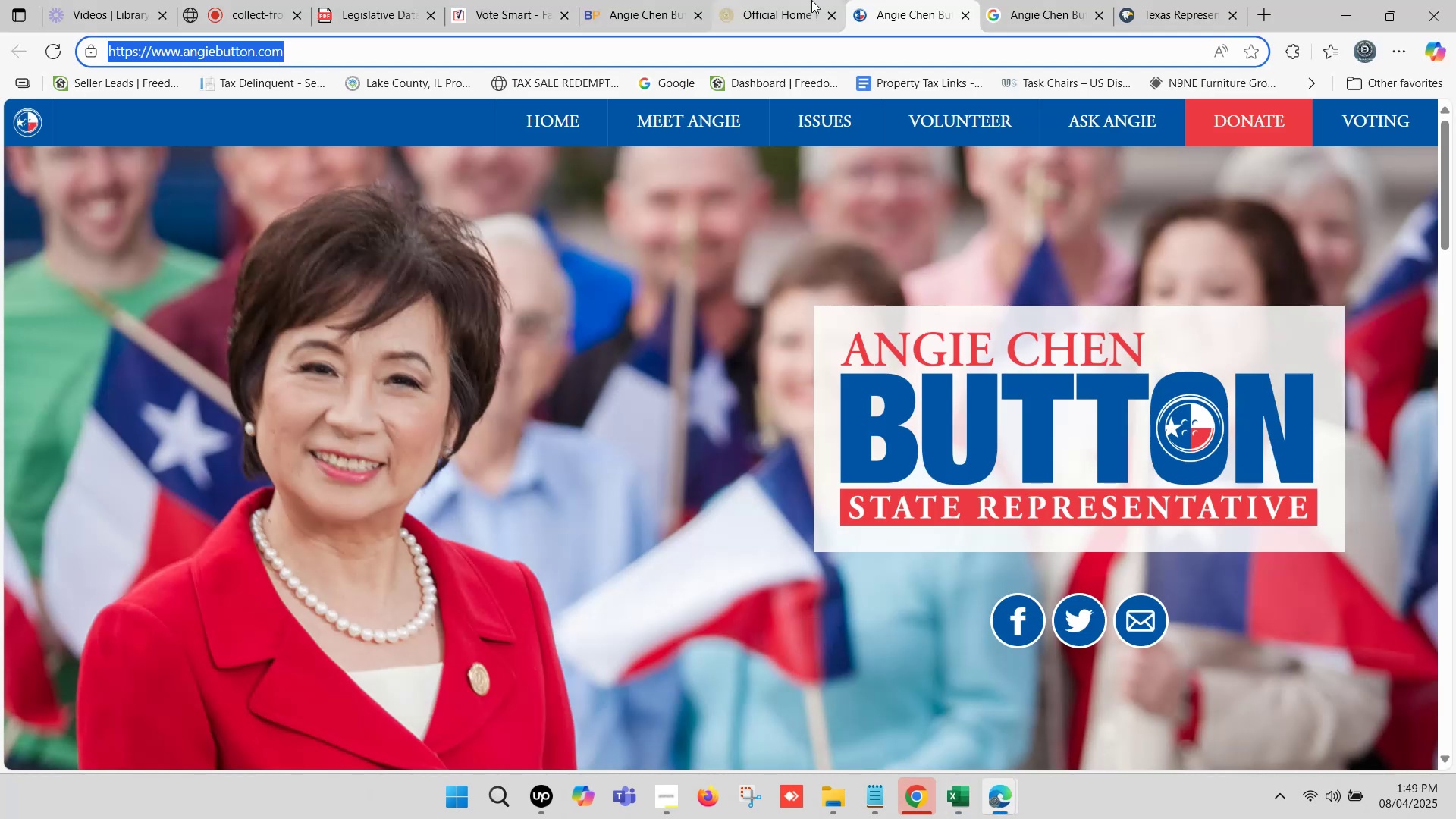 
left_click([782, 0])
 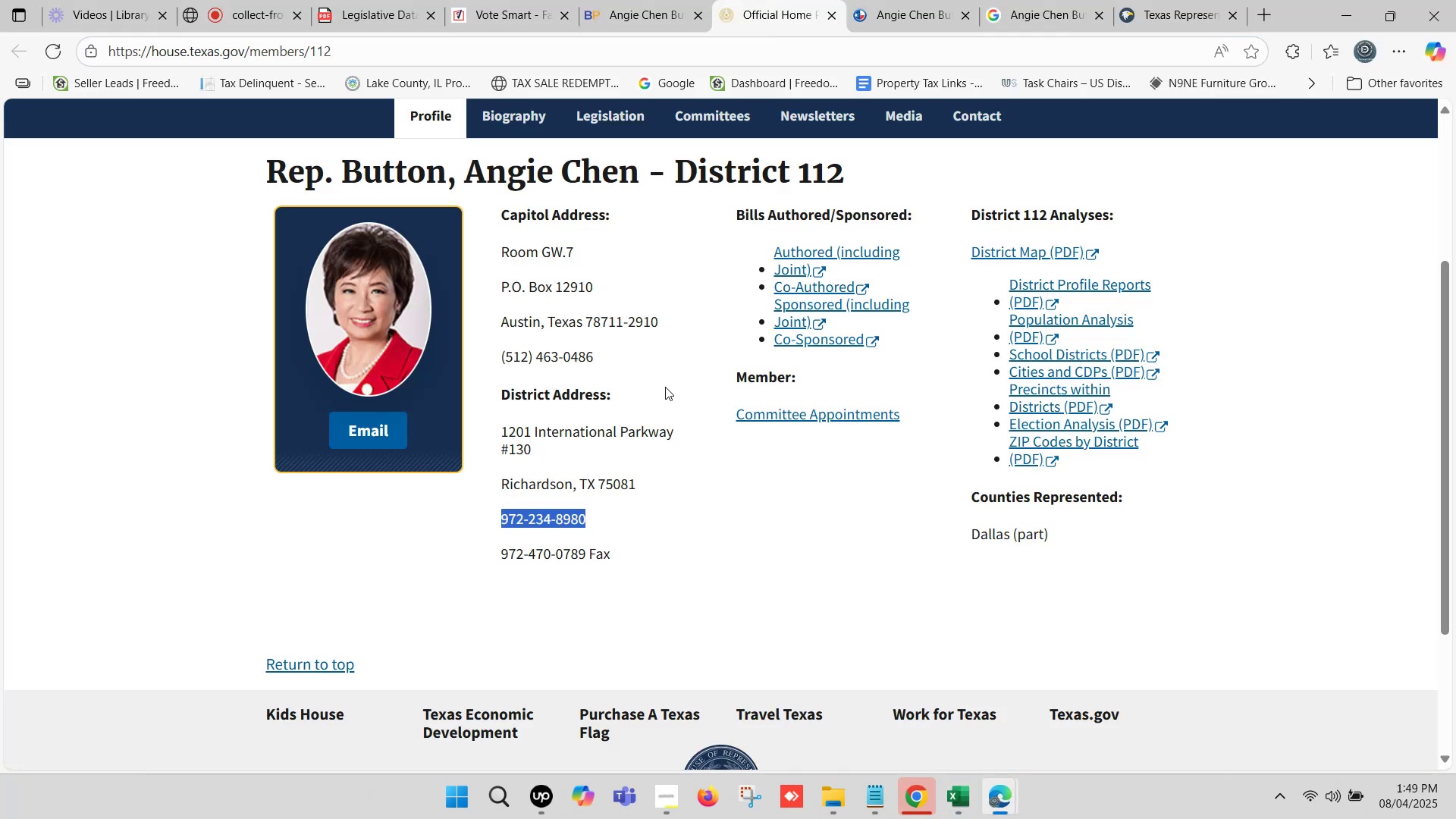 
scroll: coordinate [620, 278], scroll_direction: up, amount: 1.0
 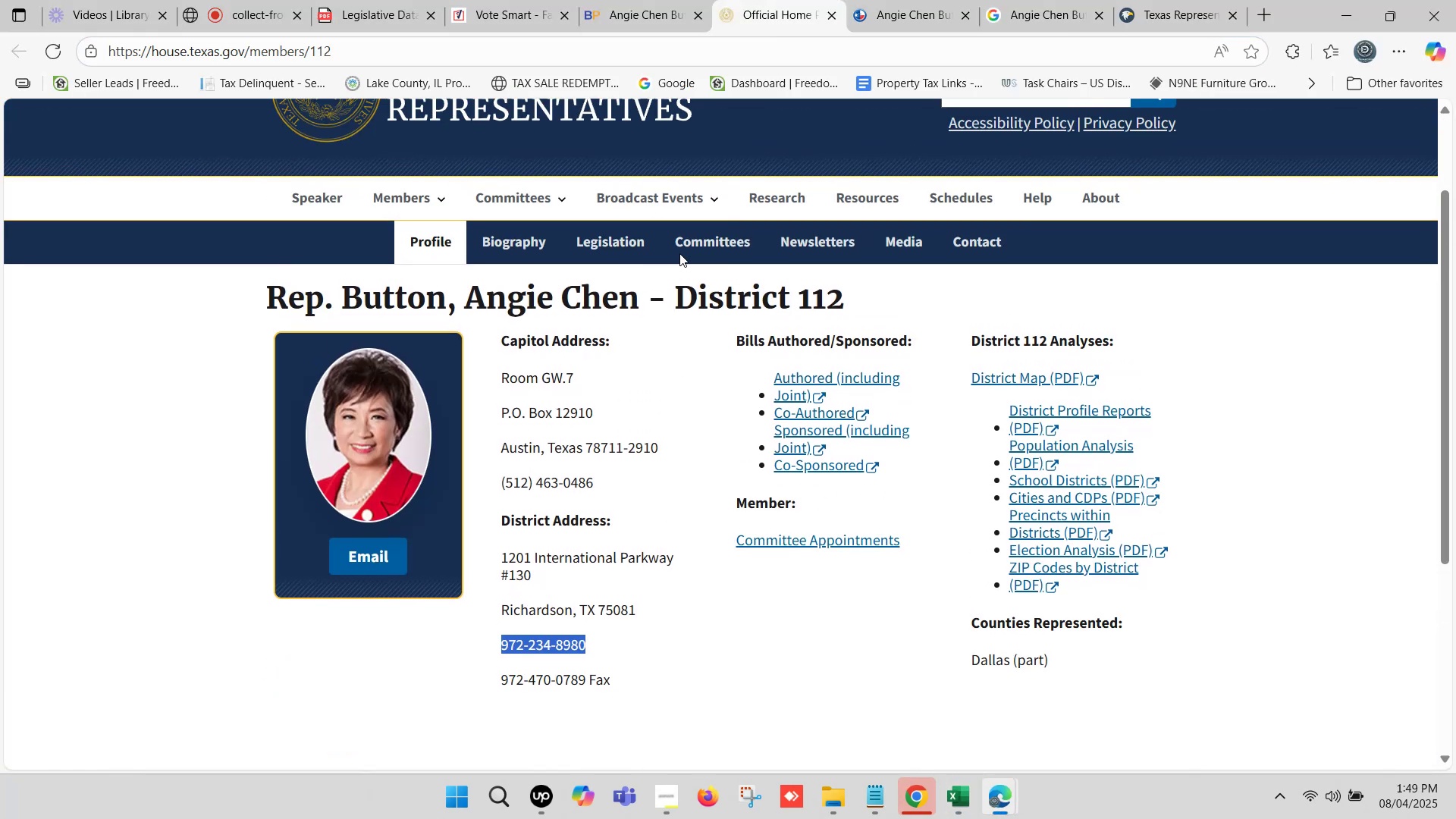 
left_click([695, 243])
 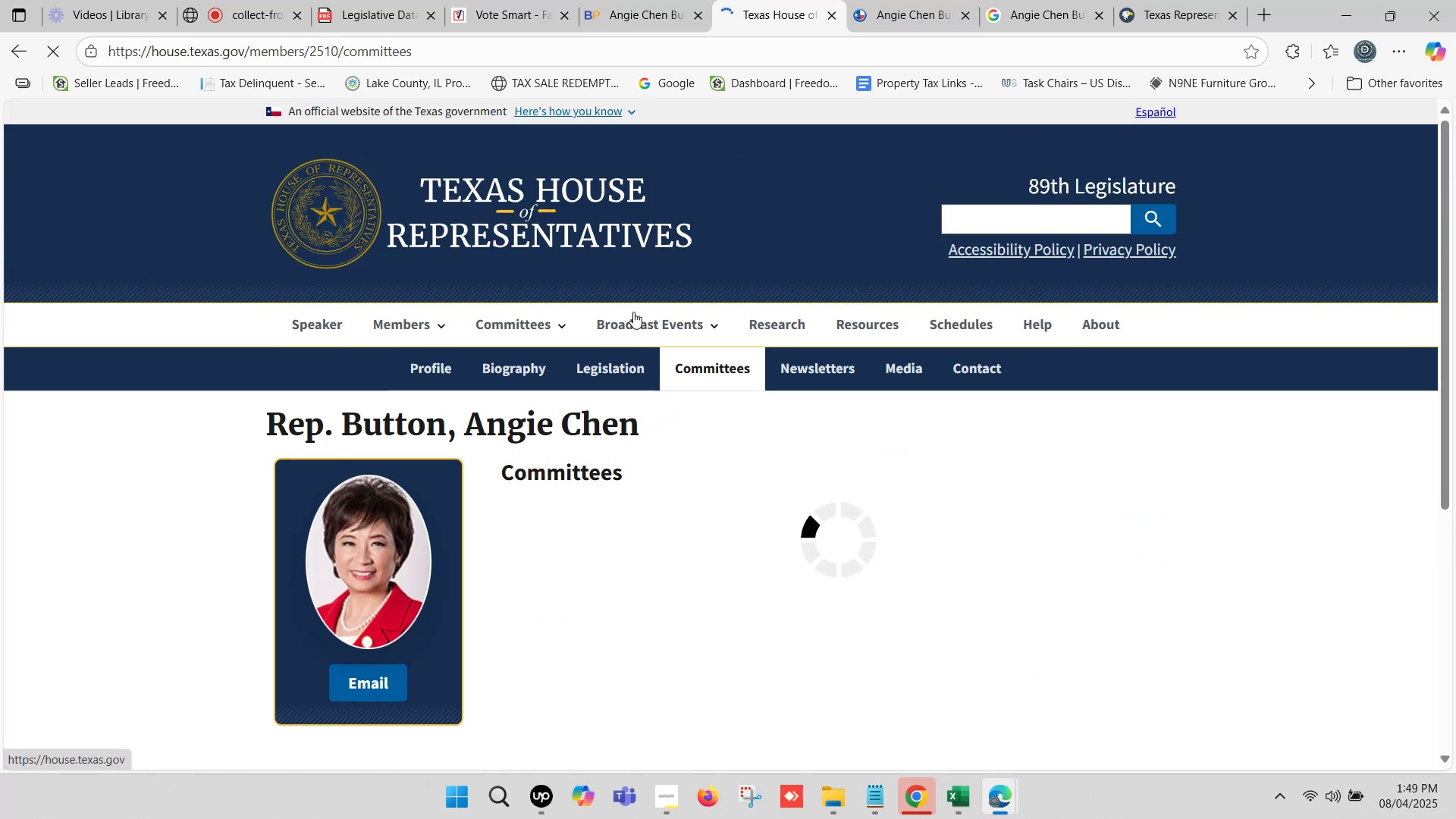 
scroll: coordinate [633, 312], scroll_direction: down, amount: 1.0
 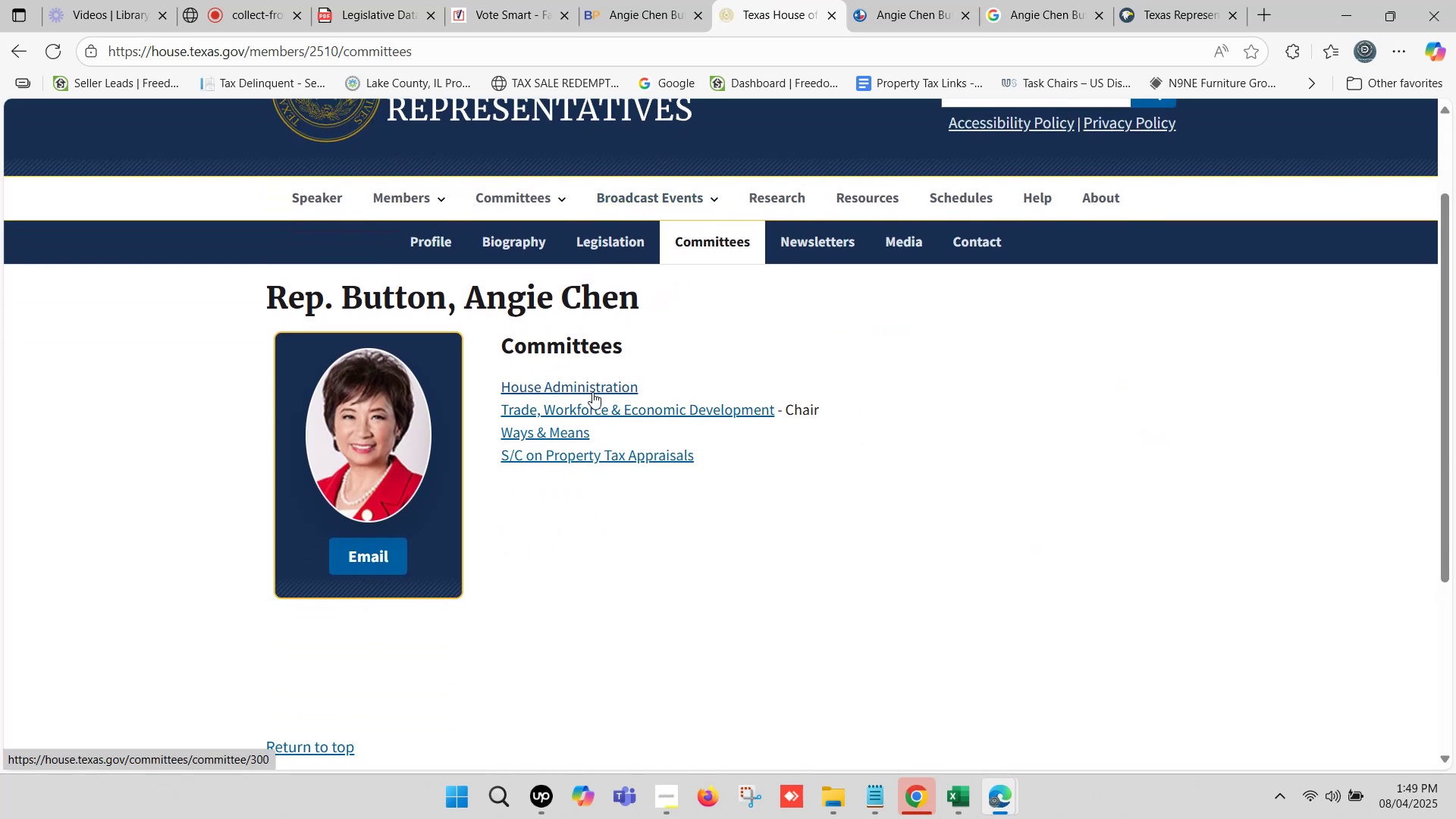 
left_click_drag(start_coordinate=[726, 460], to_coordinate=[500, 388])
 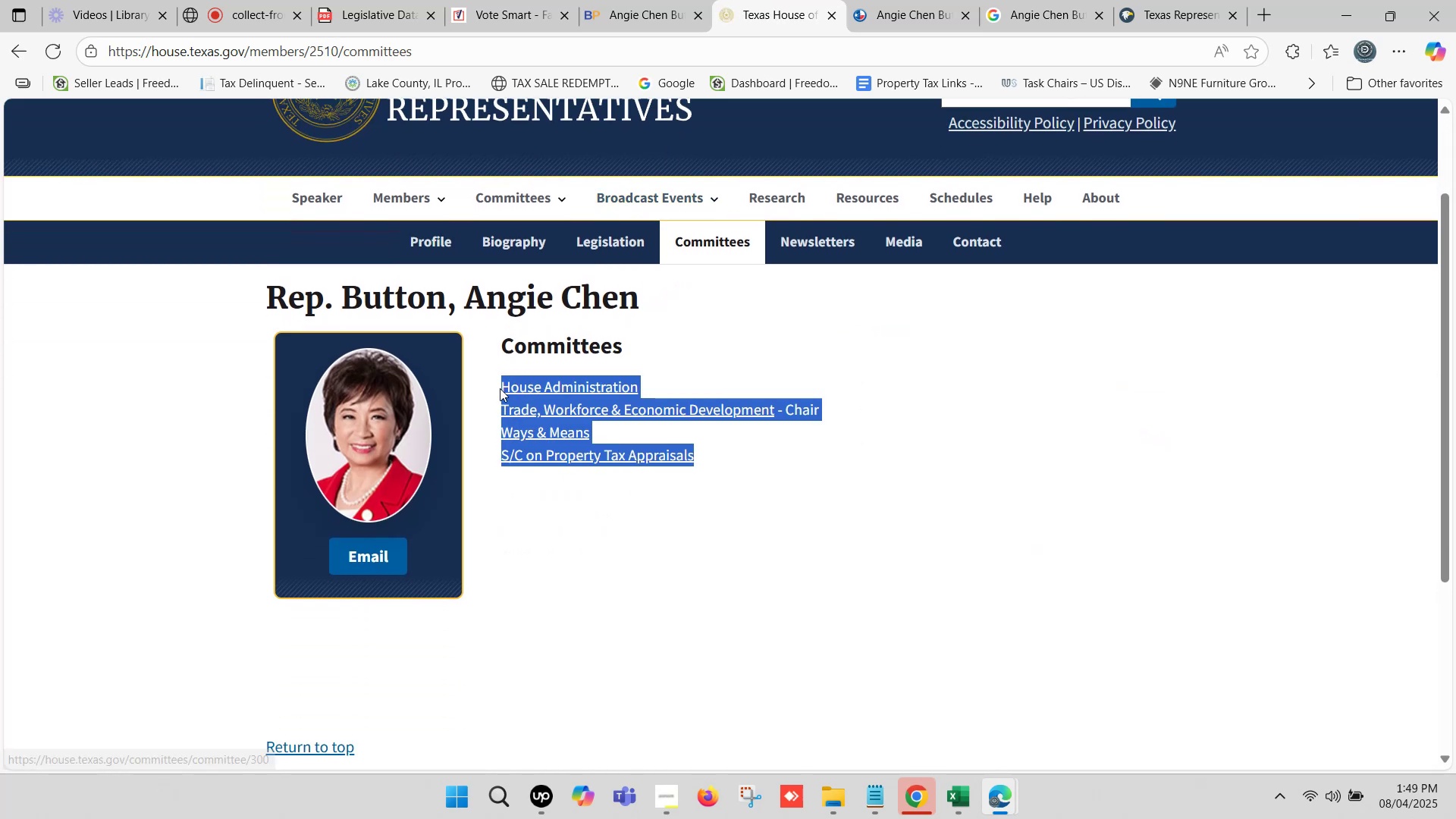 
key(Control+C)
 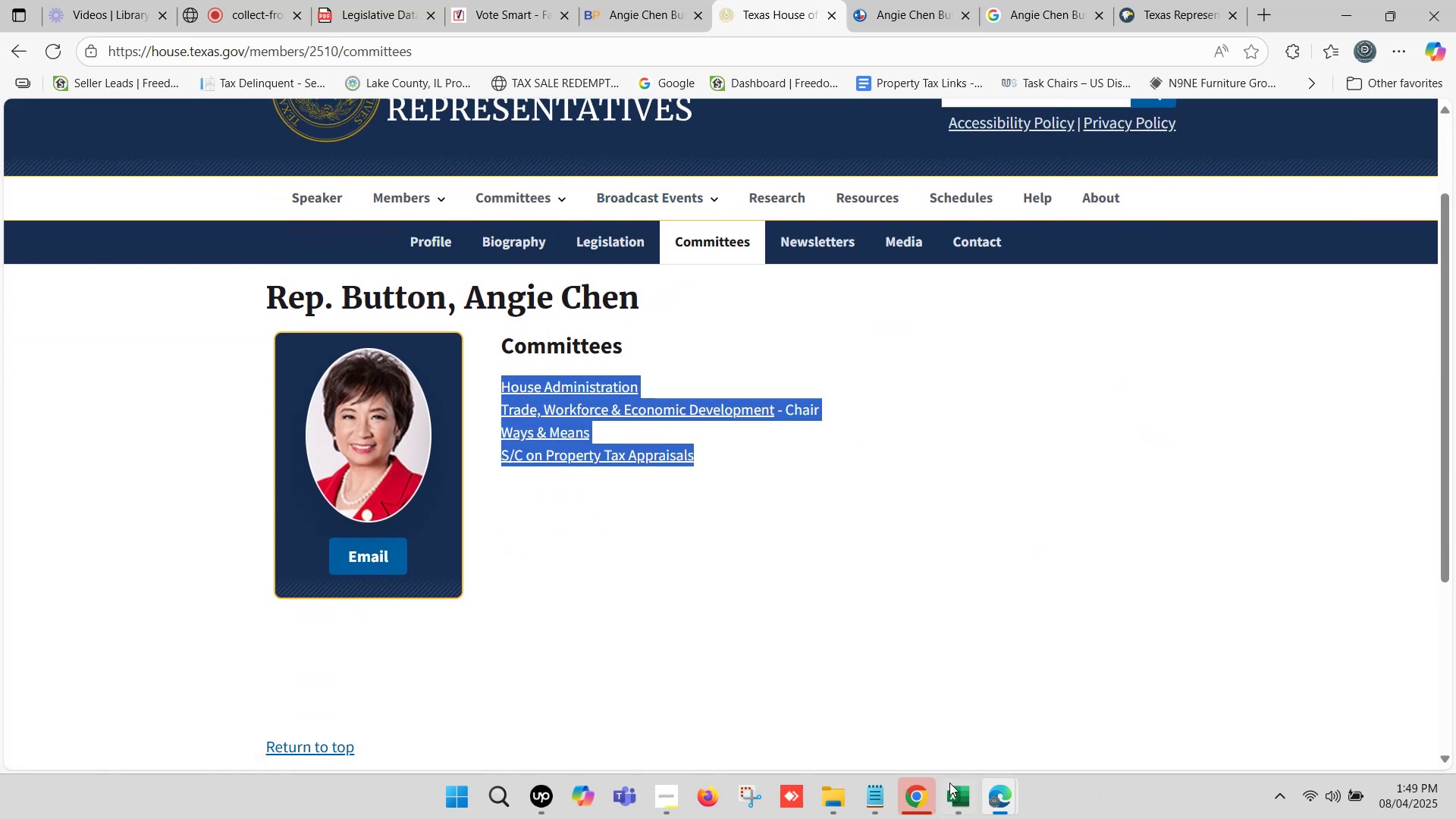 
left_click([957, 807])
 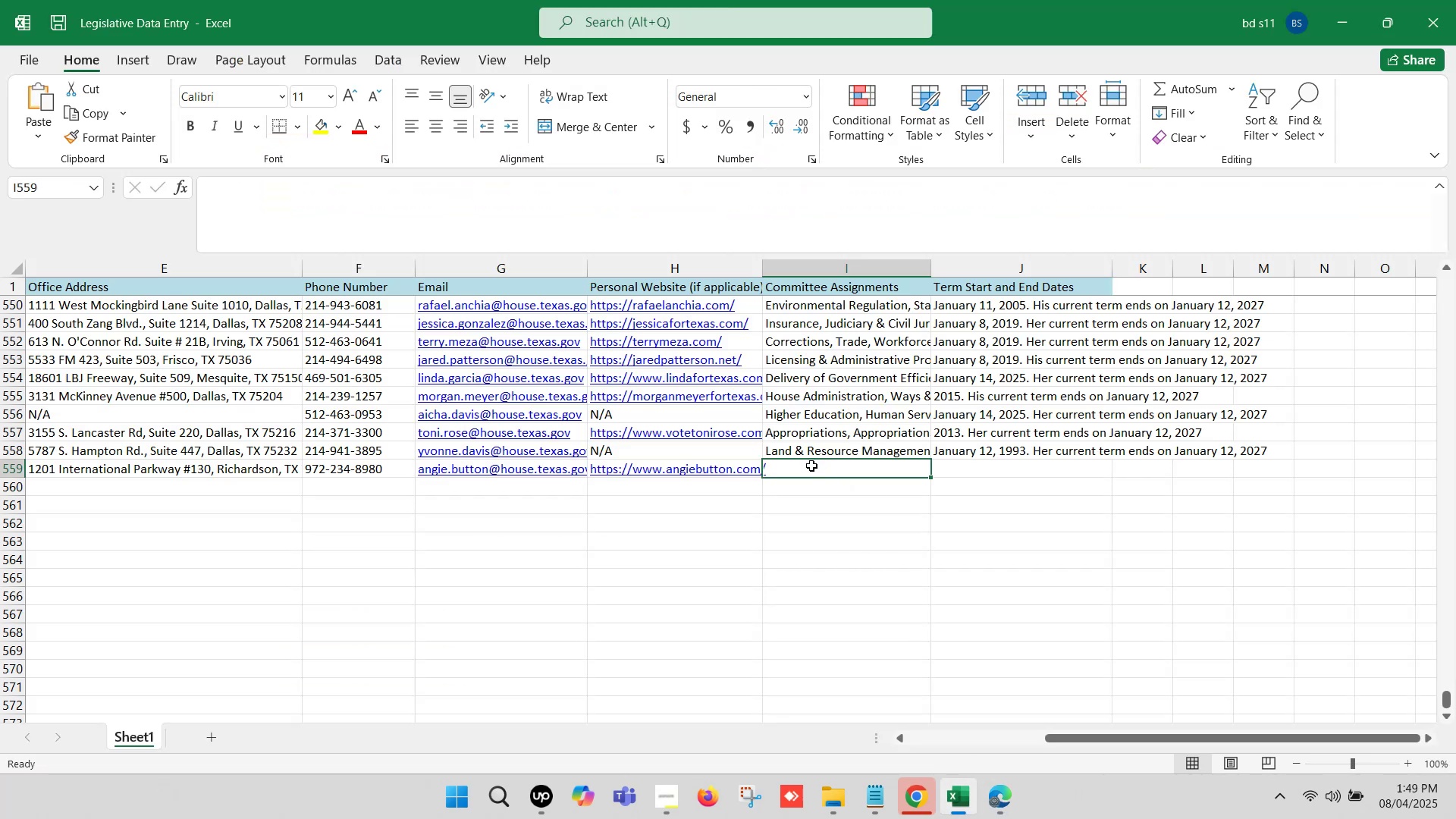 
double_click([811, 466])
 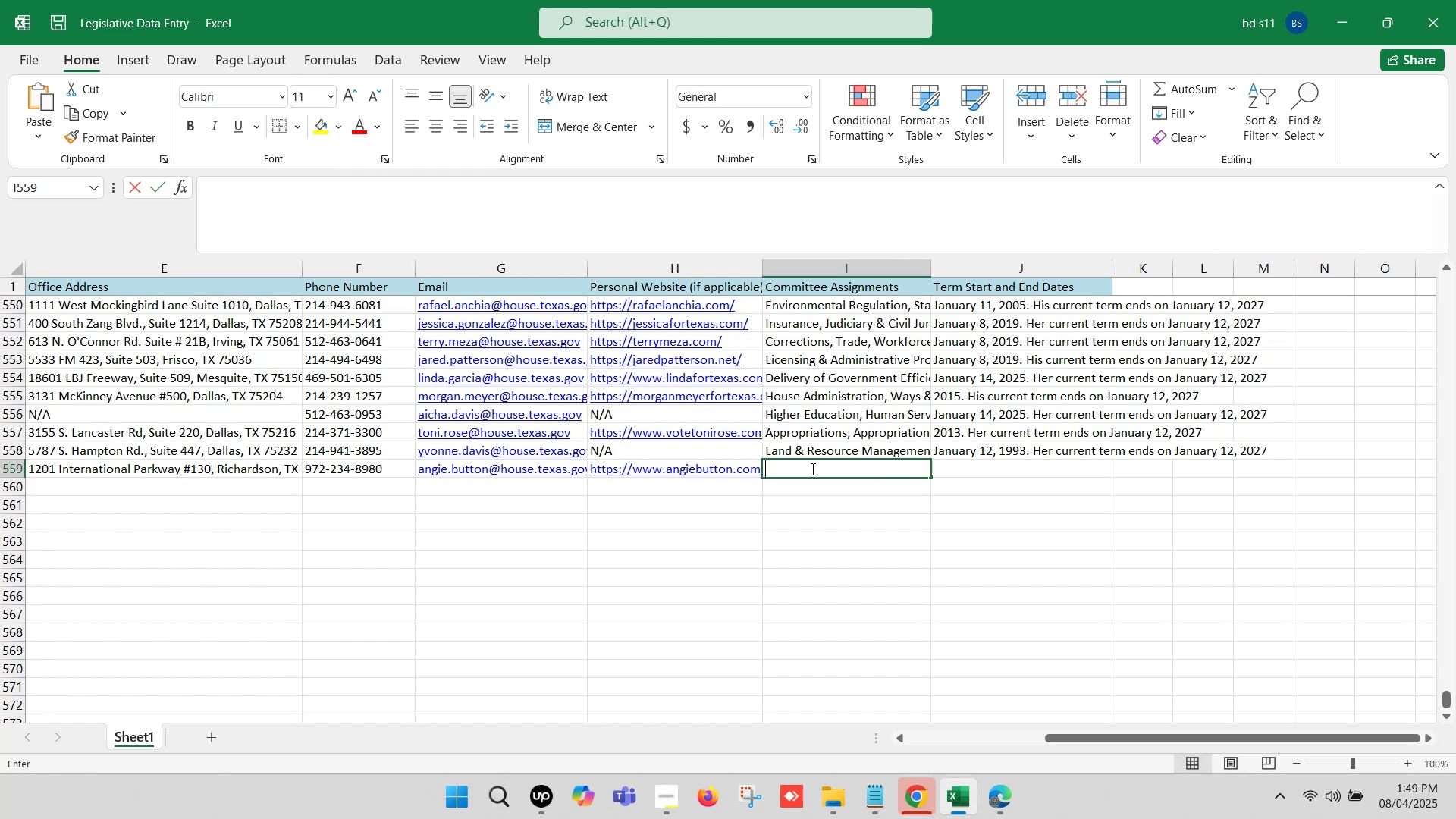 
key(Control+ControlLeft)
 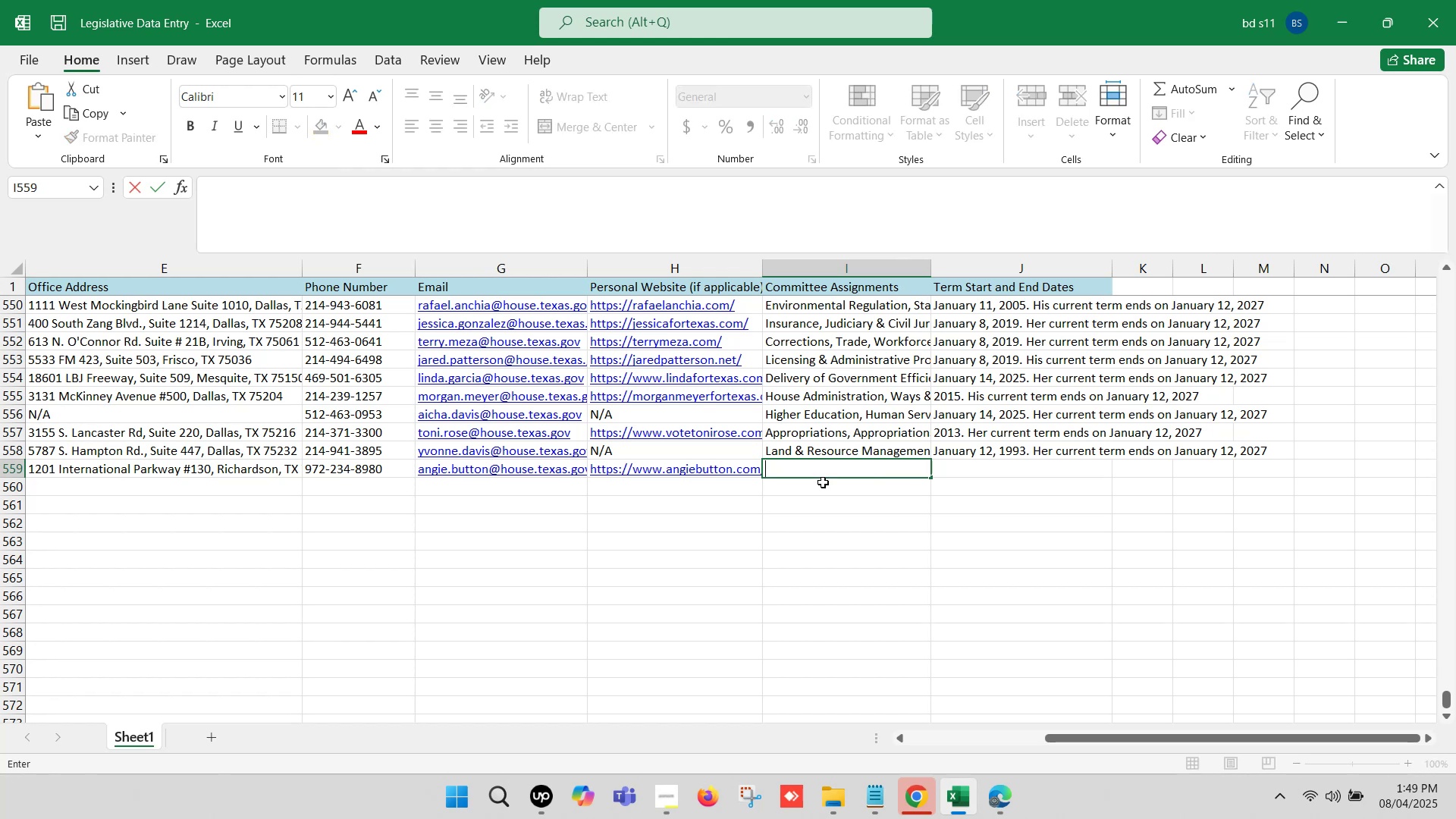 
key(Control+V)
 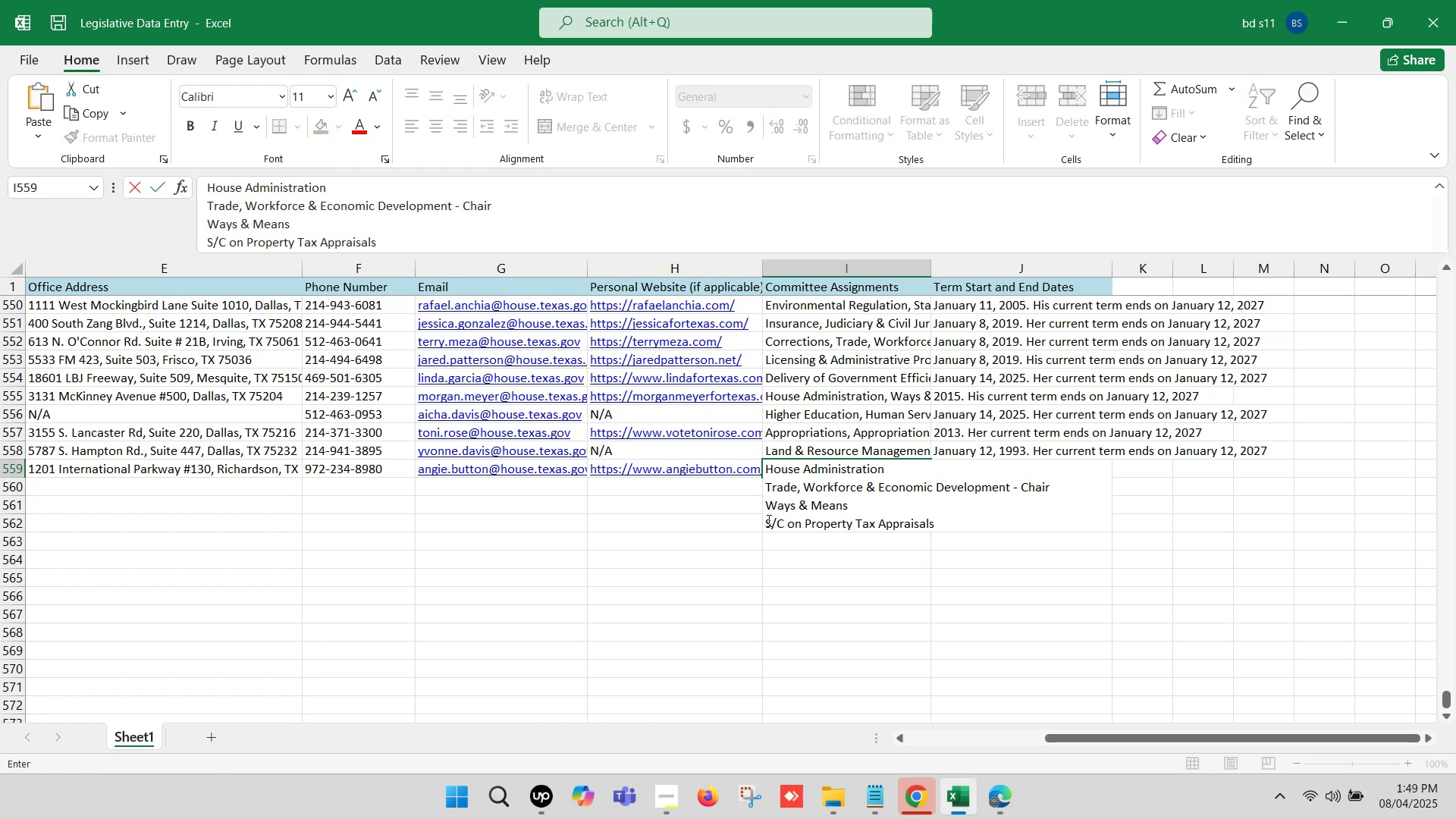 
left_click([765, 520])
 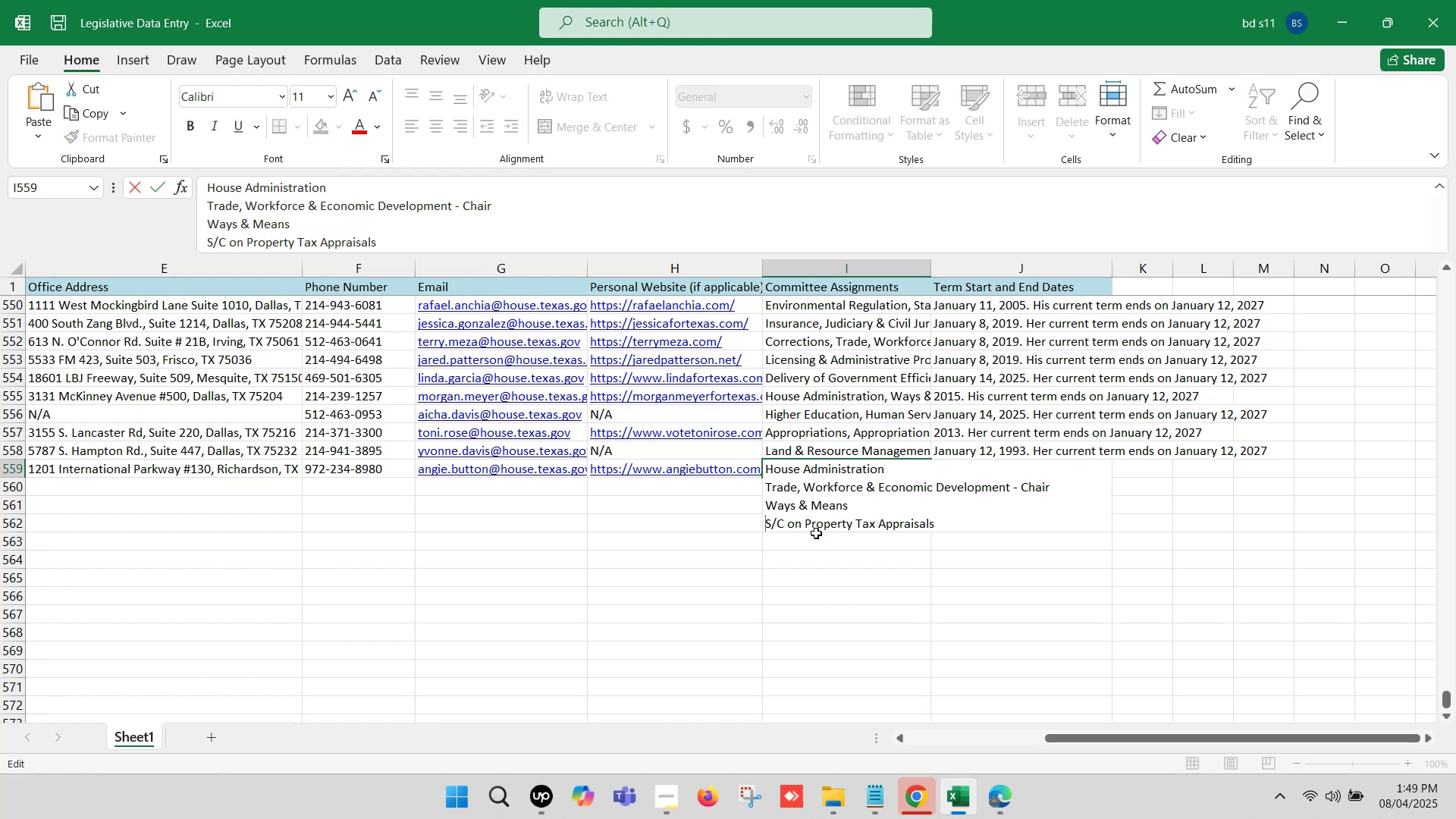 
key(Backspace)
 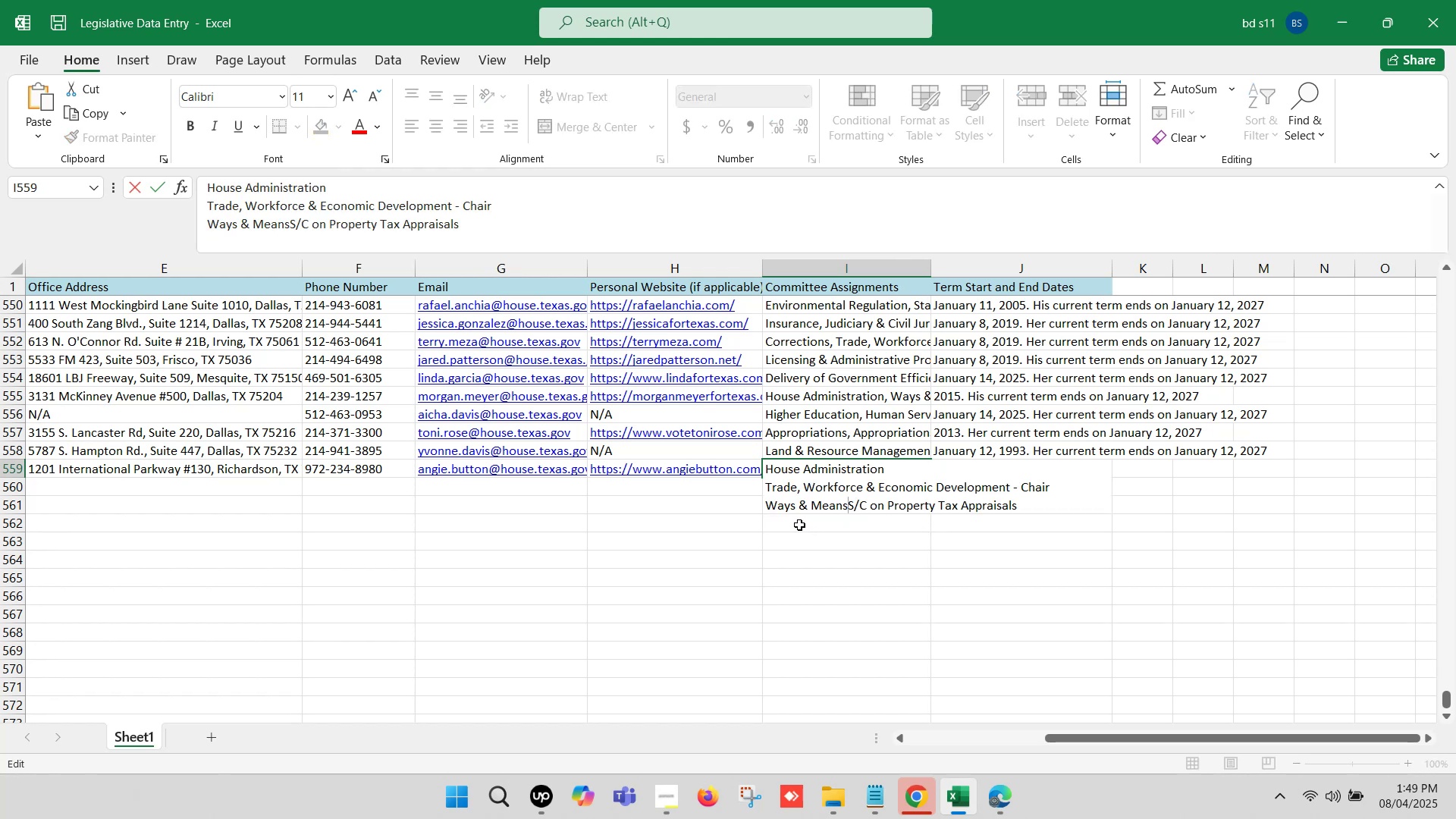 
key(Comma)
 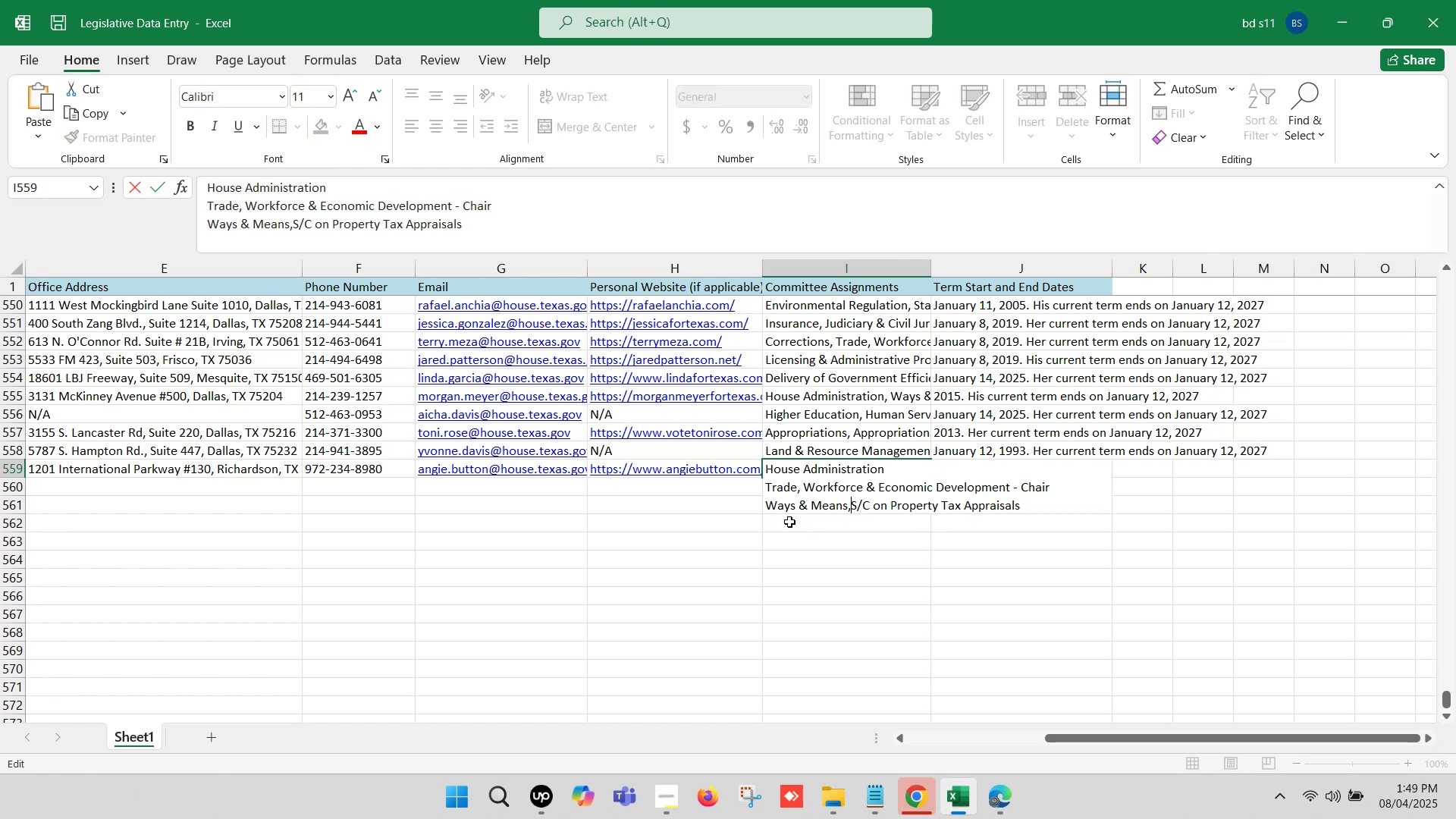 
key(Space)
 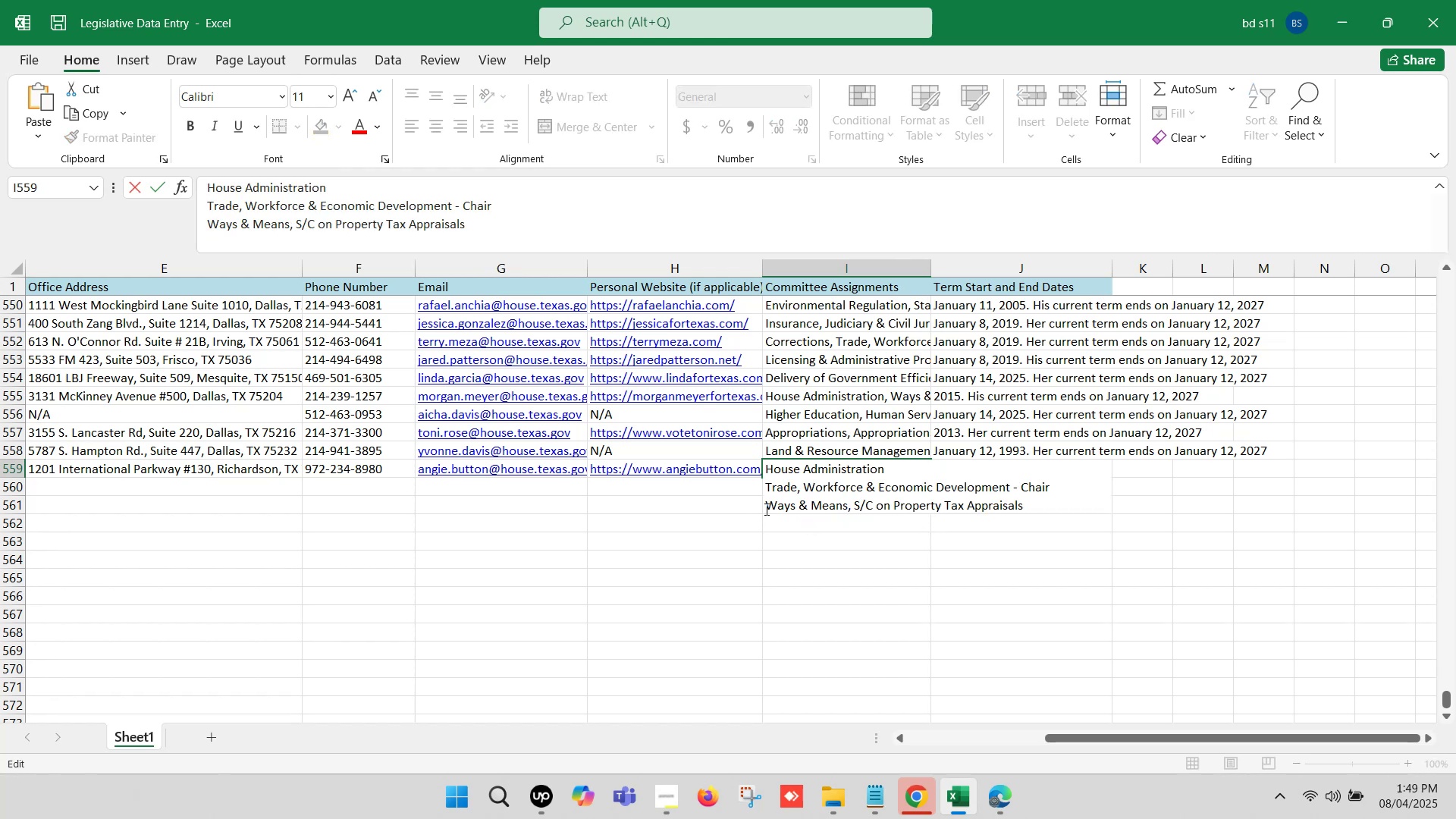 
left_click([766, 503])
 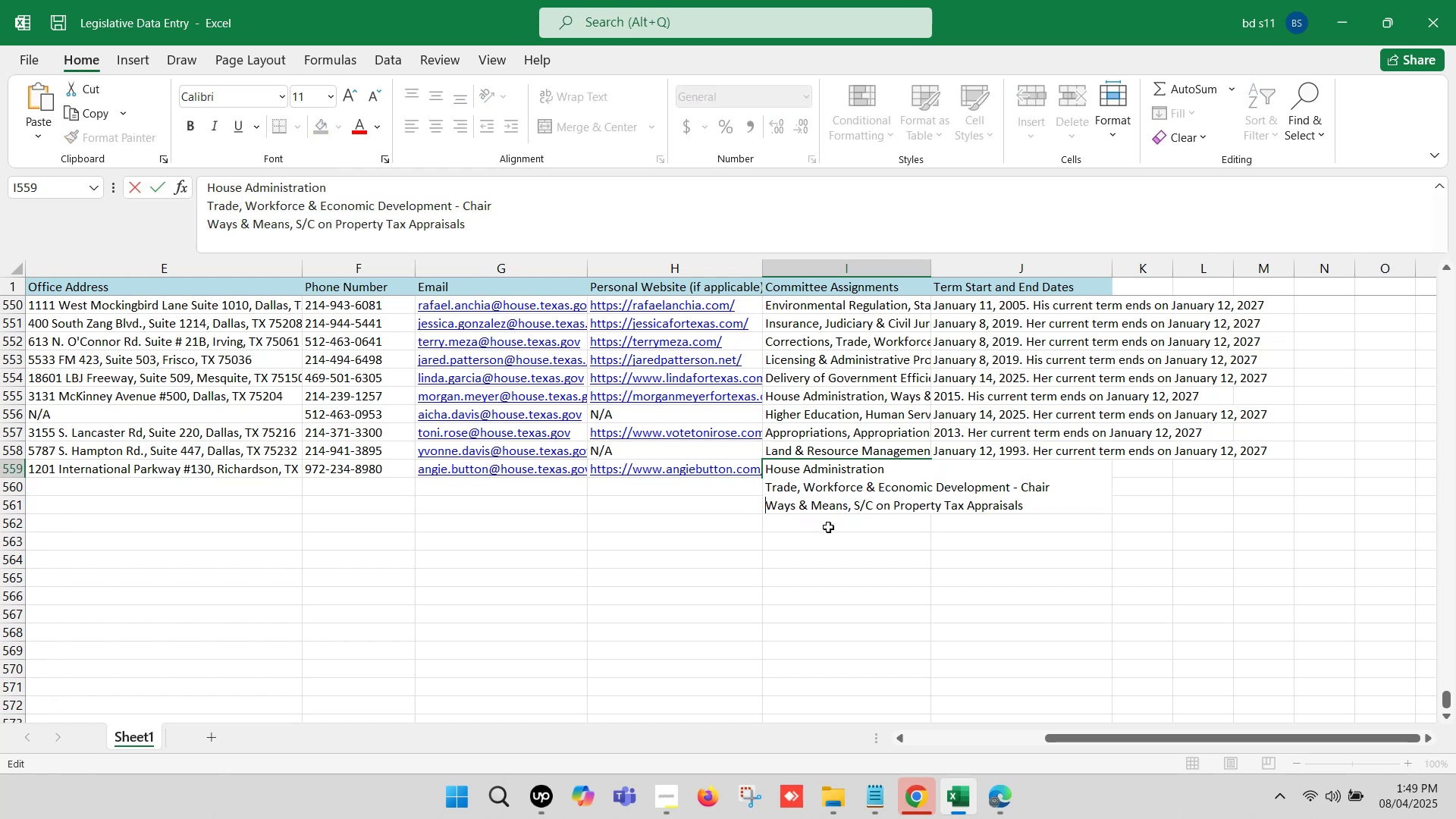 
key(Backspace)
 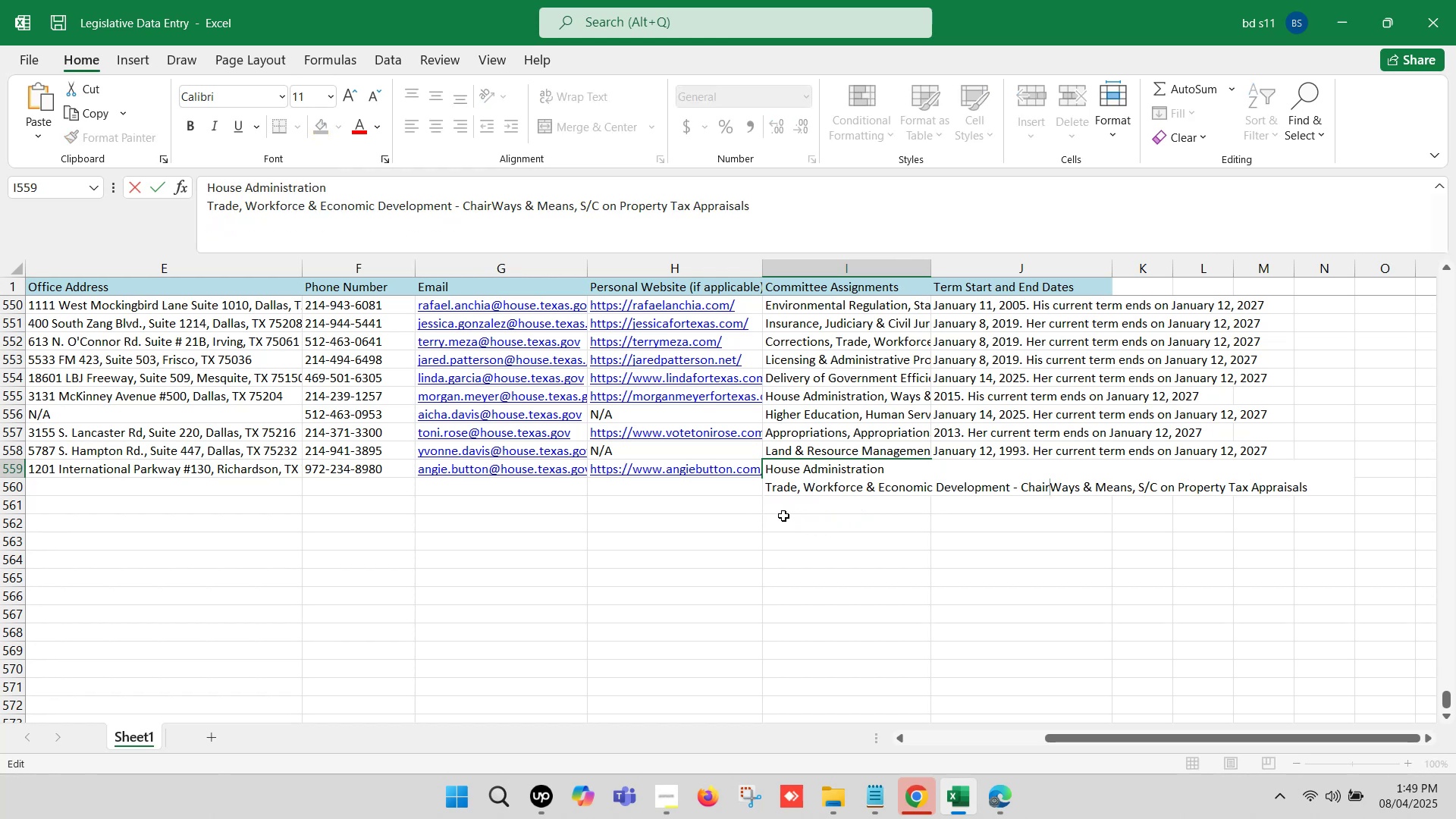 
key(Comma)
 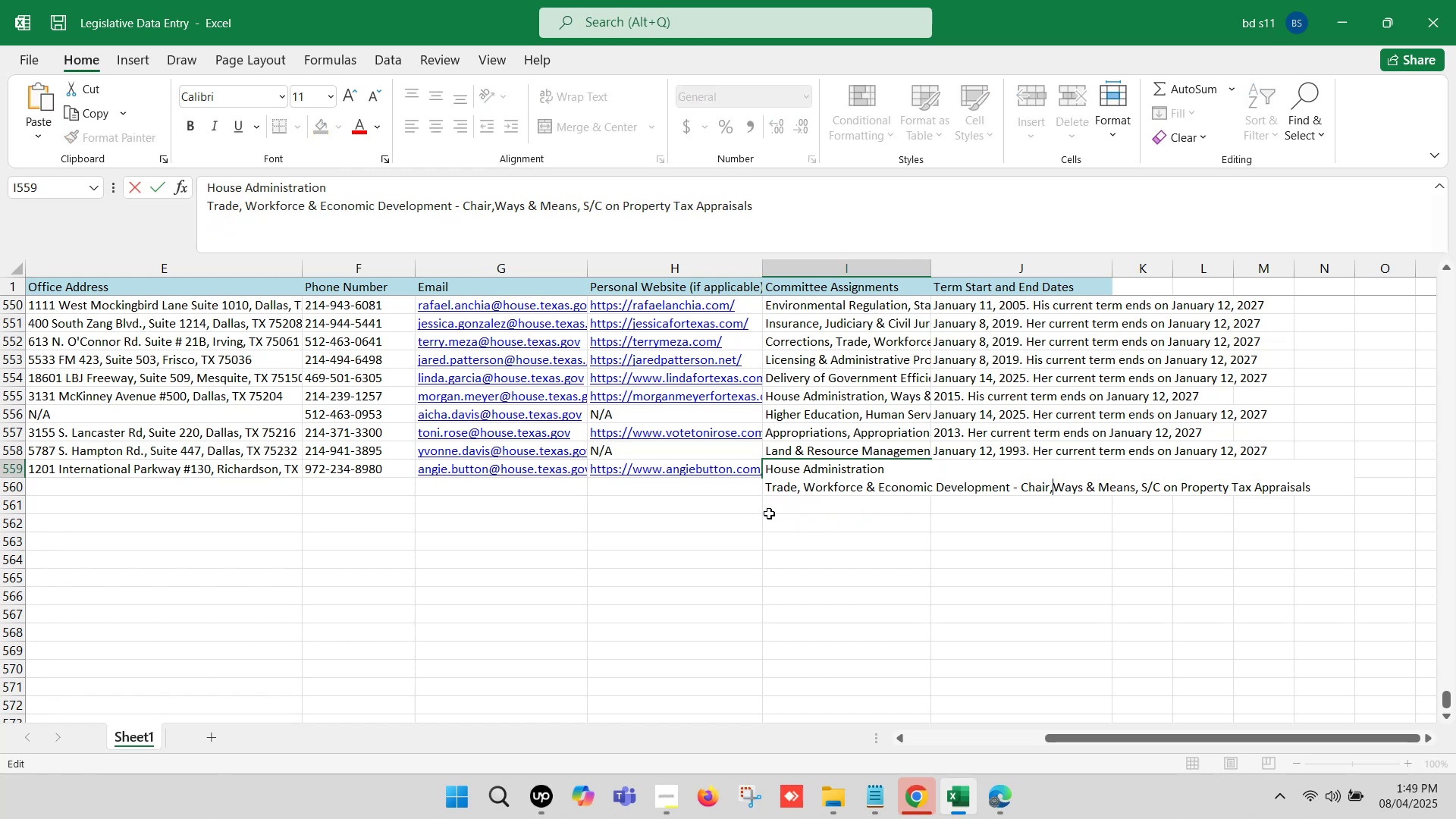 
key(Space)
 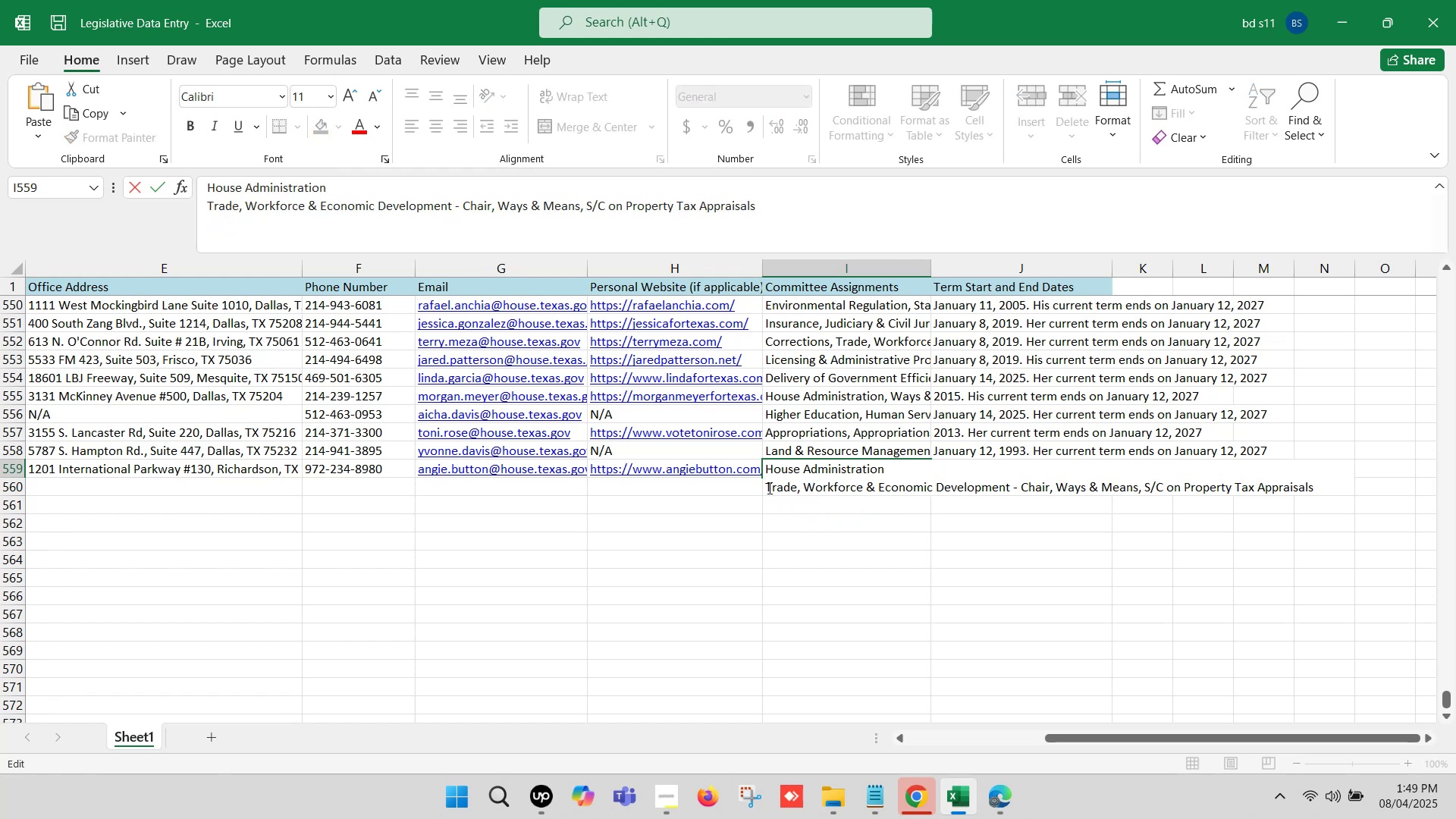 
left_click([767, 486])
 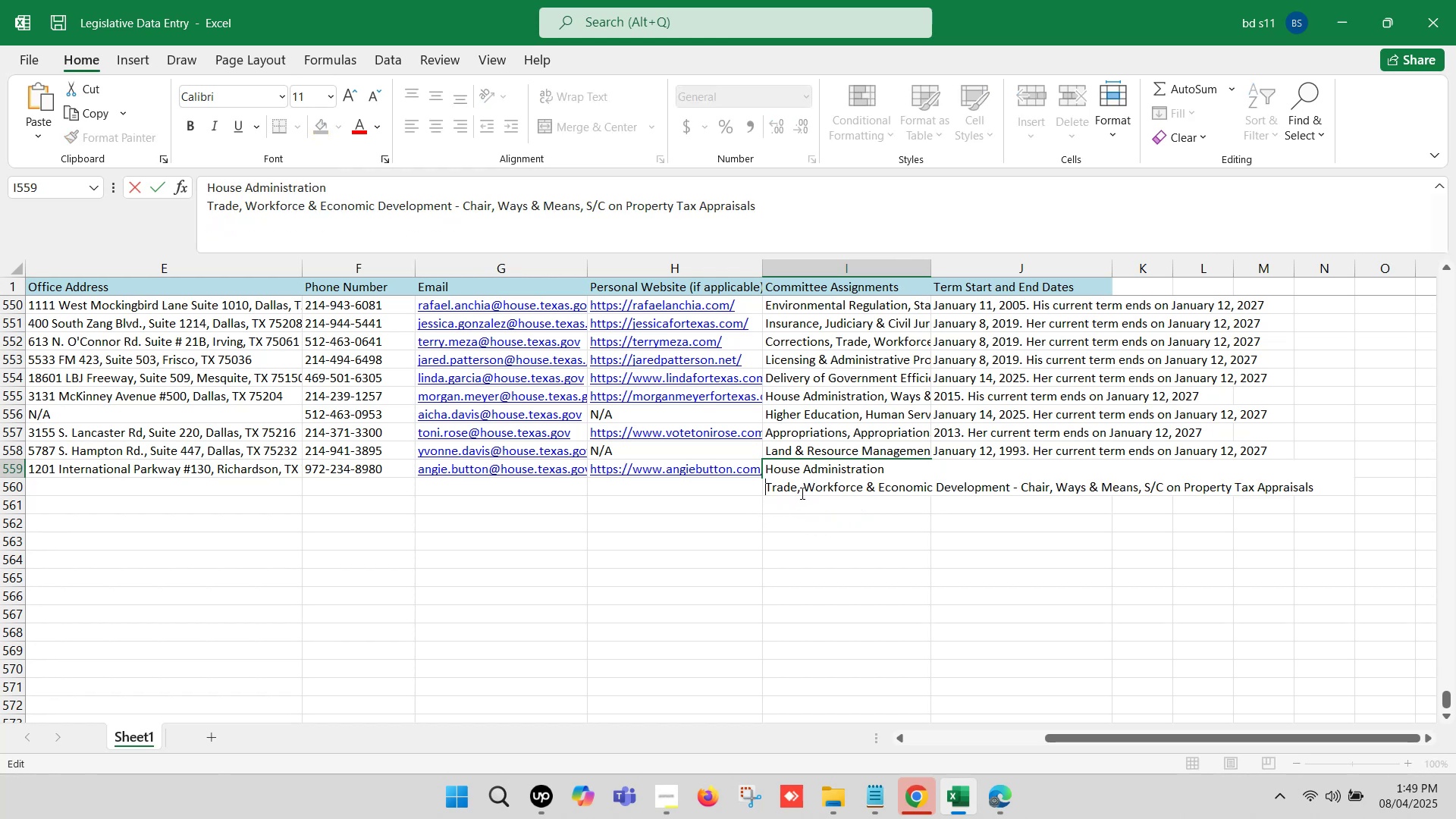 
key(Backspace)
 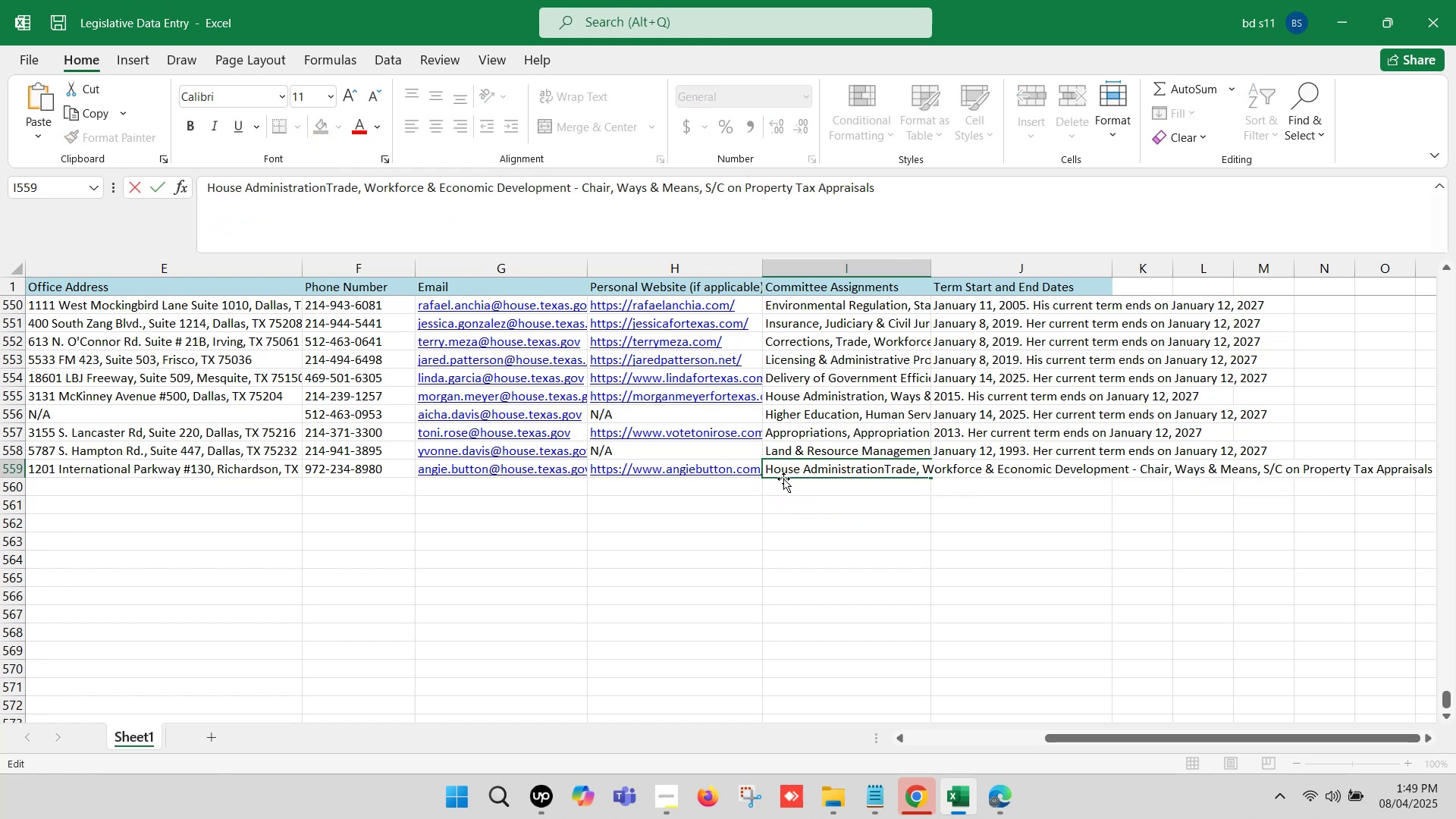 
key(Comma)
 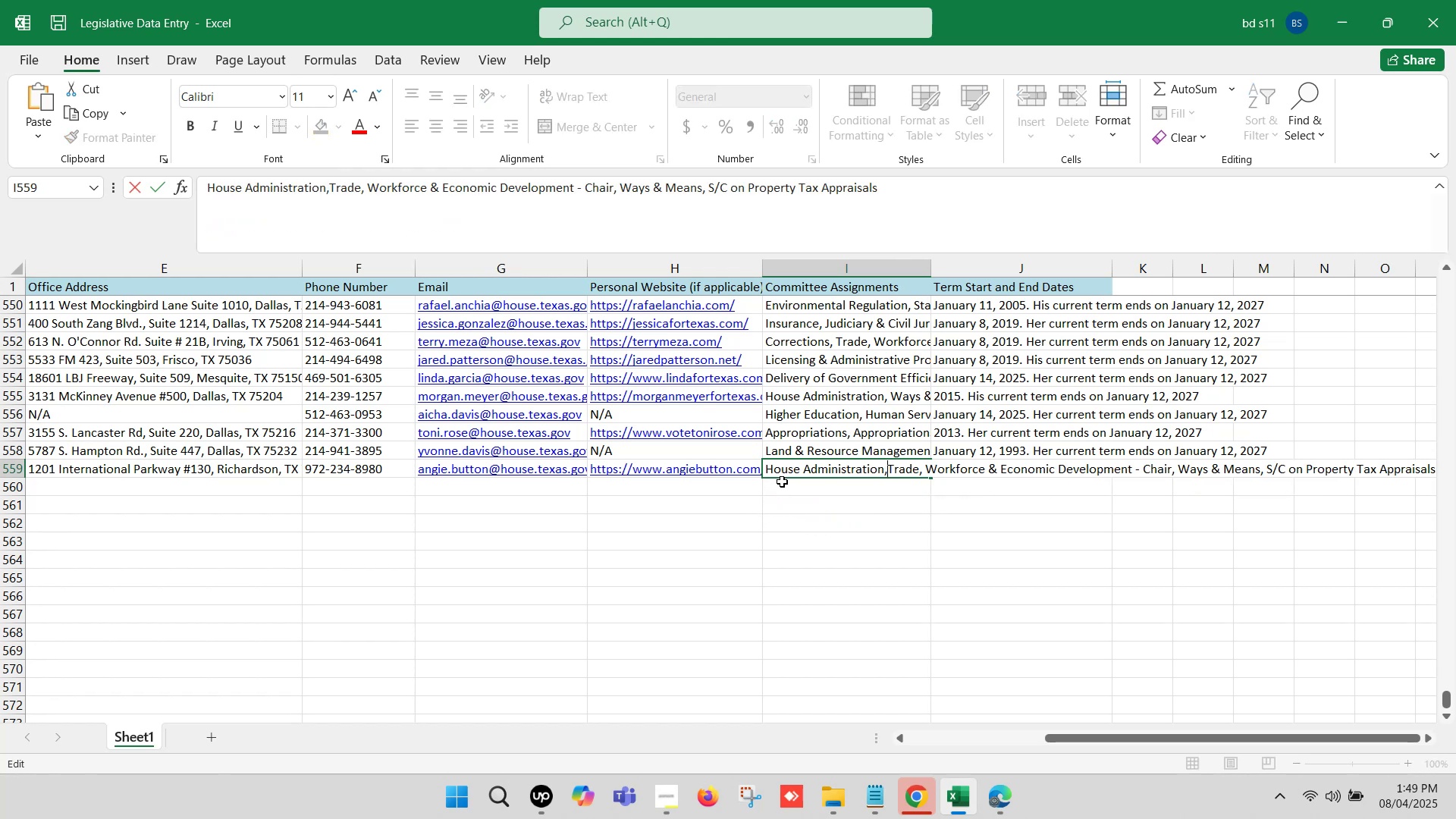 
key(Space)
 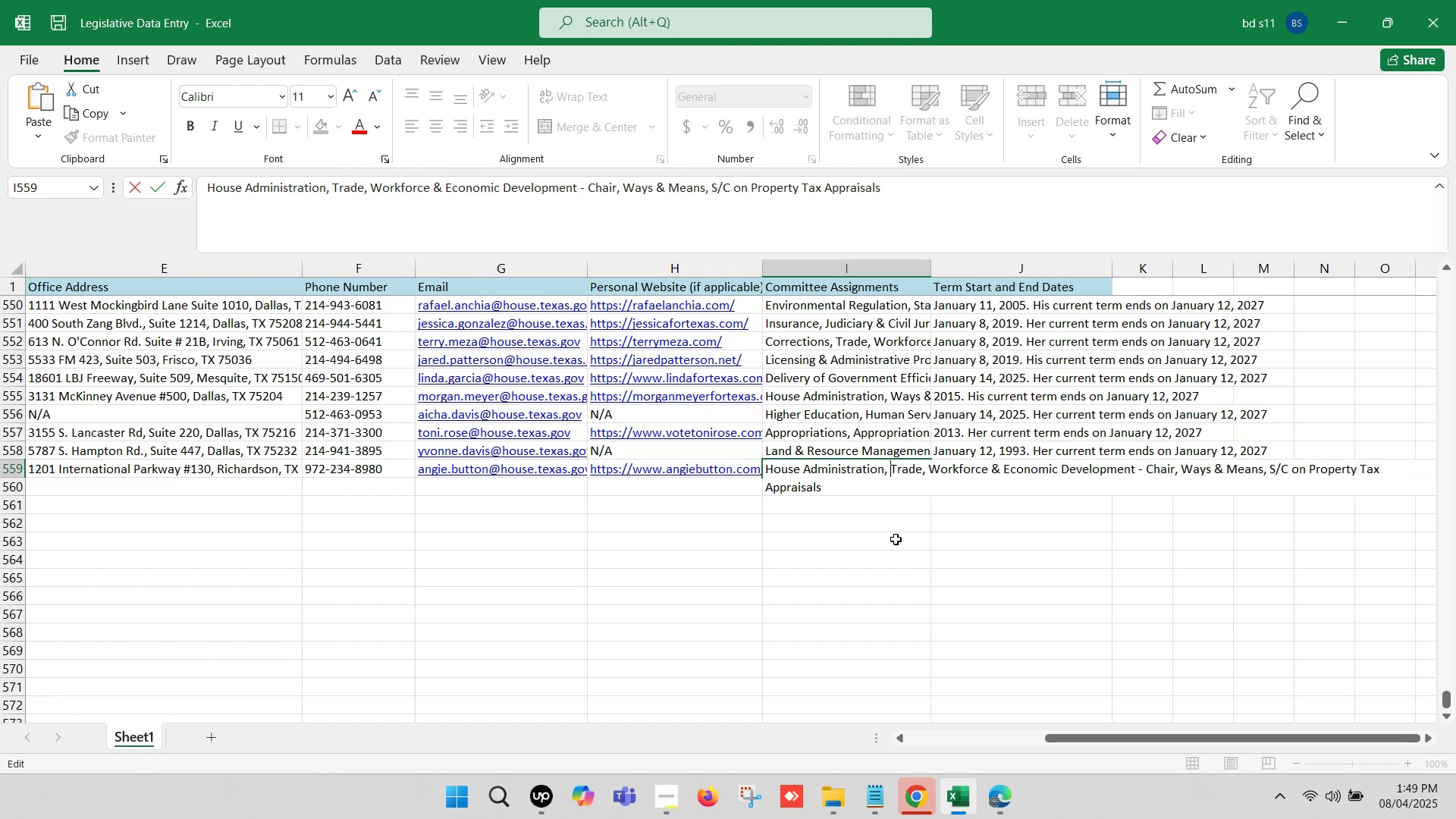 
left_click([888, 541])
 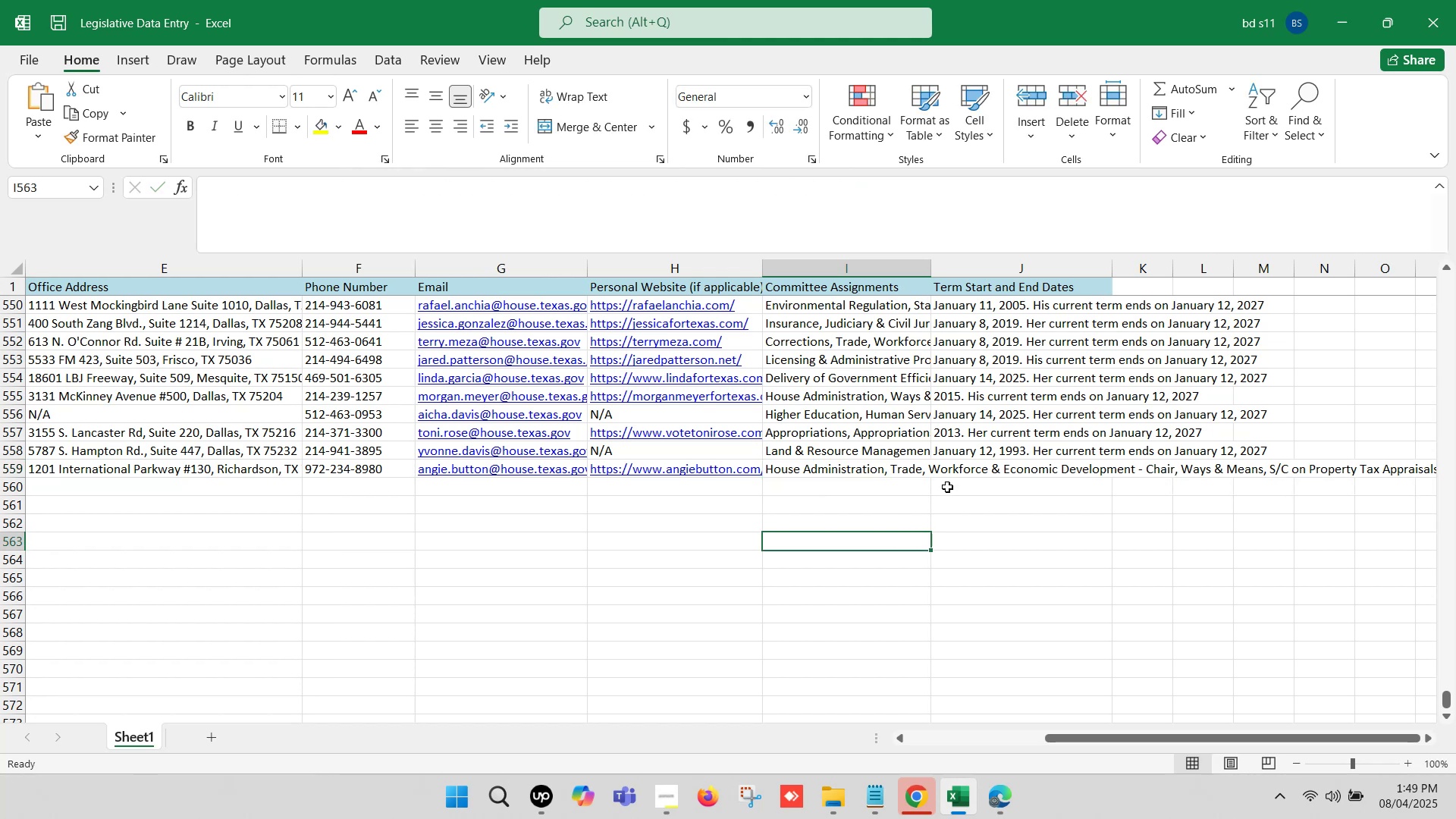 
left_click([952, 468])
 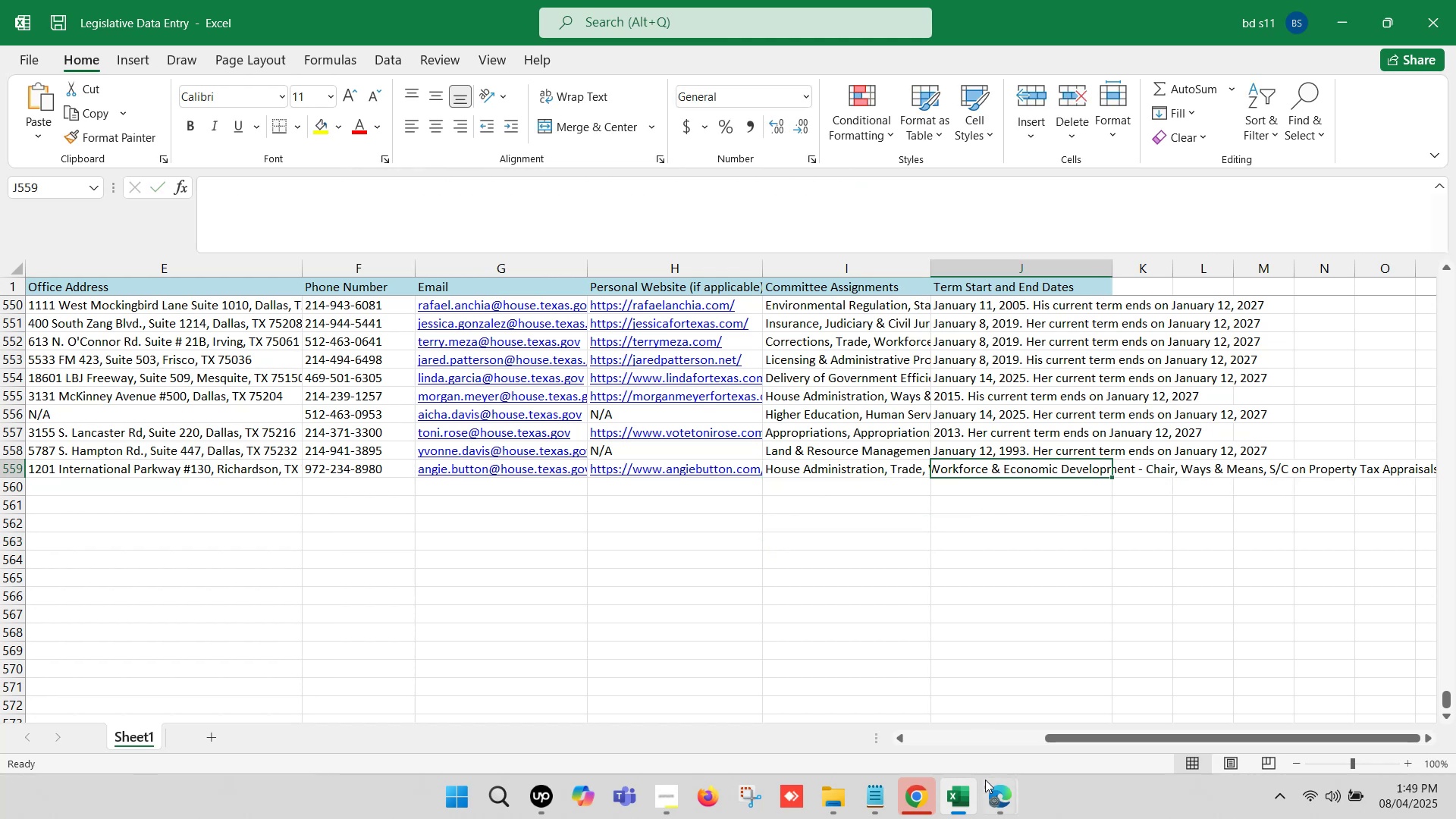 
left_click([1006, 801])
 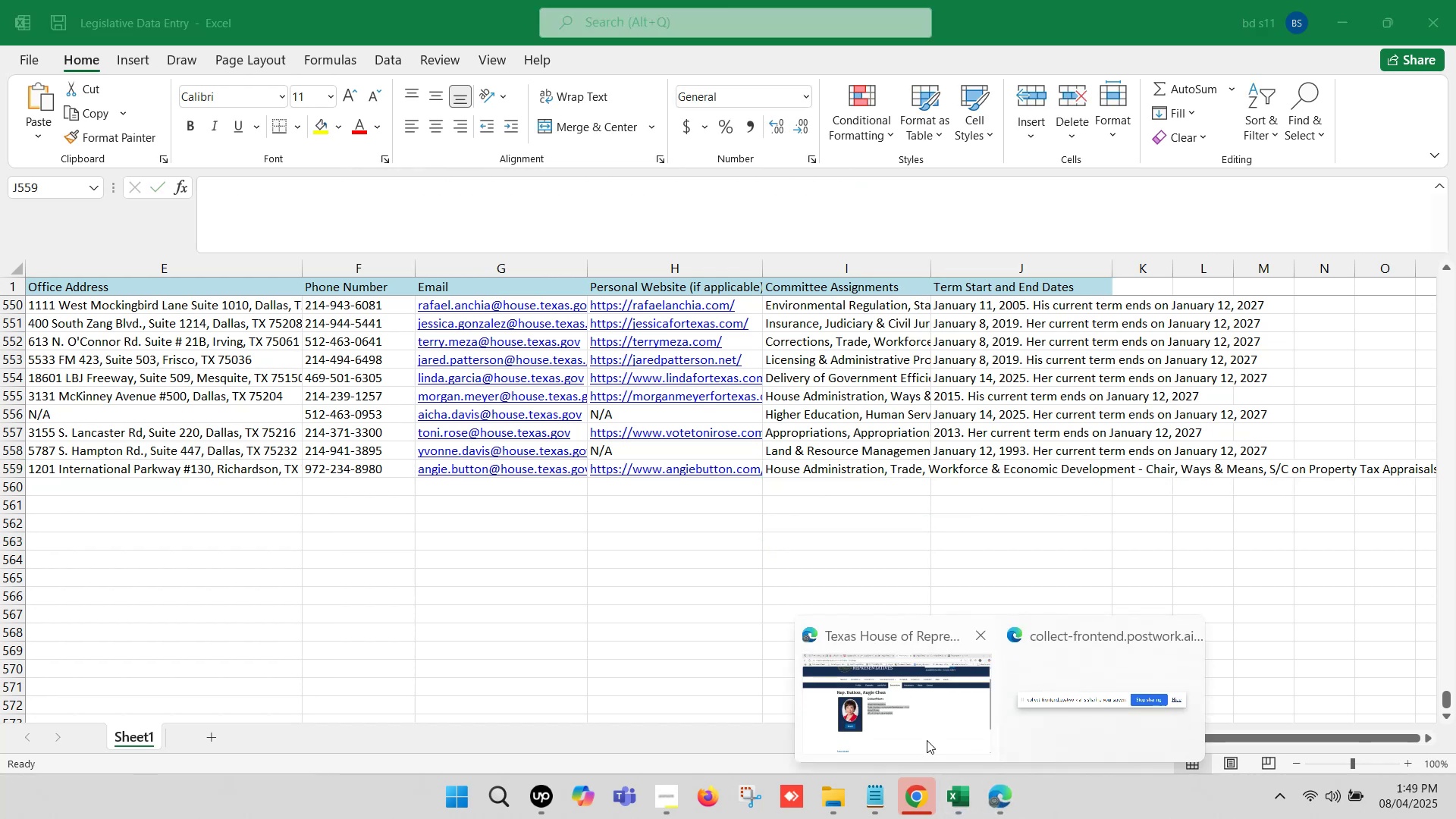 
left_click([923, 726])
 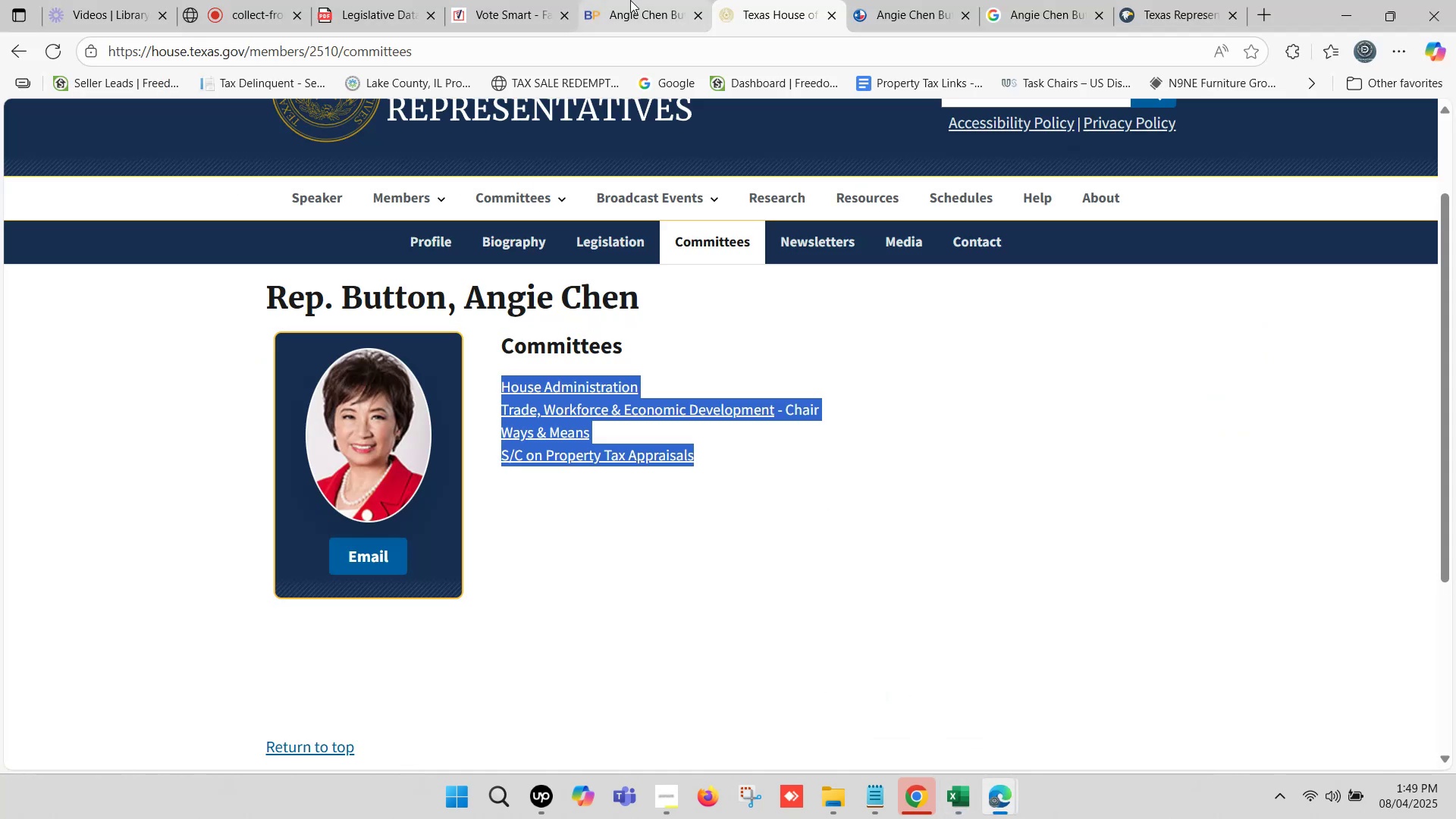 
left_click([630, 0])
 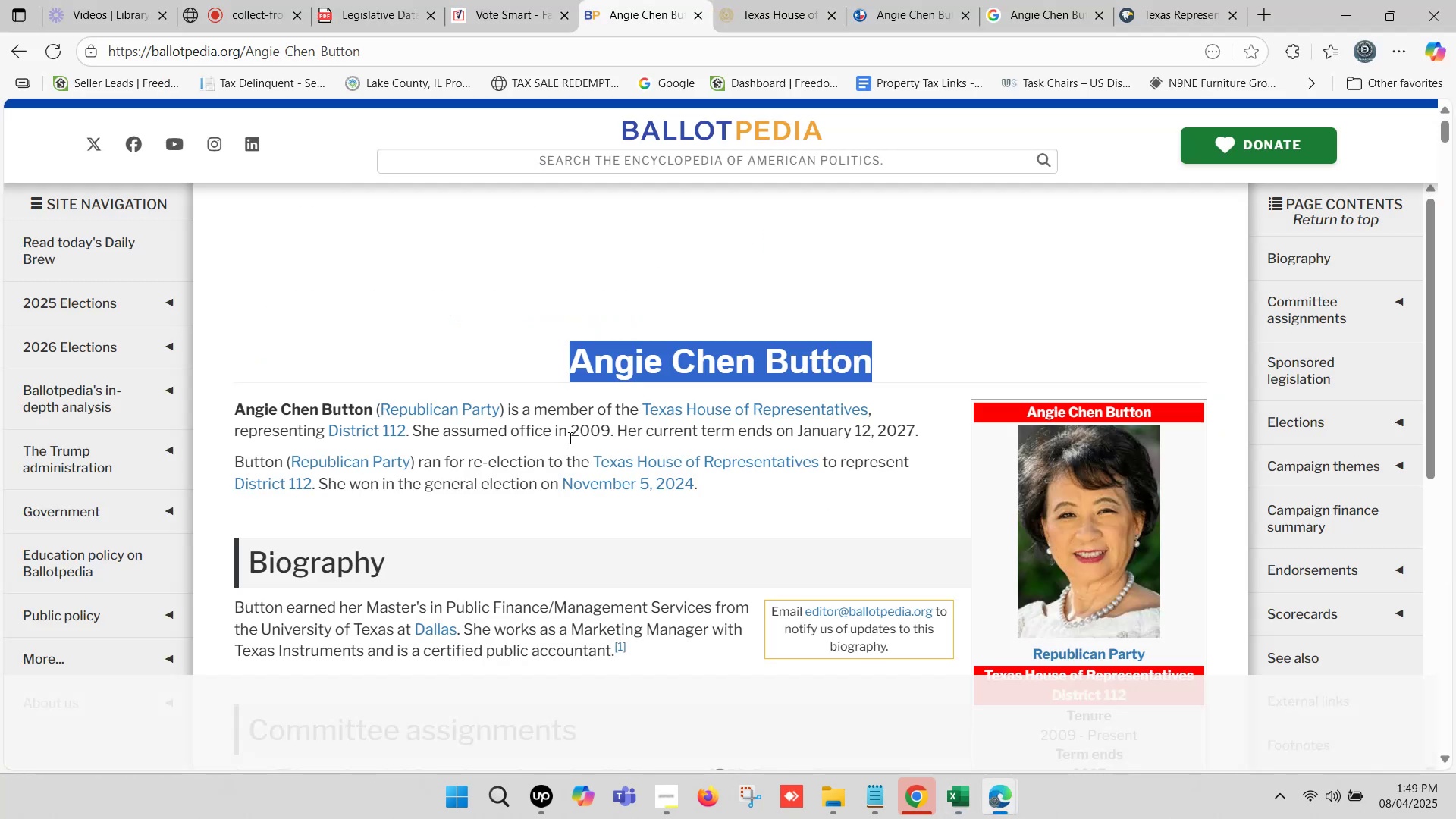 
left_click_drag(start_coordinate=[570, 429], to_coordinate=[914, 425])
 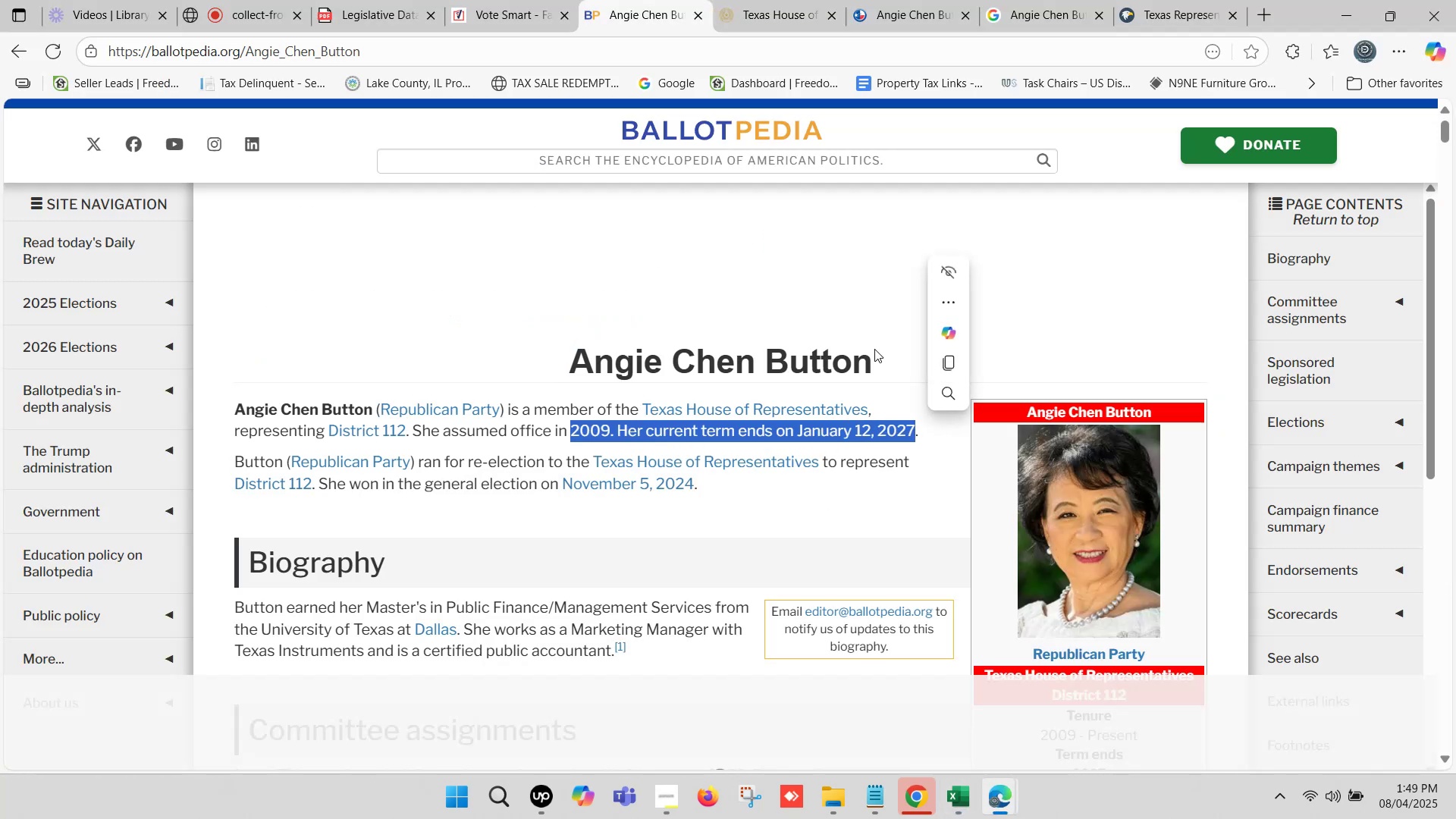 
key(Control+C)
 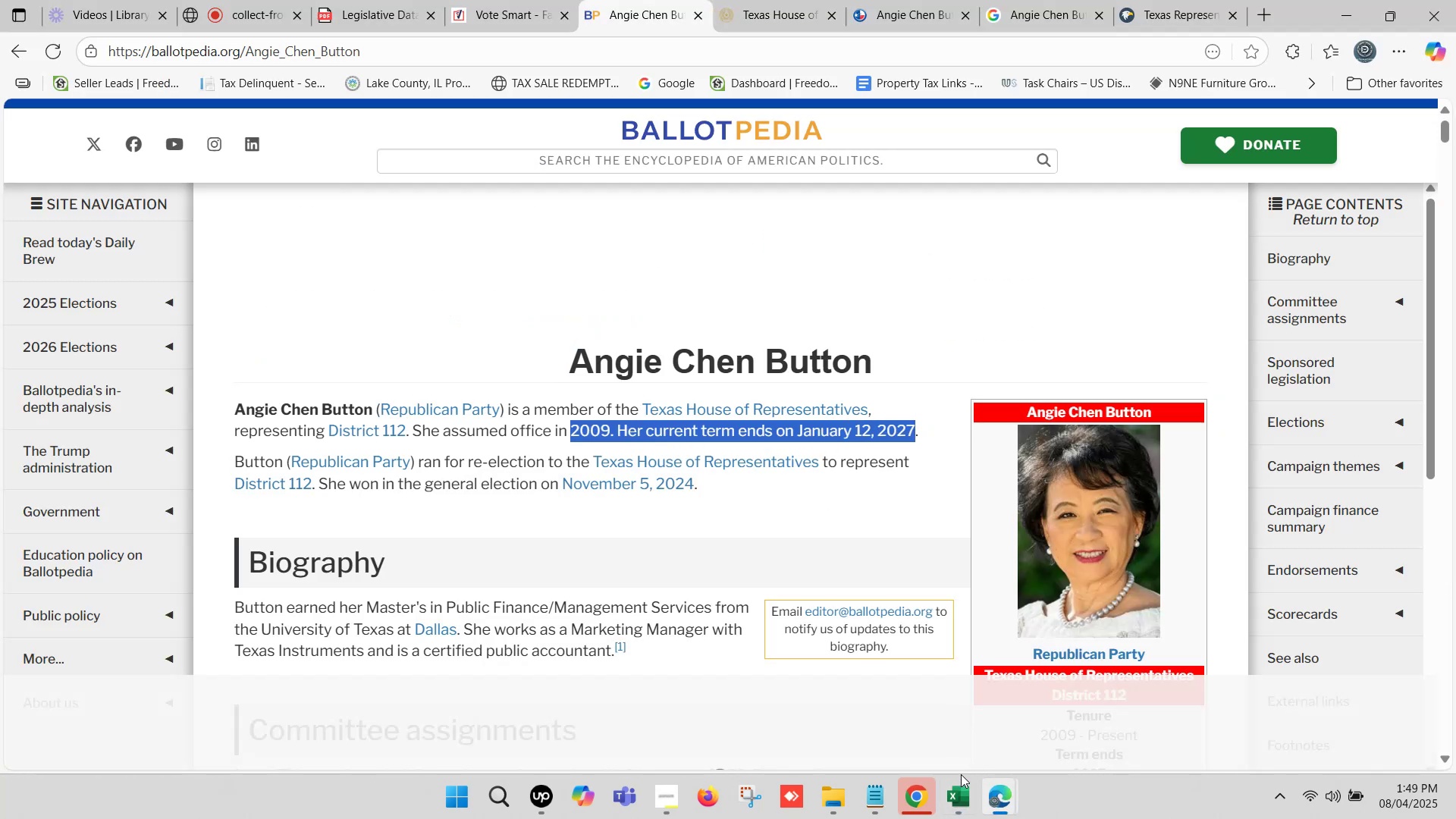 
left_click([962, 785])
 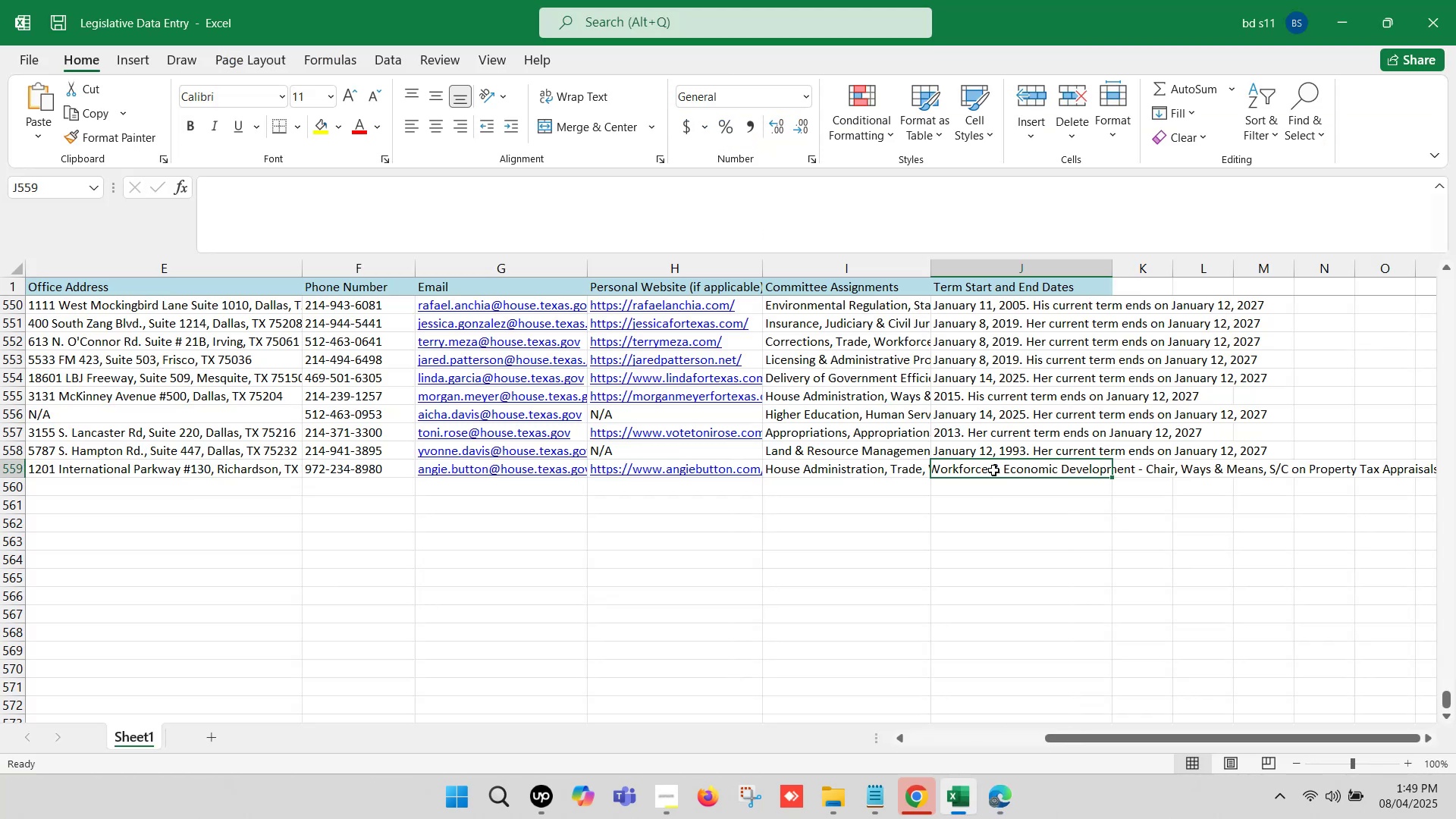 
double_click([993, 469])
 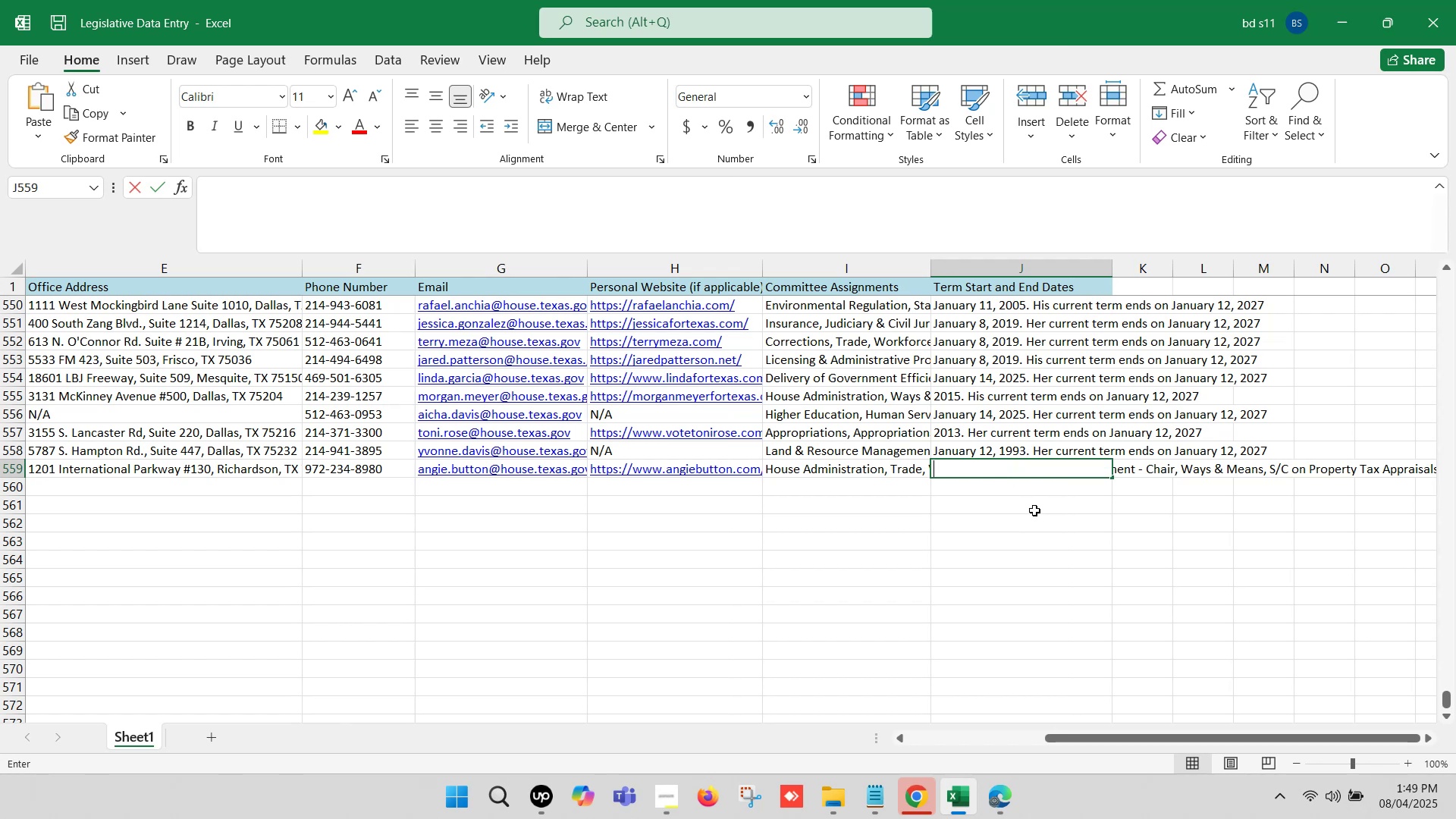 
key(Control+ControlLeft)
 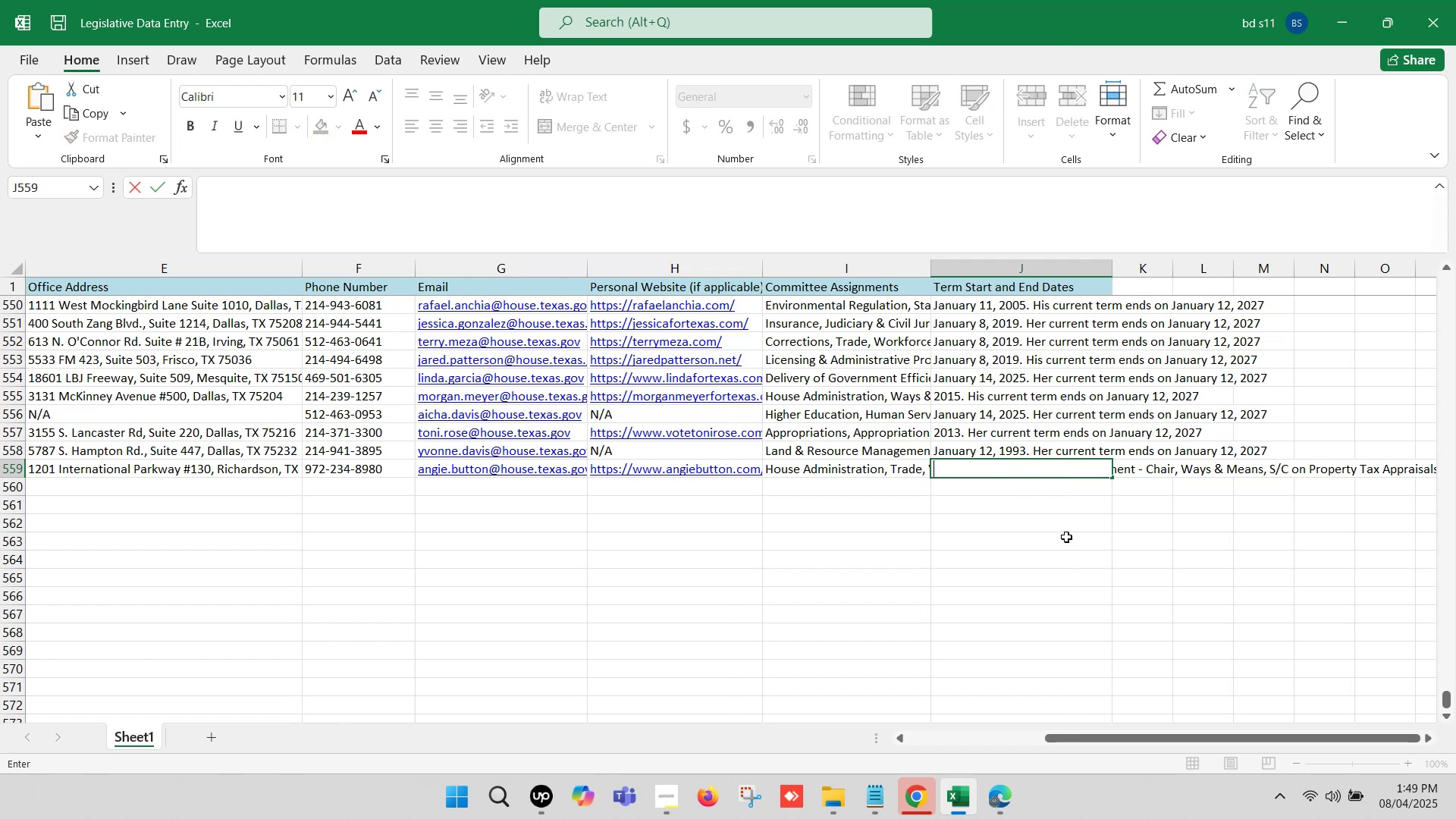 
key(Control+V)
 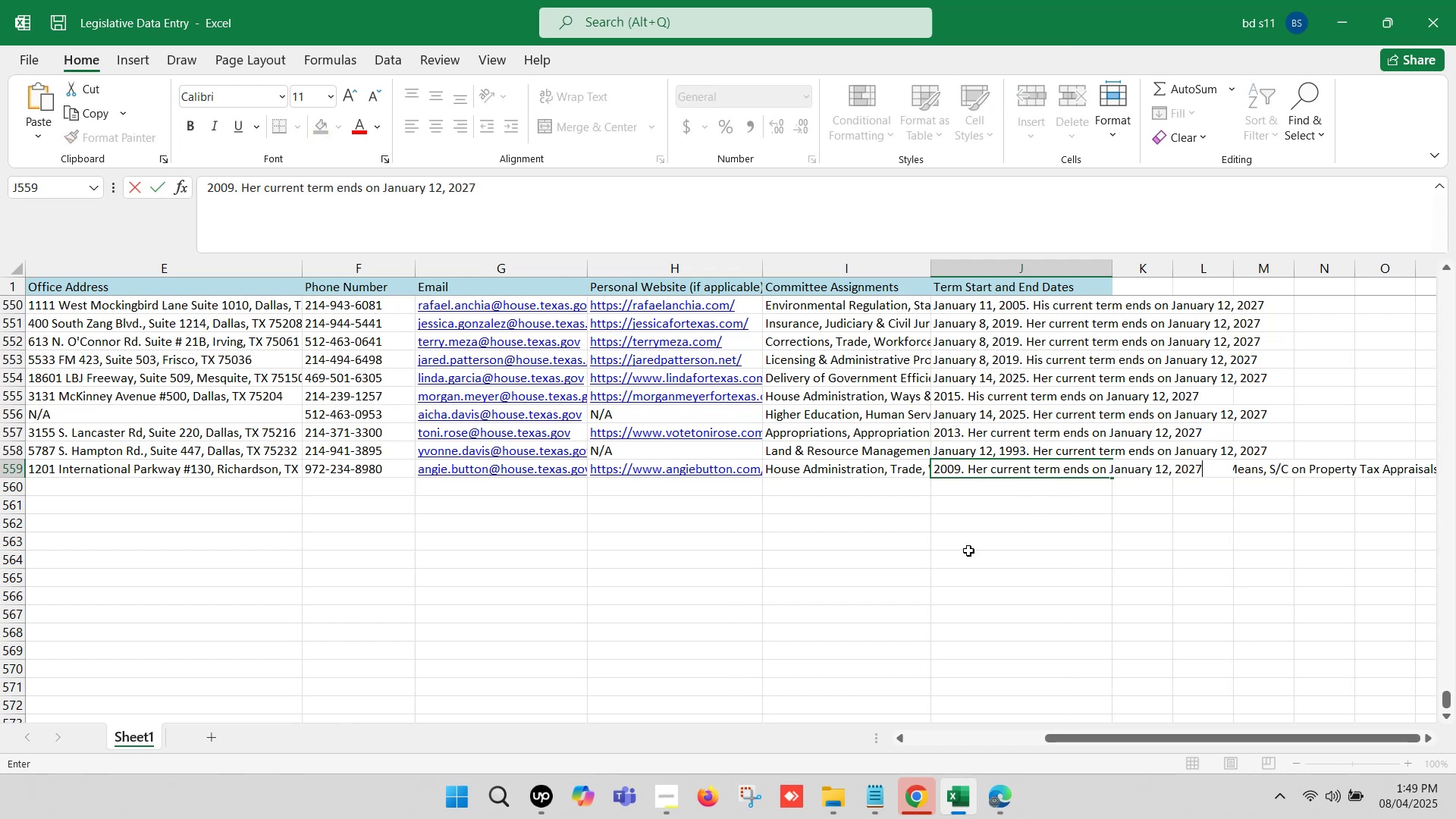 
left_click([963, 551])
 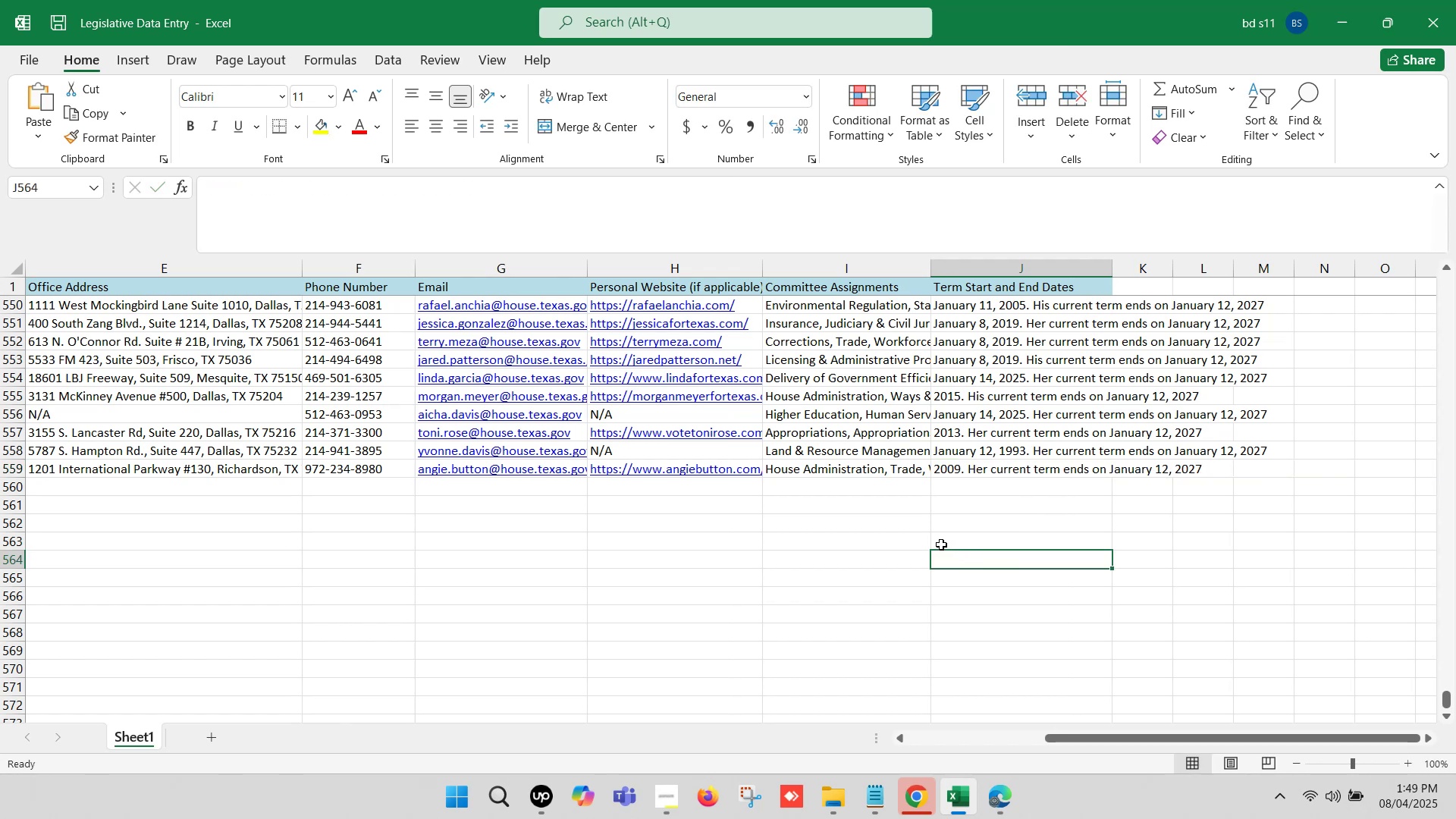 
hold_key(key=ArrowLeft, duration=1.4)
 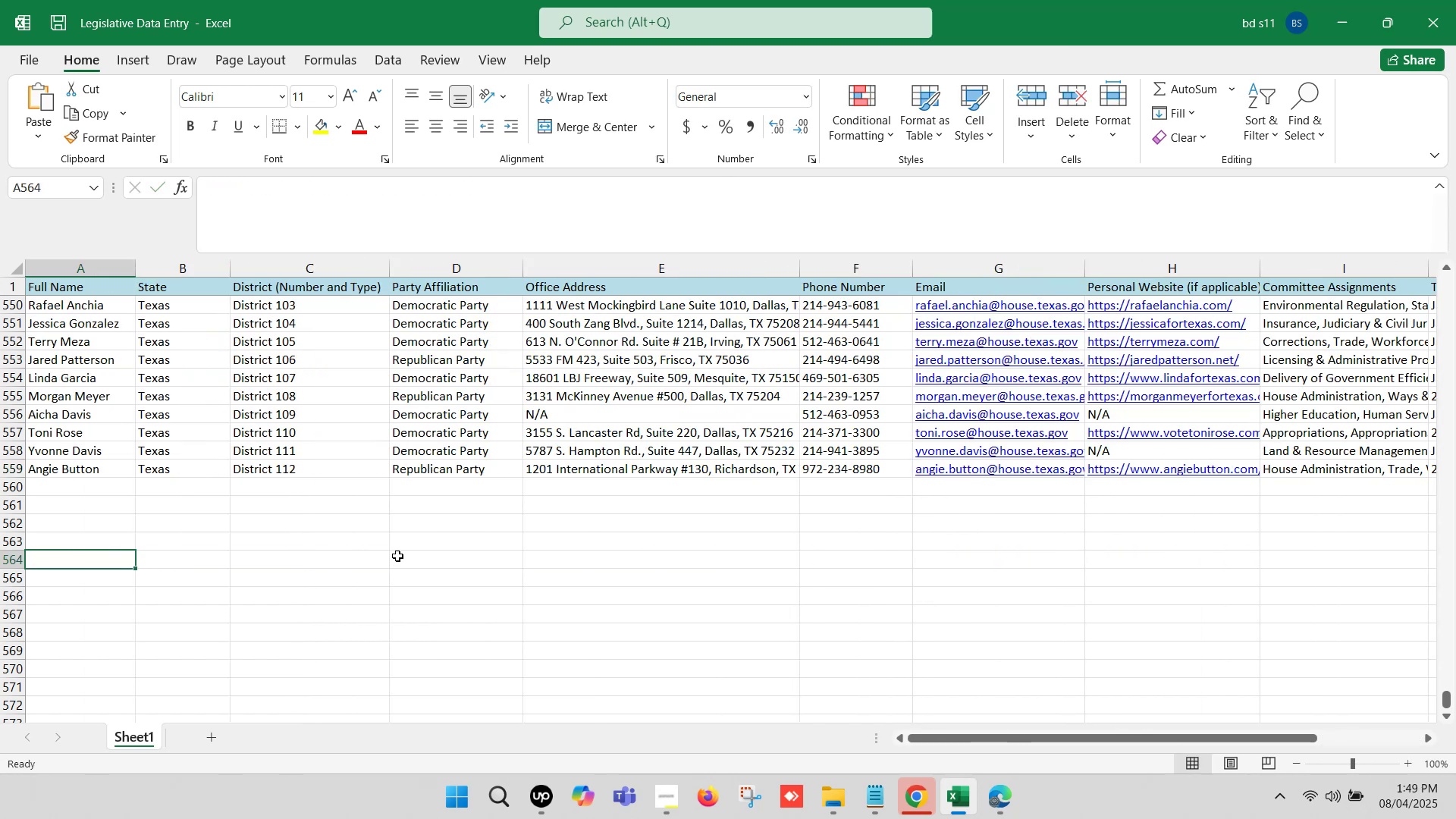 
left_click([392, 522])
 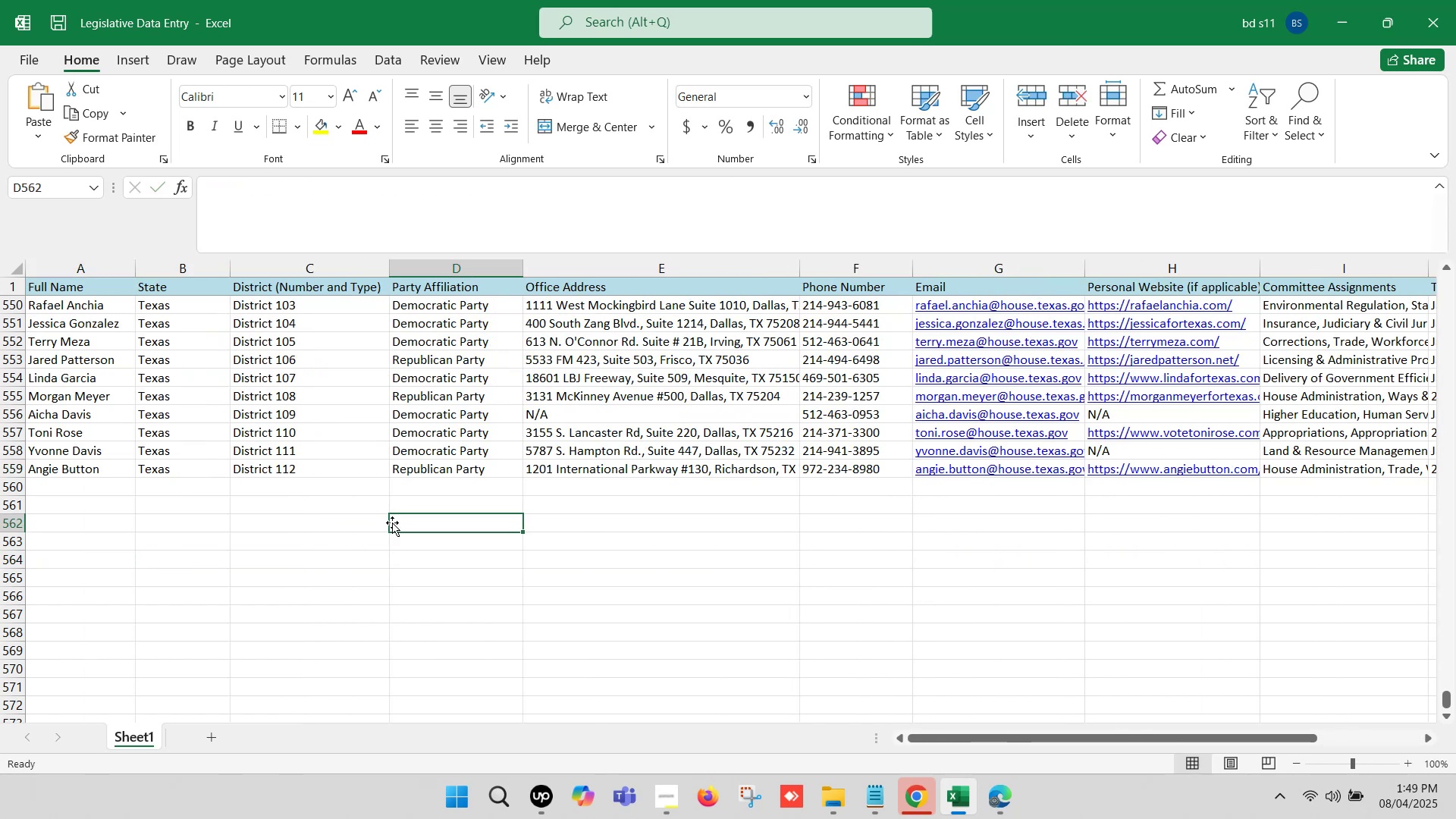 
key(Control+S)
 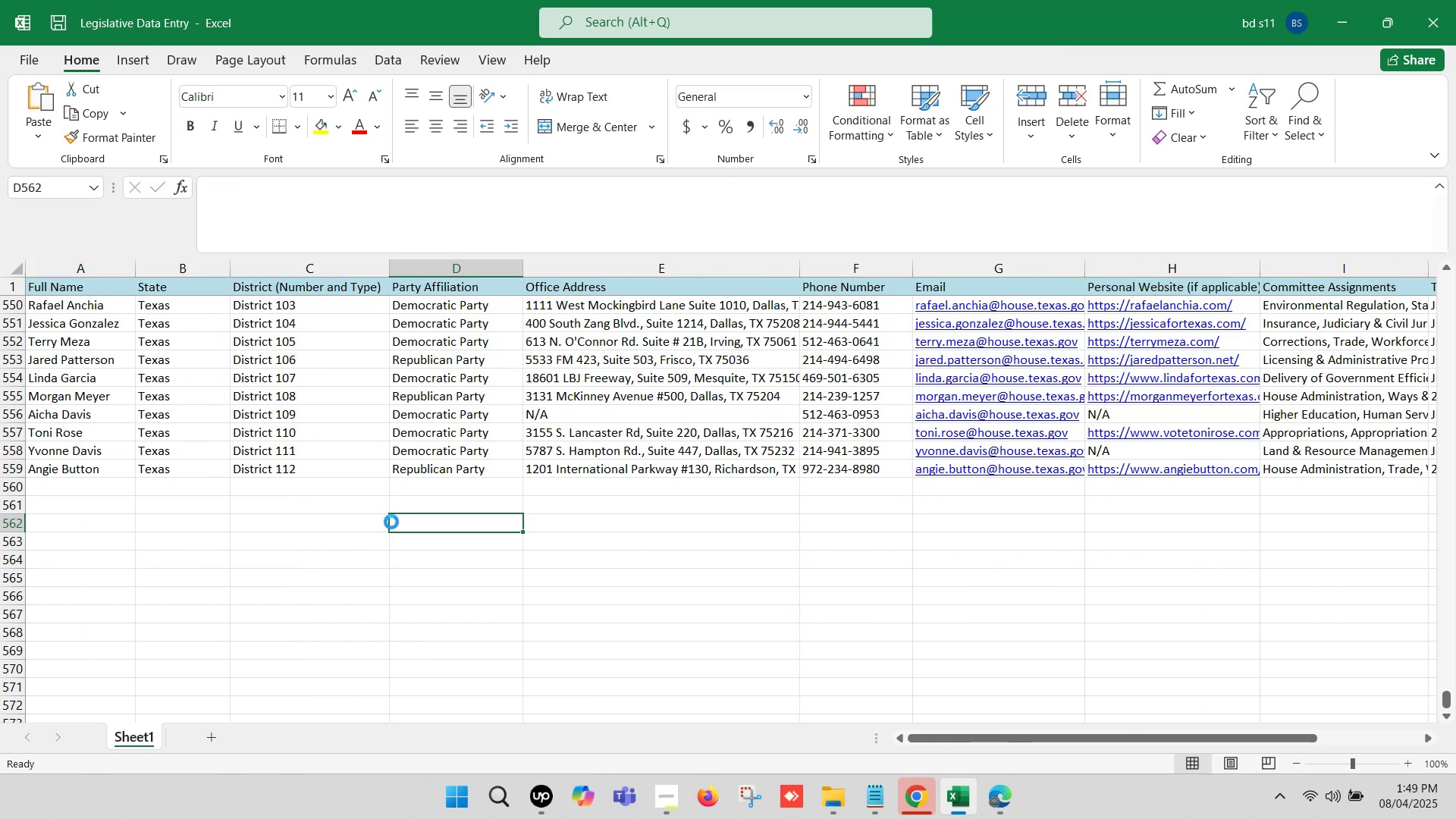 
key(Control+S)
 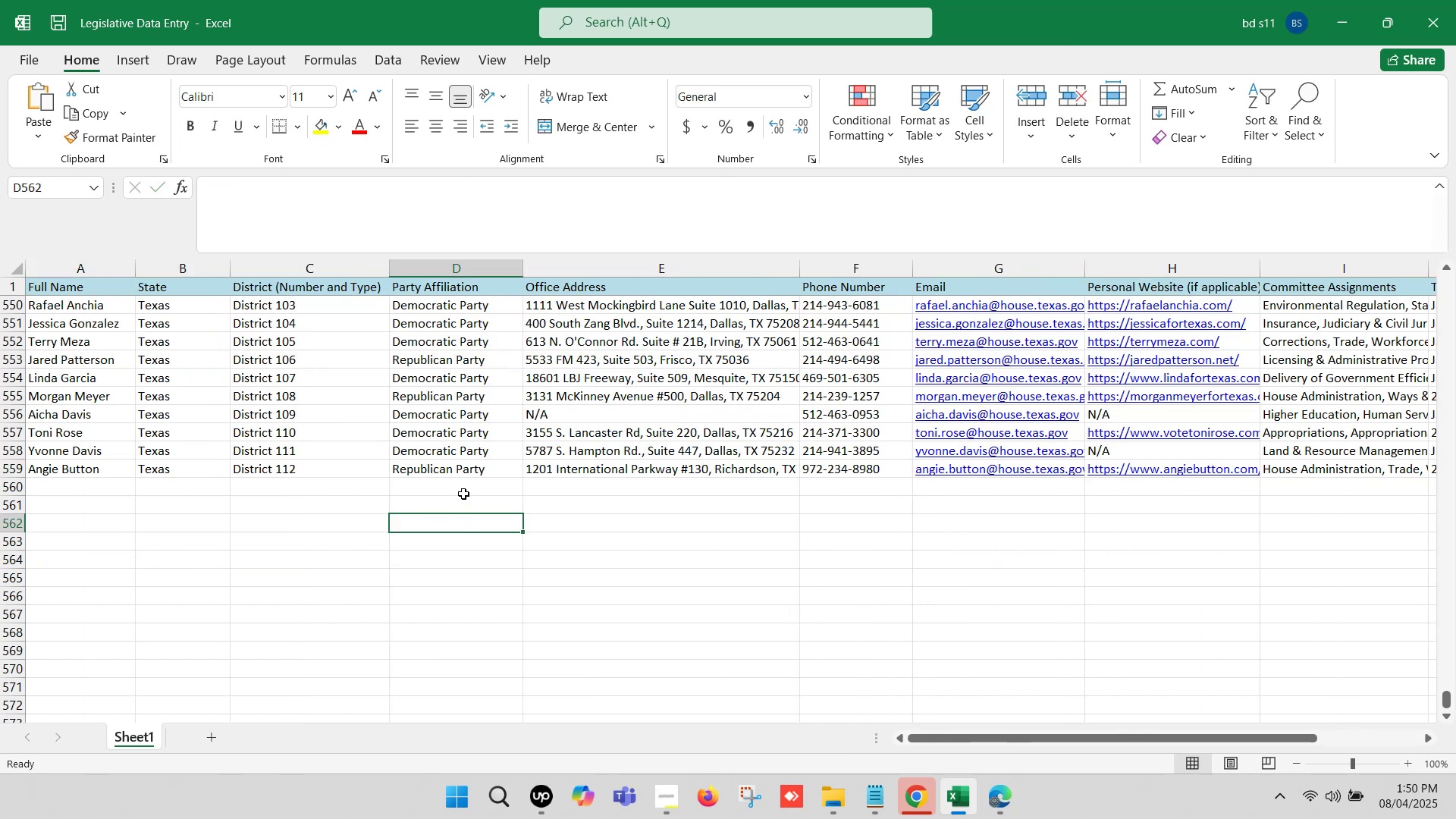 
wait(5.07)
 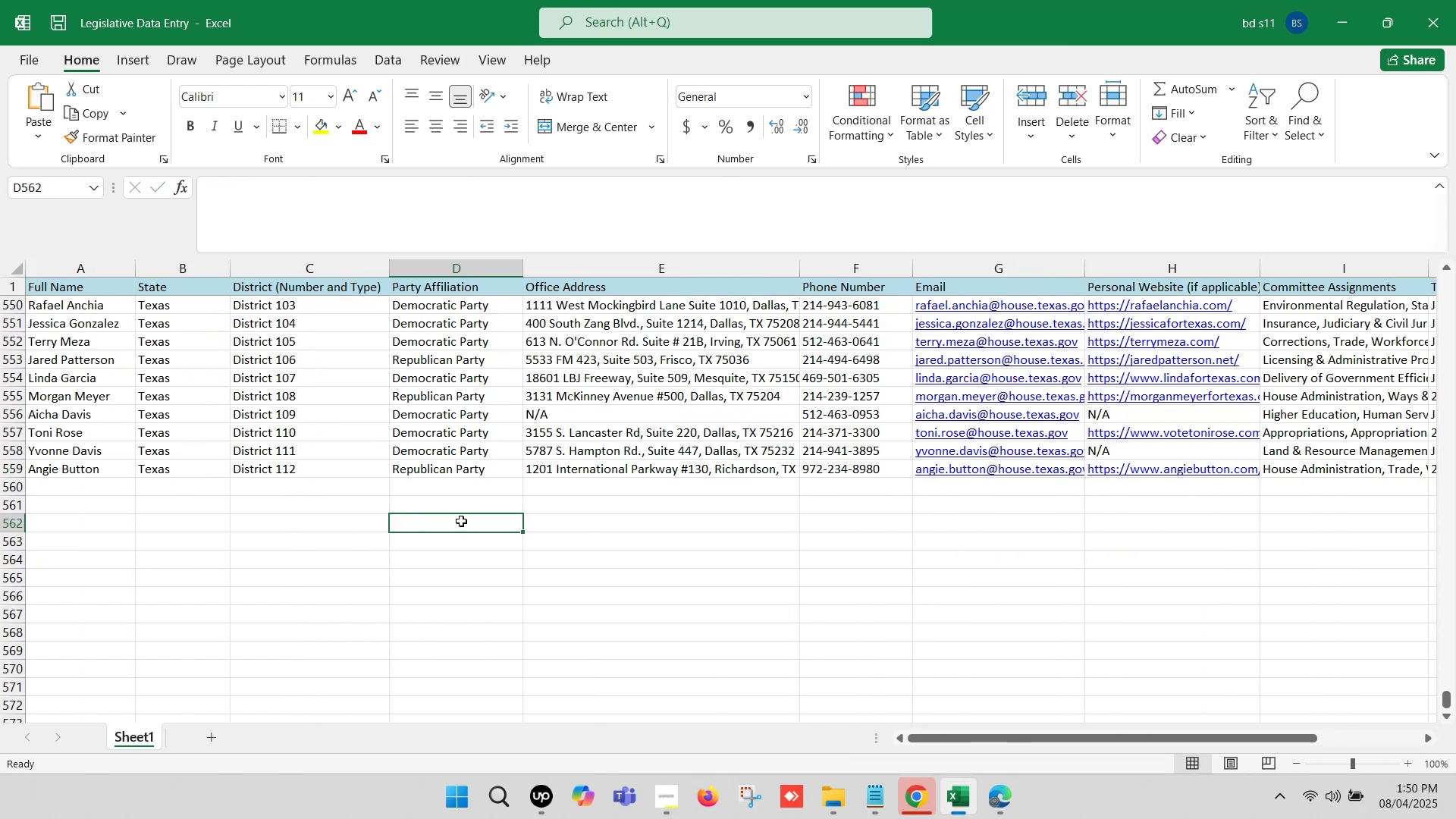 
left_click([1006, 793])
 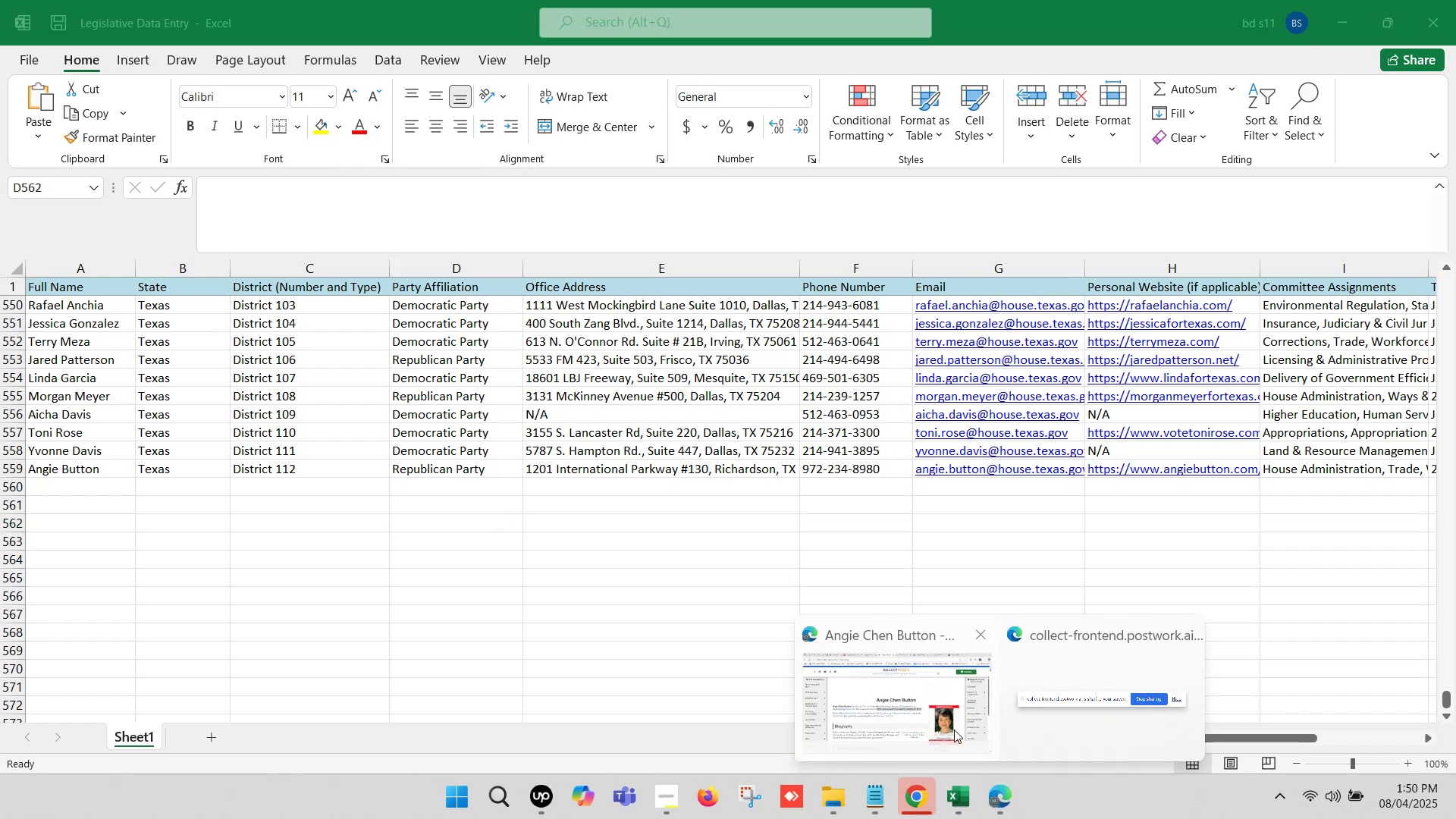 
left_click([921, 691])
 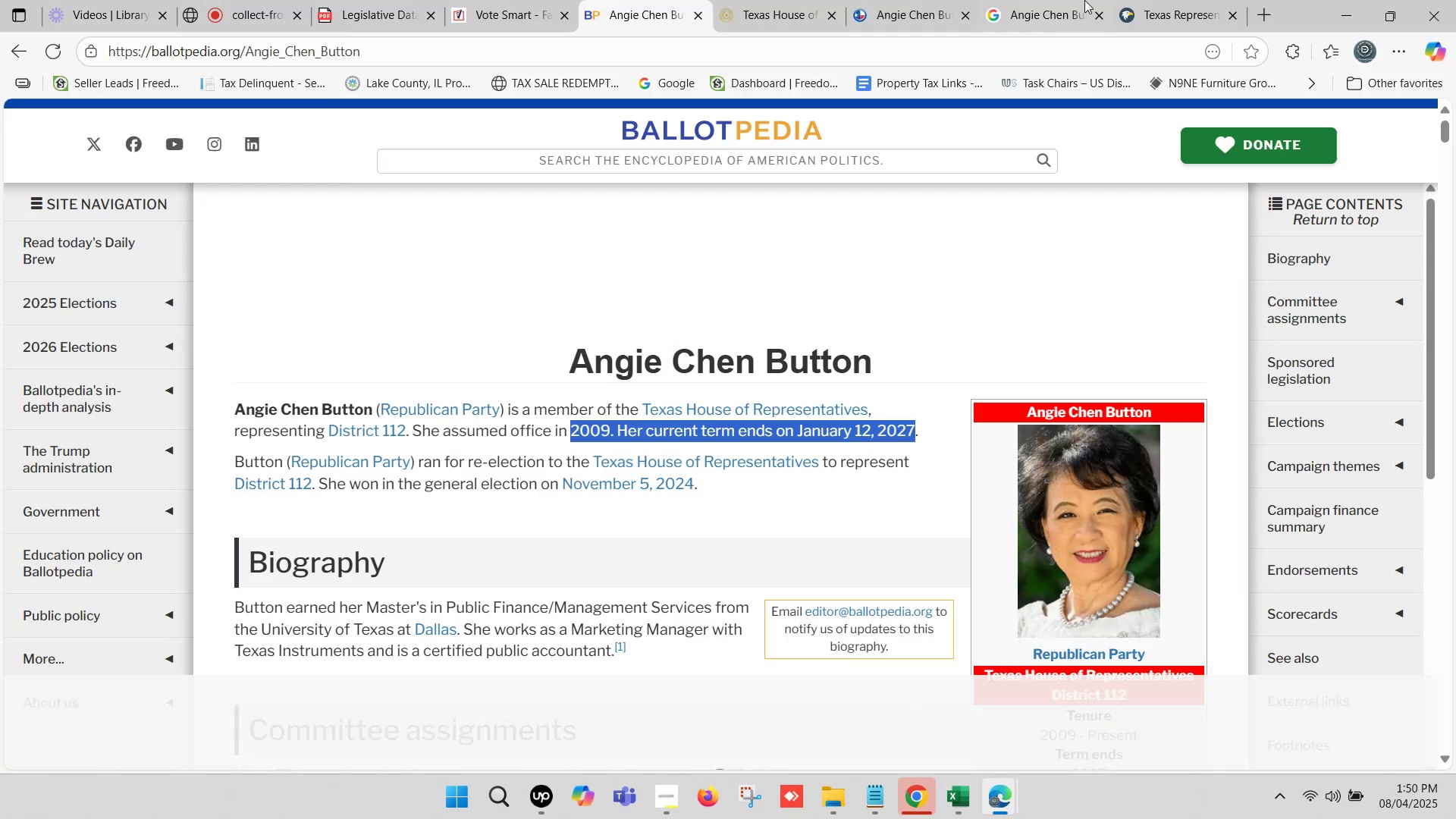 
left_click([1172, 0])
 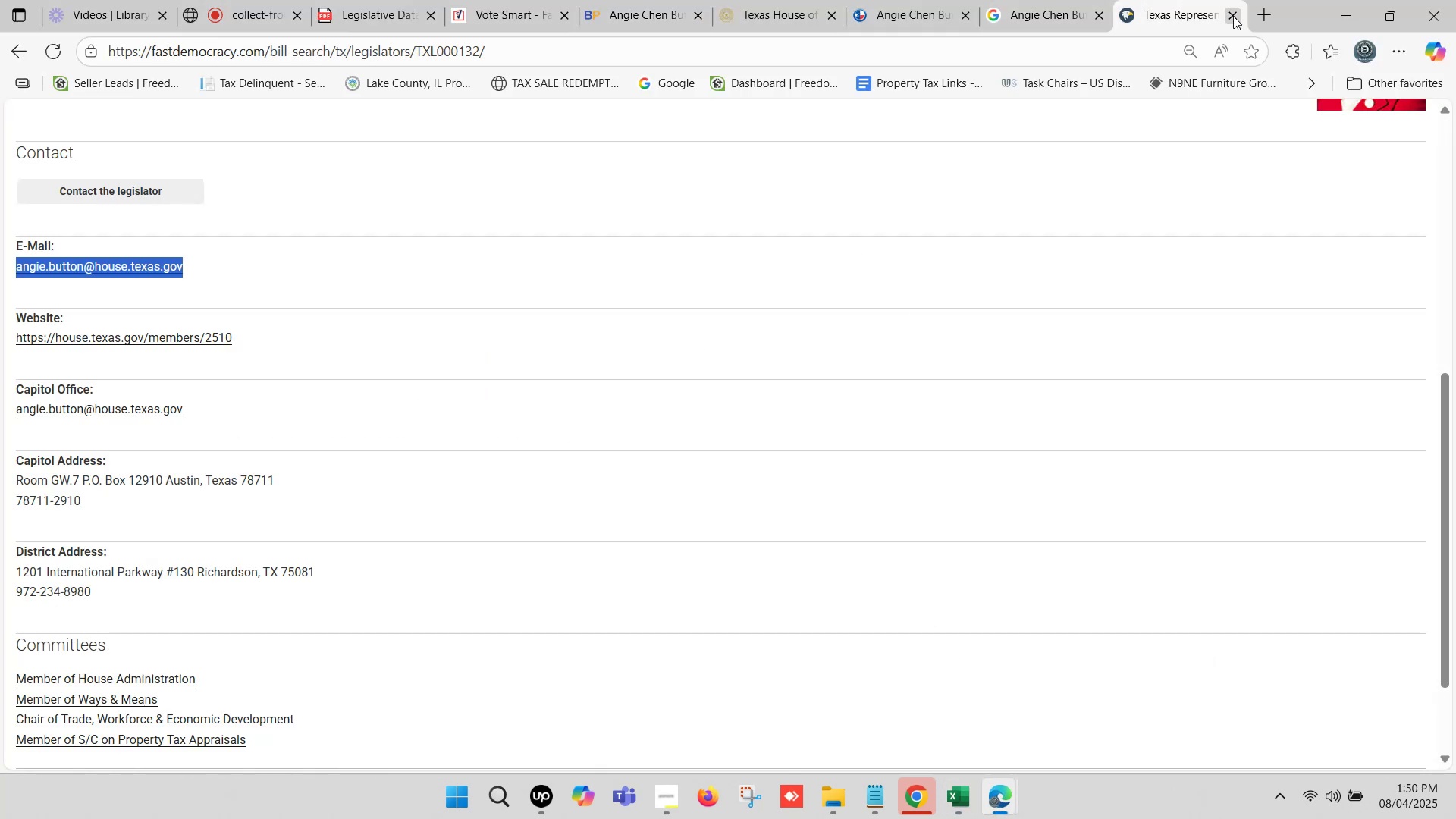 
left_click([1223, 14])
 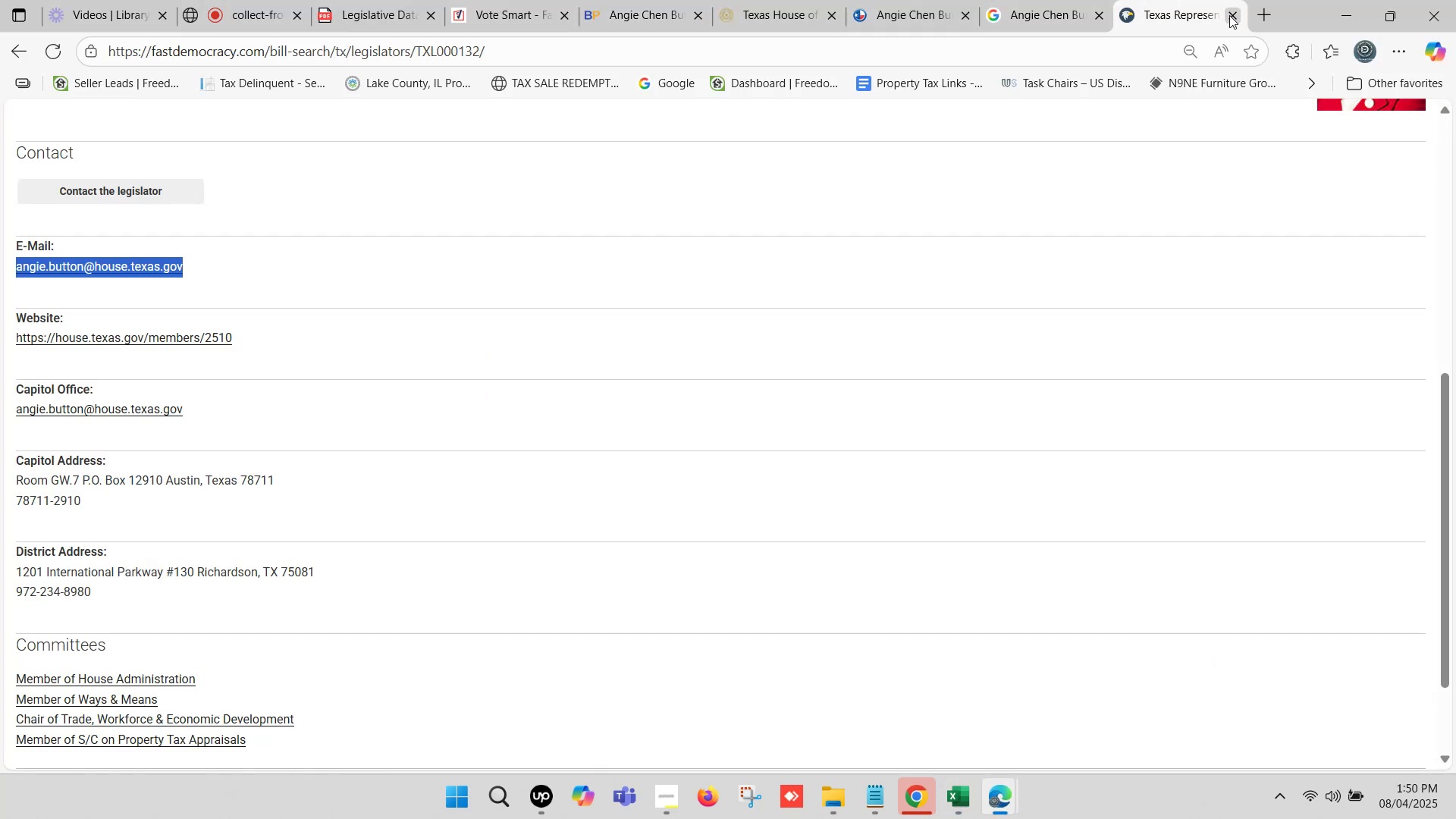 
left_click([1229, 15])
 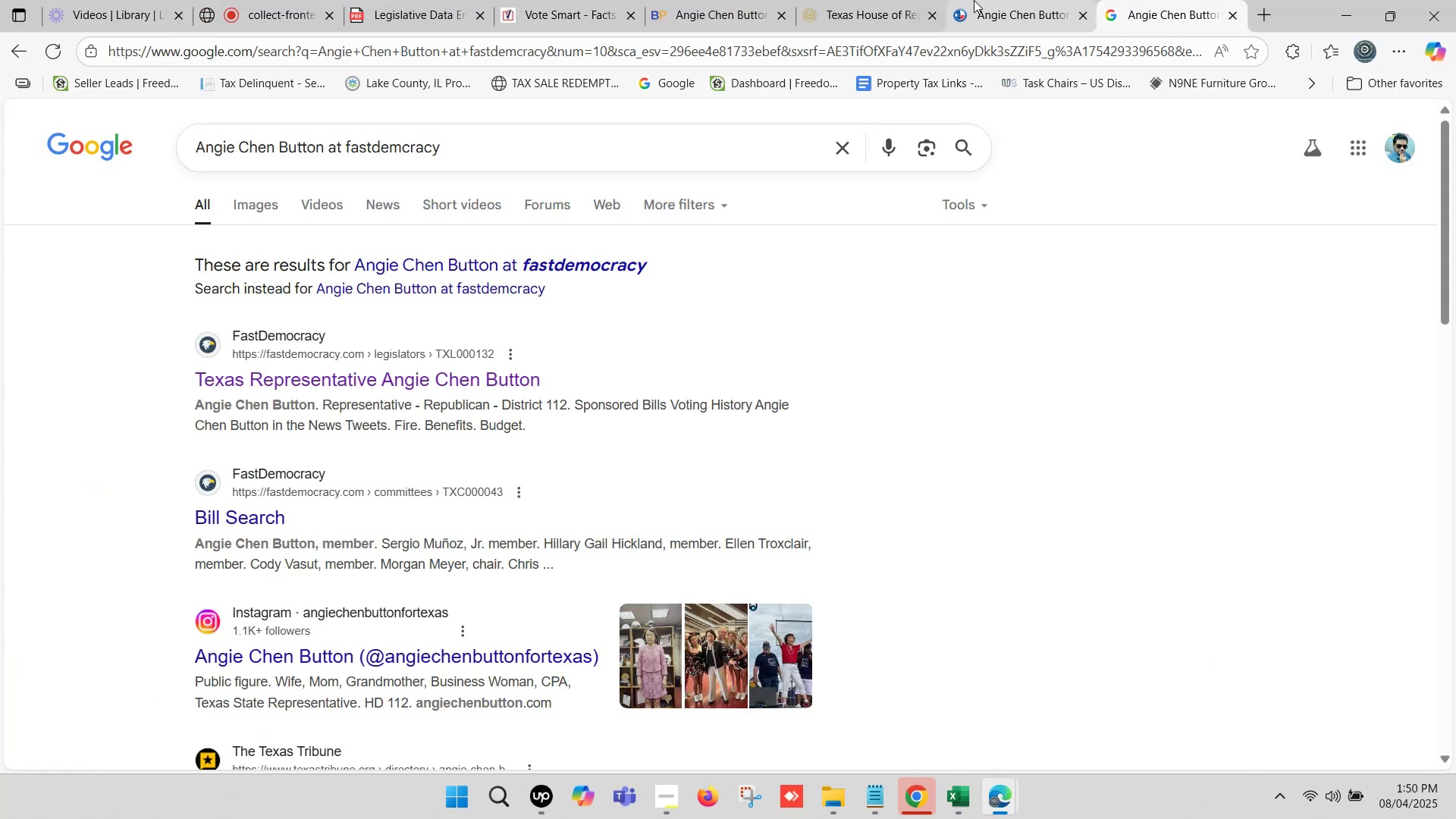 
left_click([1025, 0])
 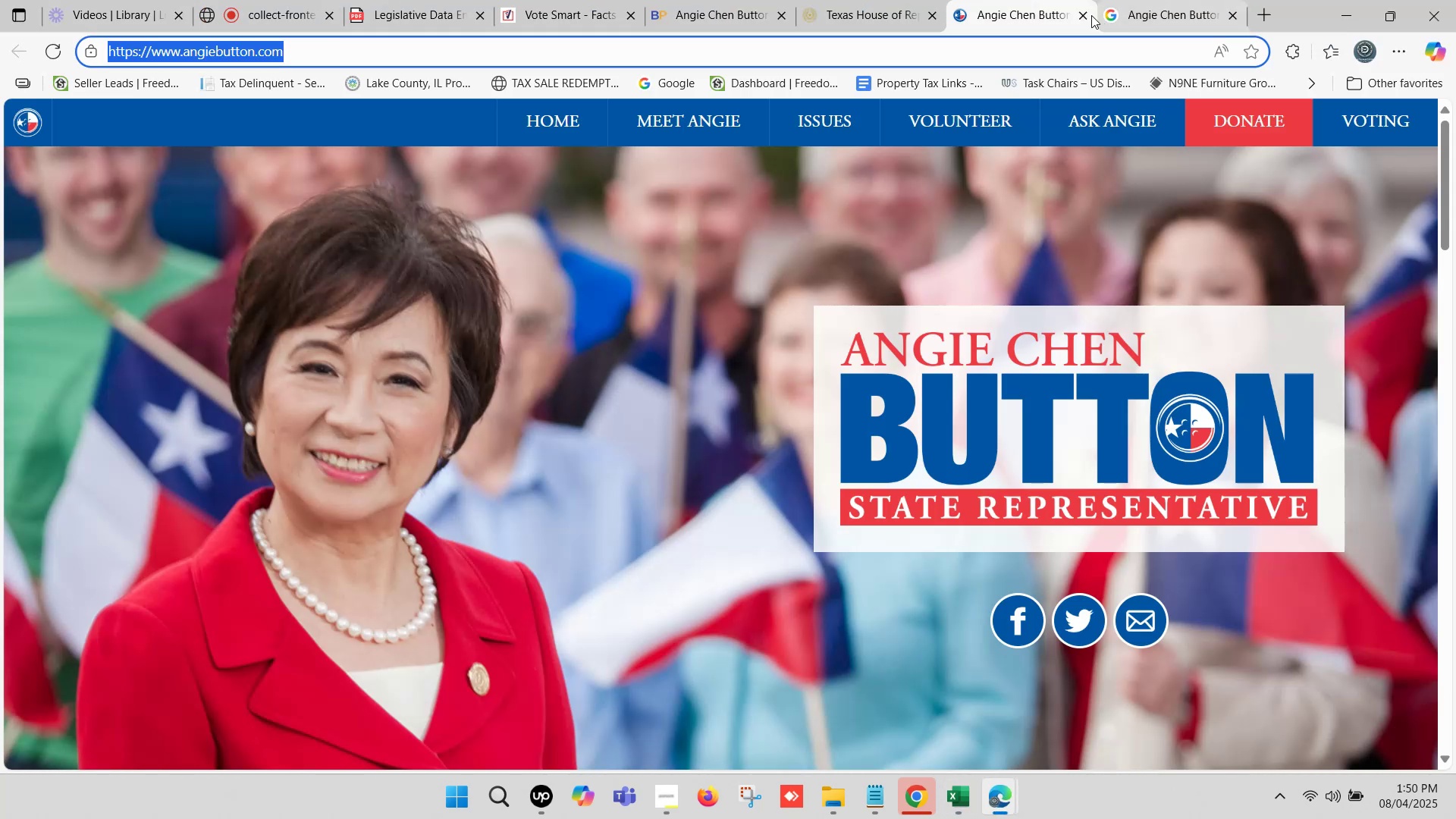 
left_click([1083, 12])
 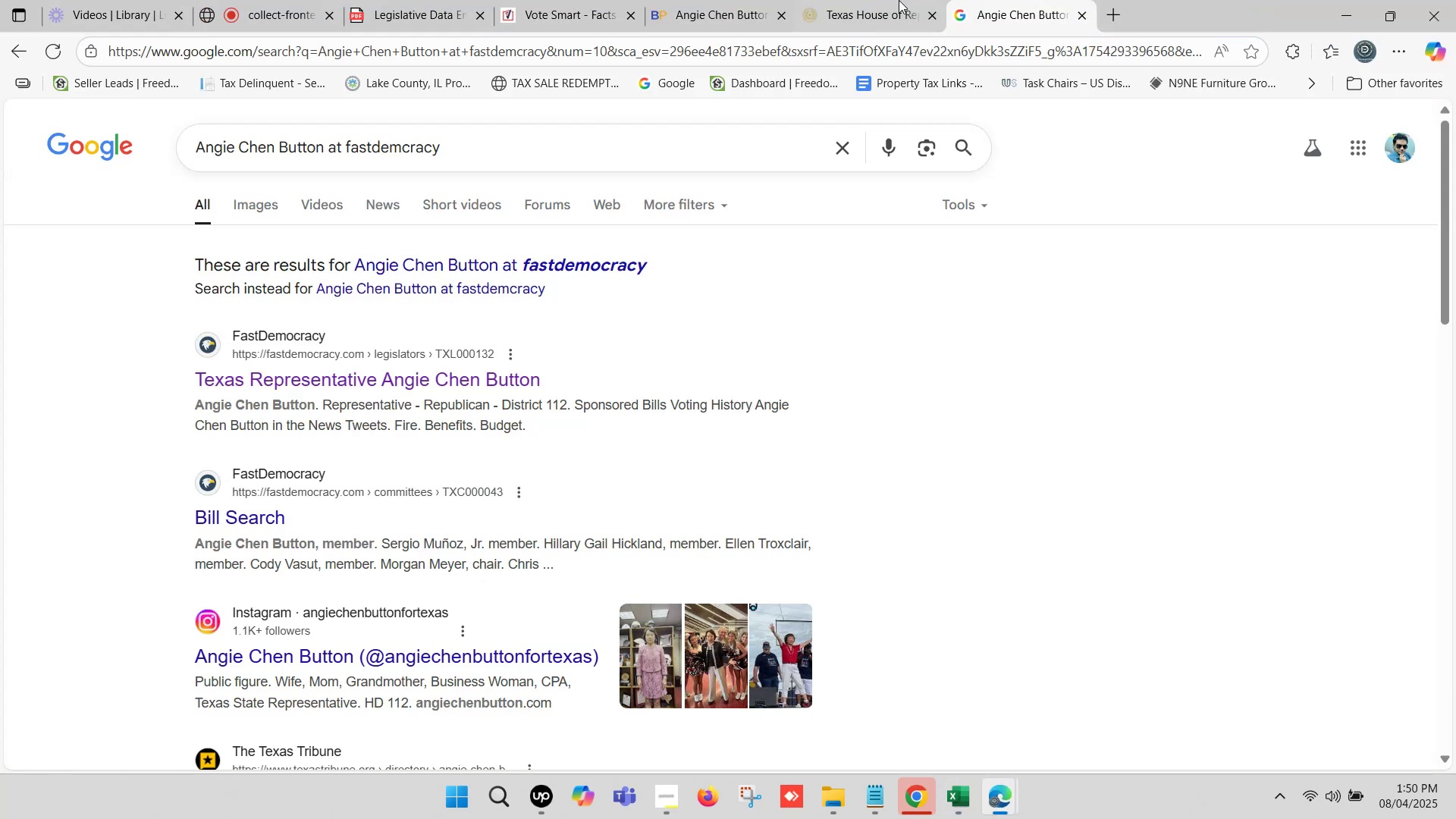 
left_click([872, 0])
 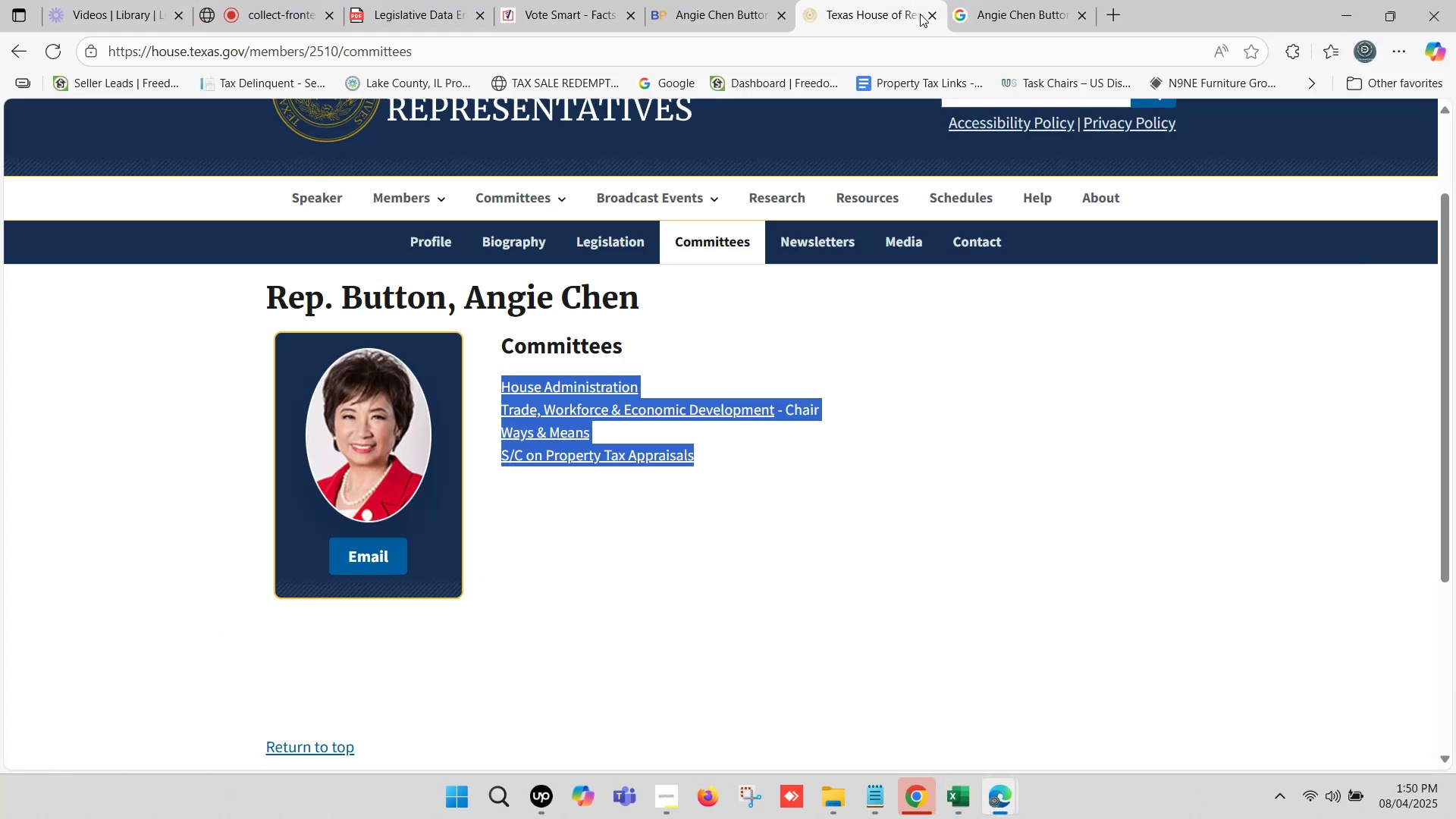 
left_click([928, 14])
 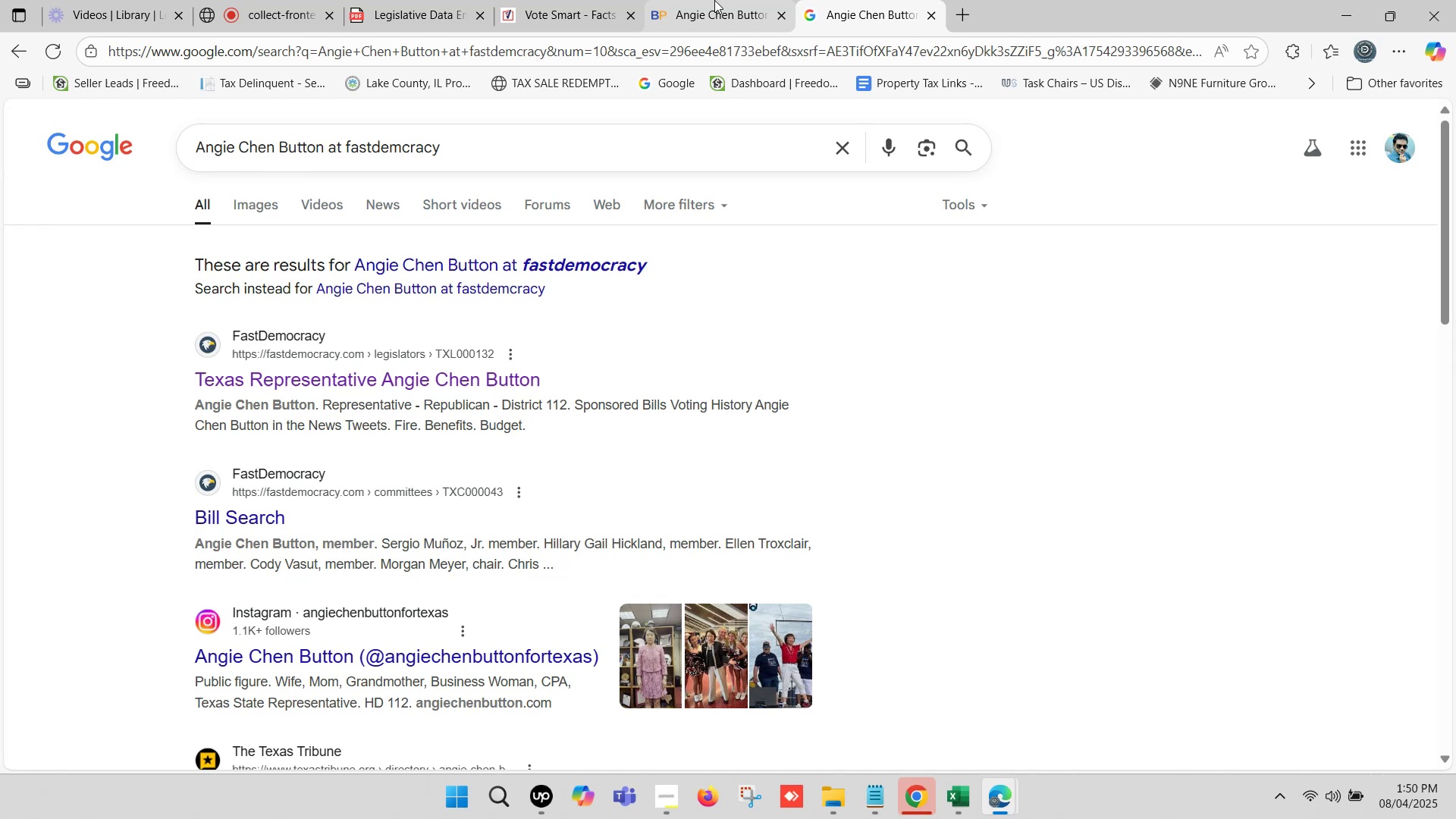 
left_click([714, 0])
 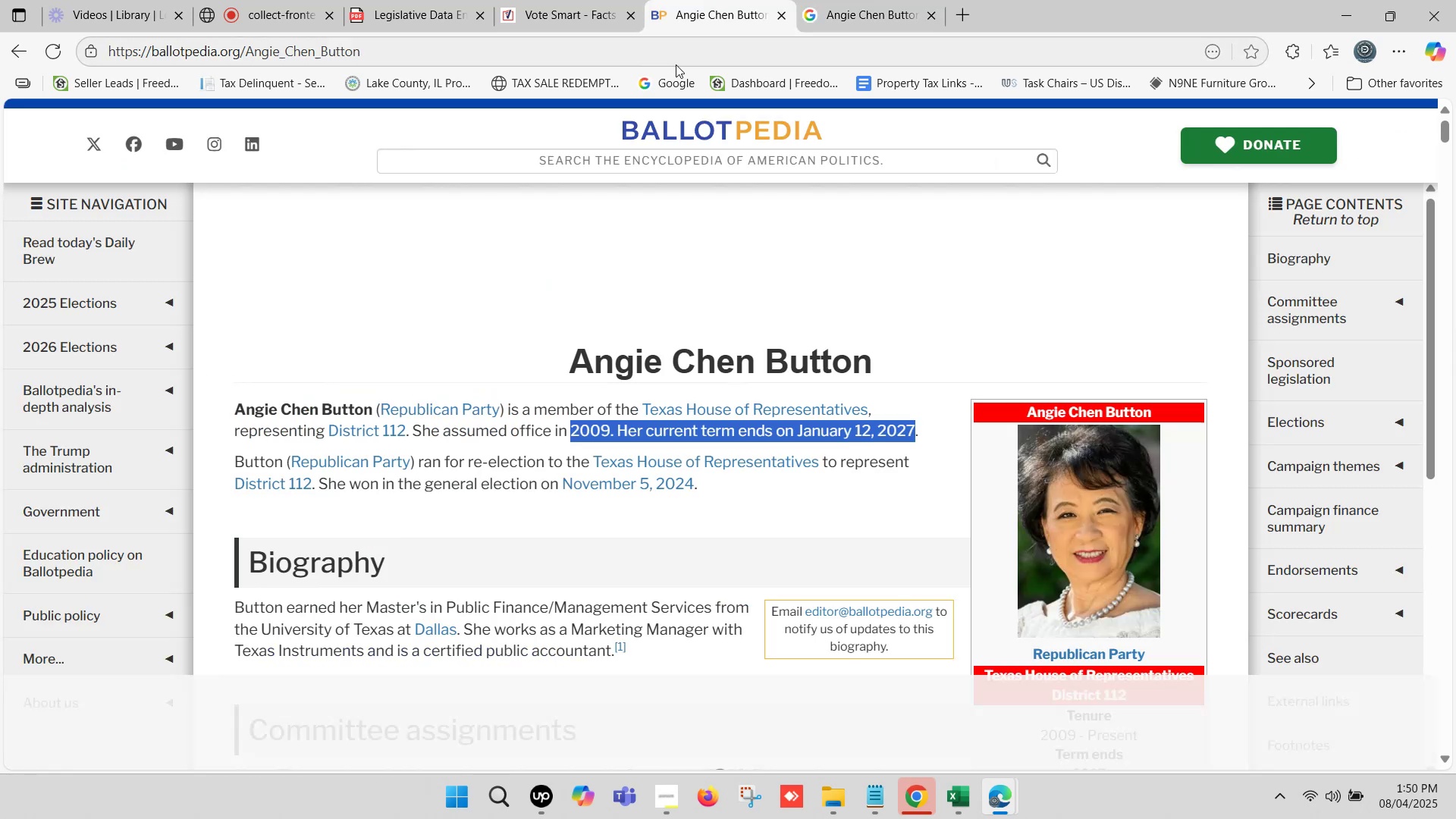 
left_click([576, 0])
 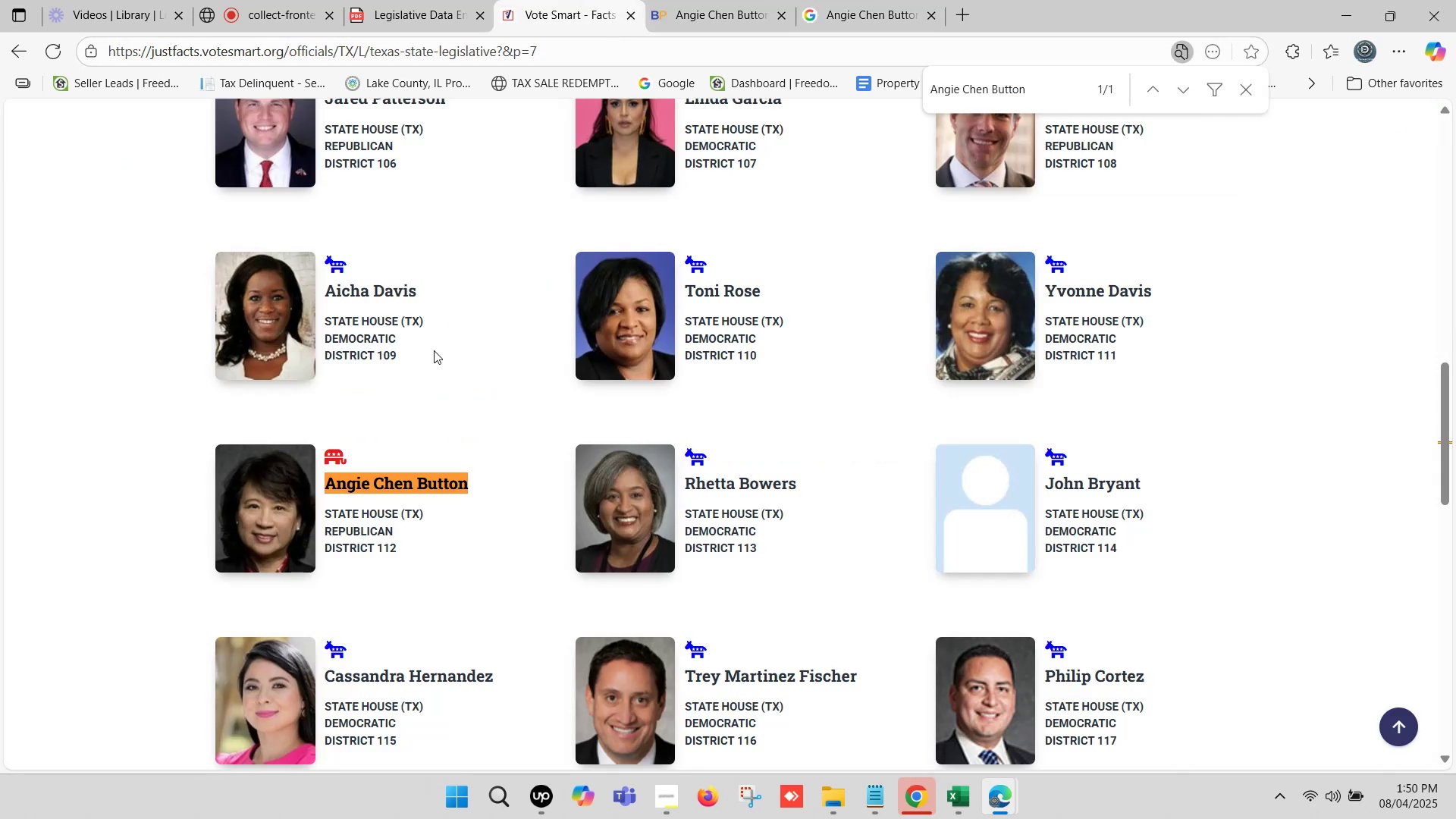 
scroll: coordinate [638, 401], scroll_direction: down, amount: 1.0
 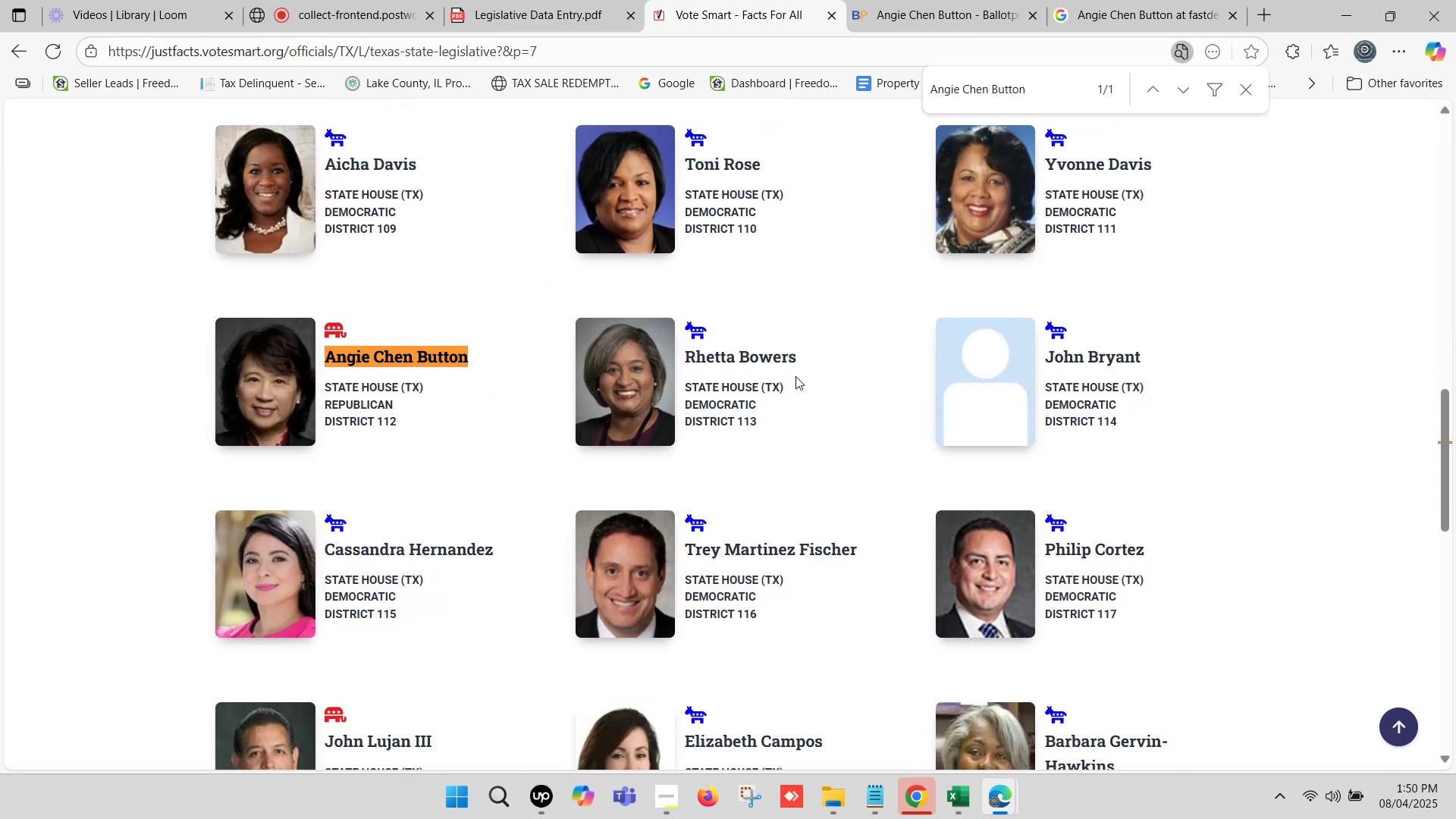 
left_click_drag(start_coordinate=[808, 359], to_coordinate=[684, 355])
 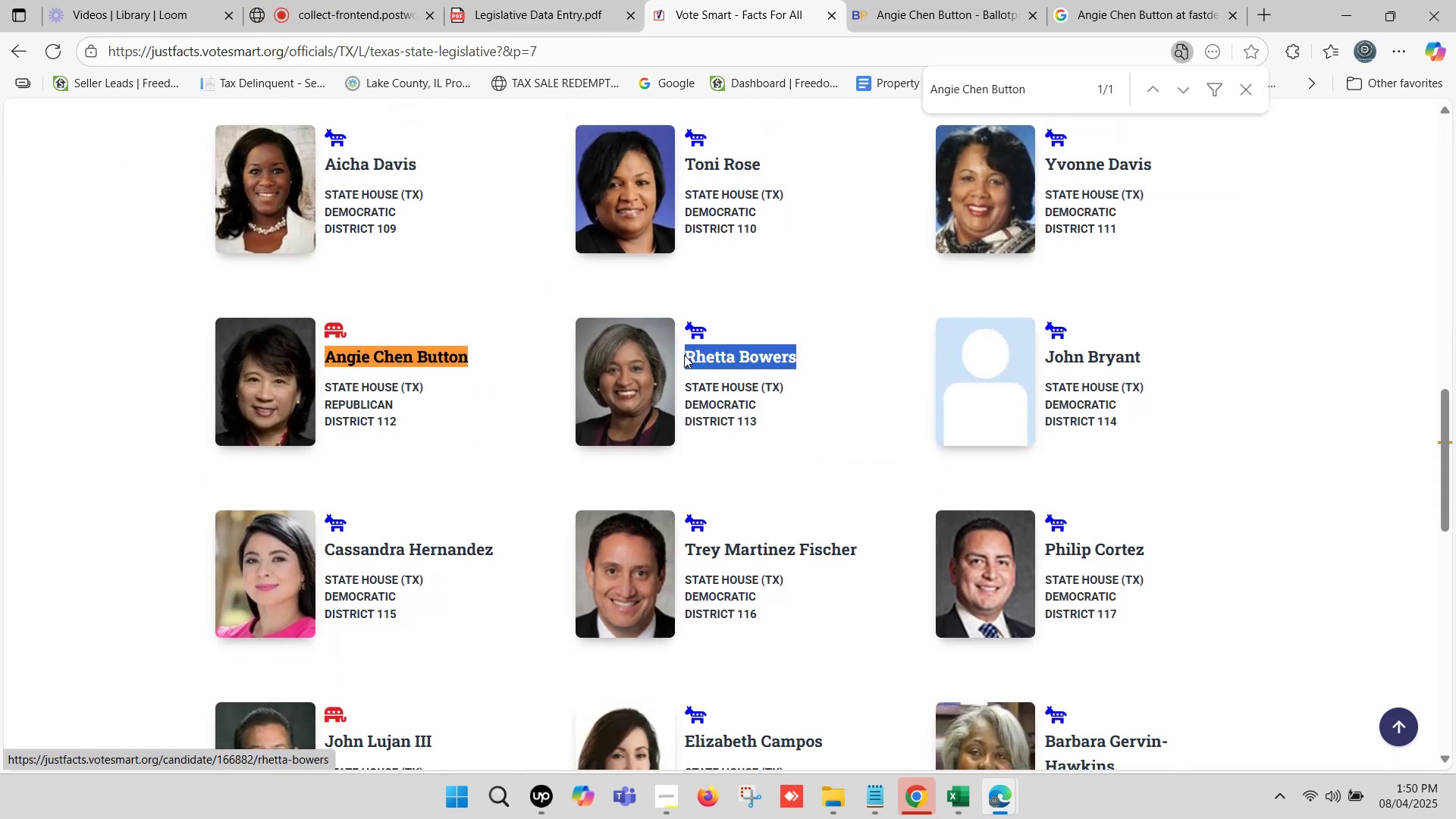 
key(Control+C)
 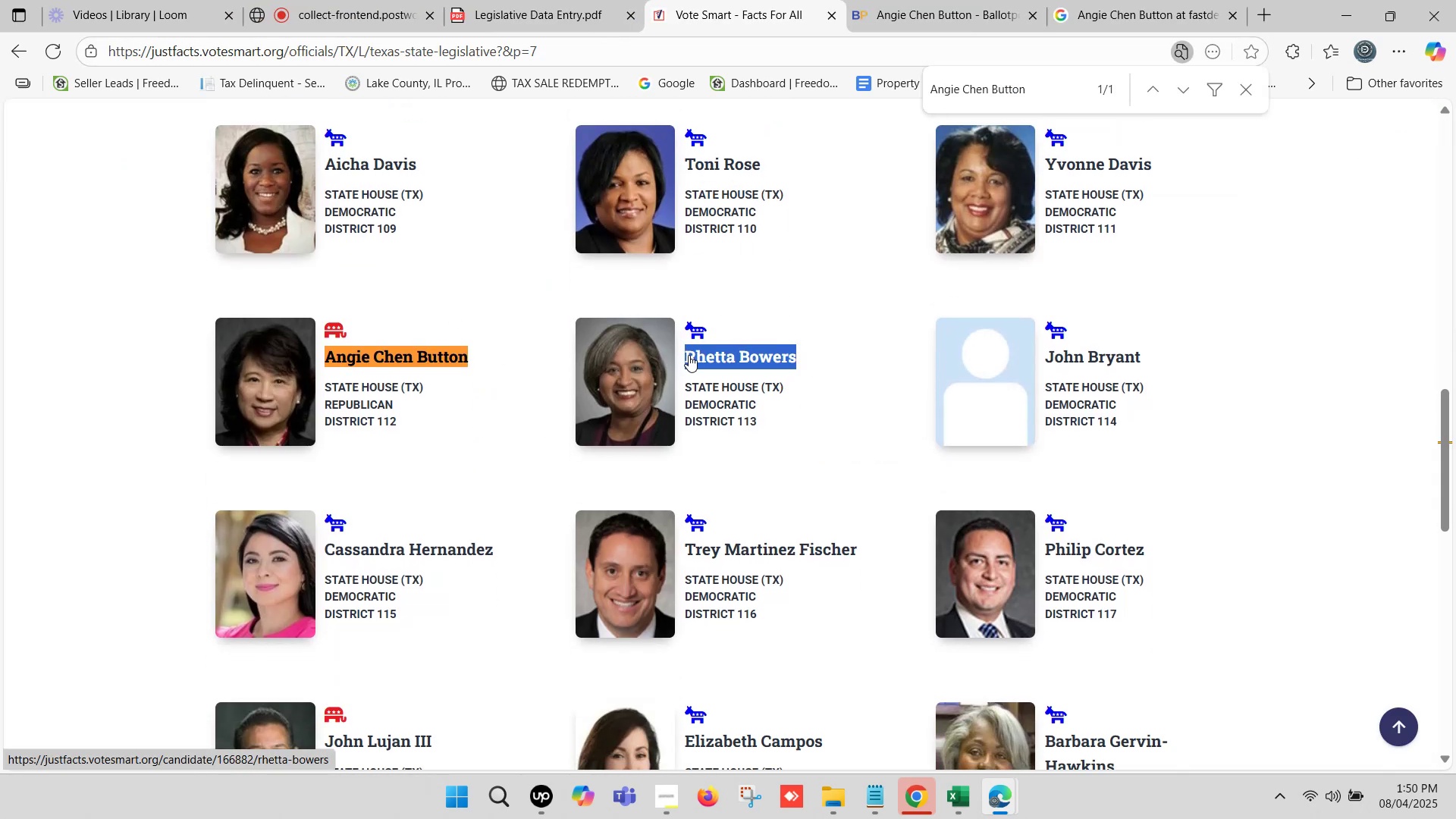 
key(Control+F)
 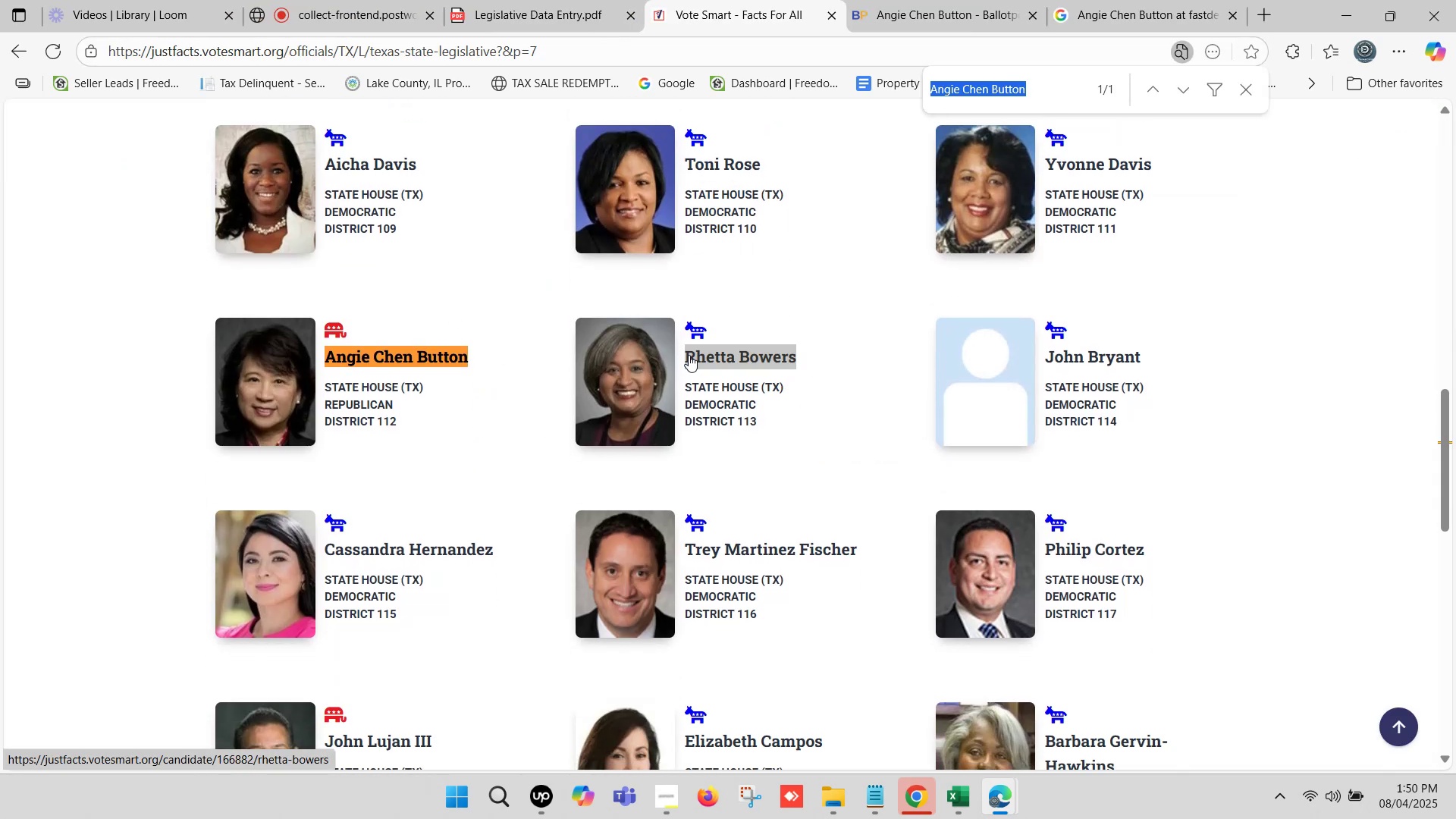 
key(Control+V)
 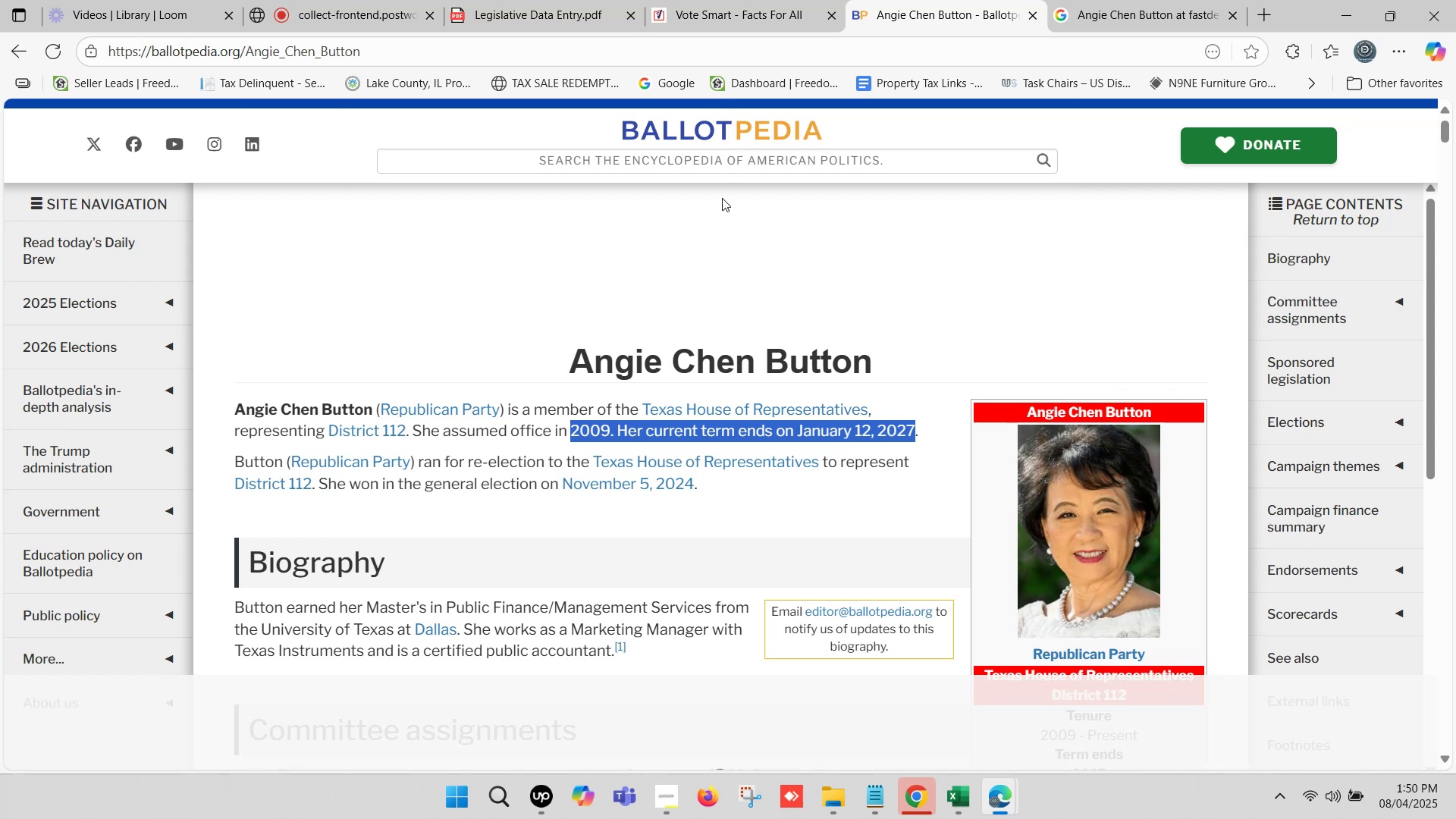 
wait(5.91)
 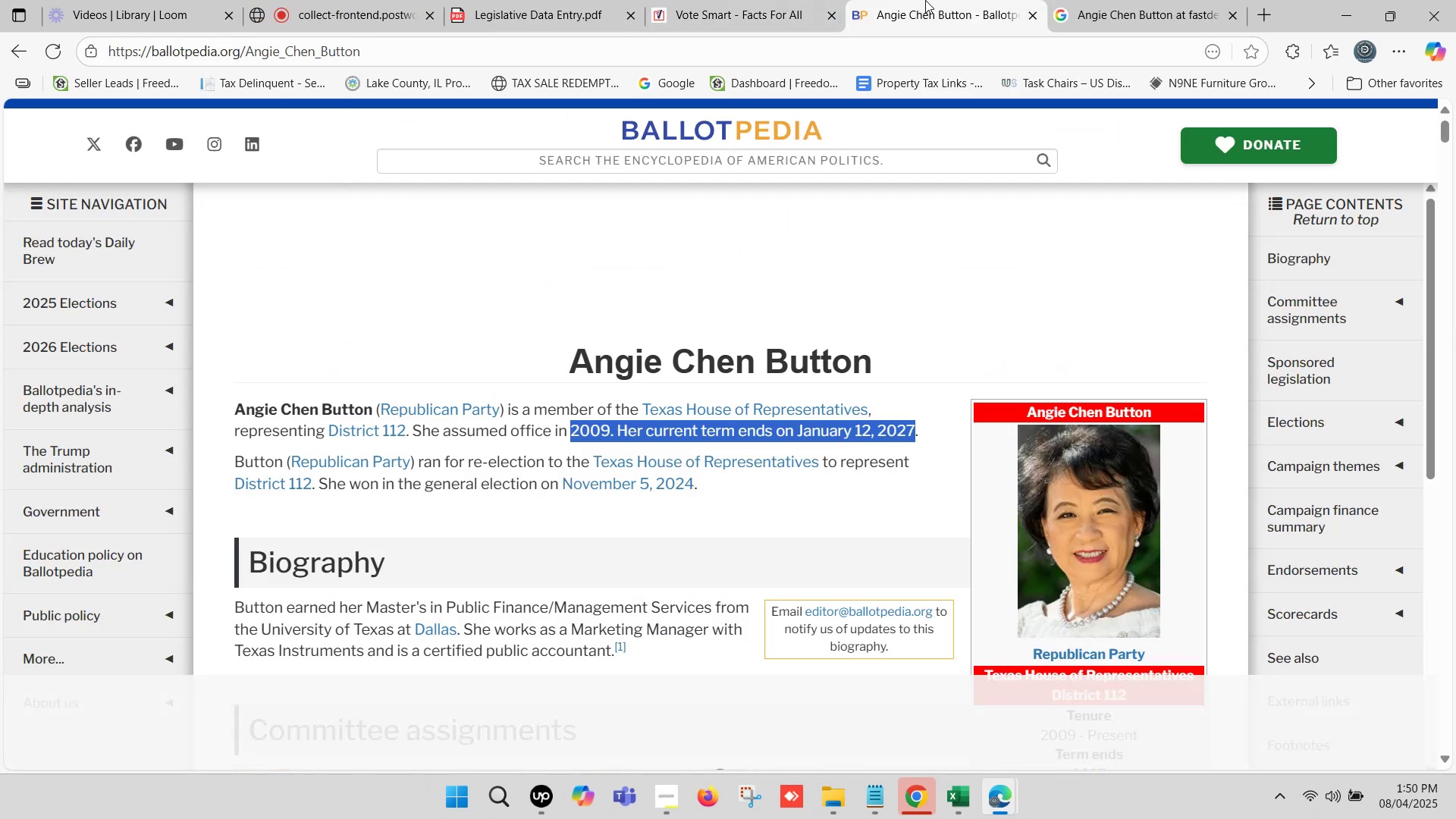 
scroll: coordinate [601, 184], scroll_direction: up, amount: 2.0
 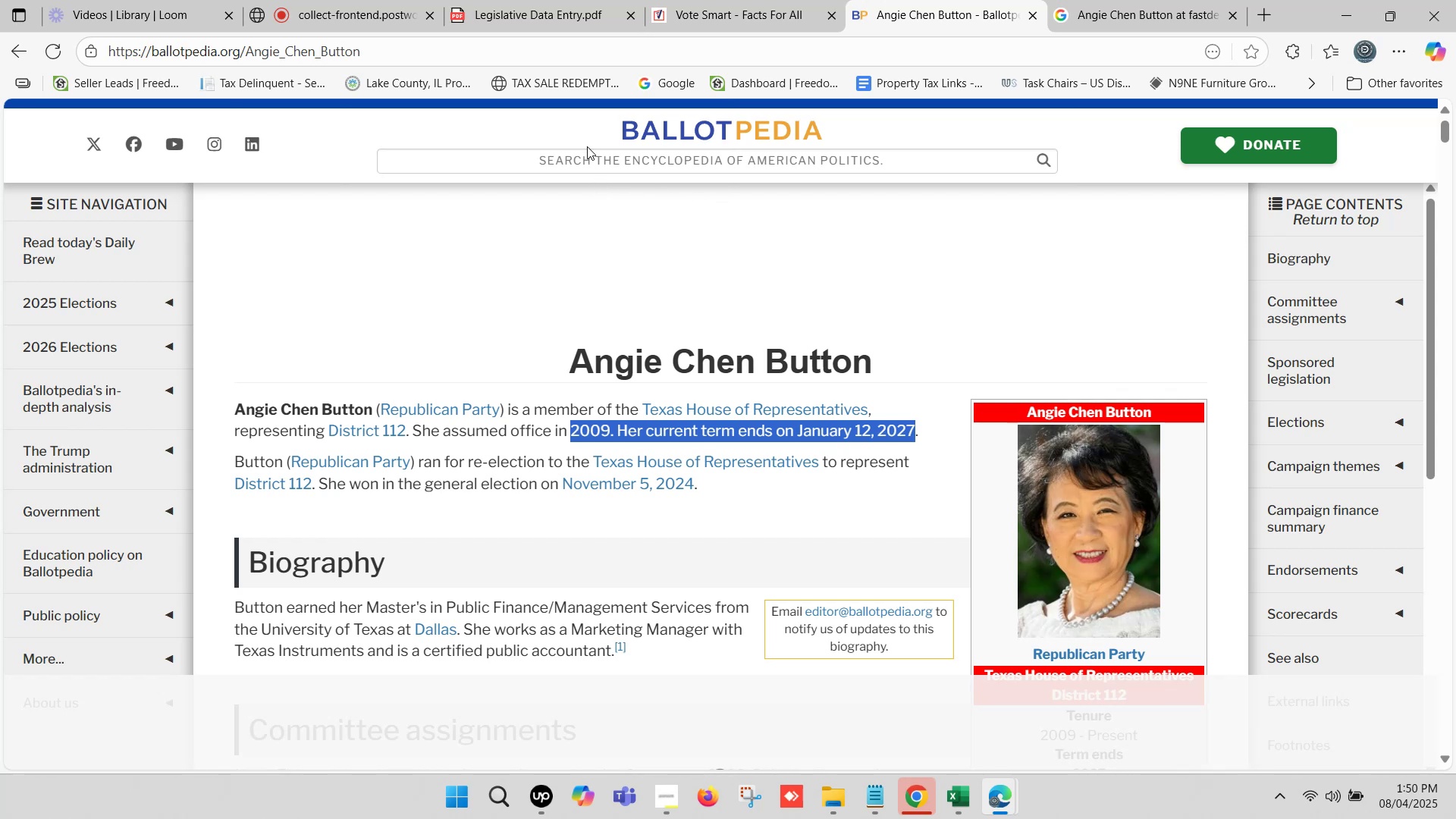 
left_click([587, 149])
 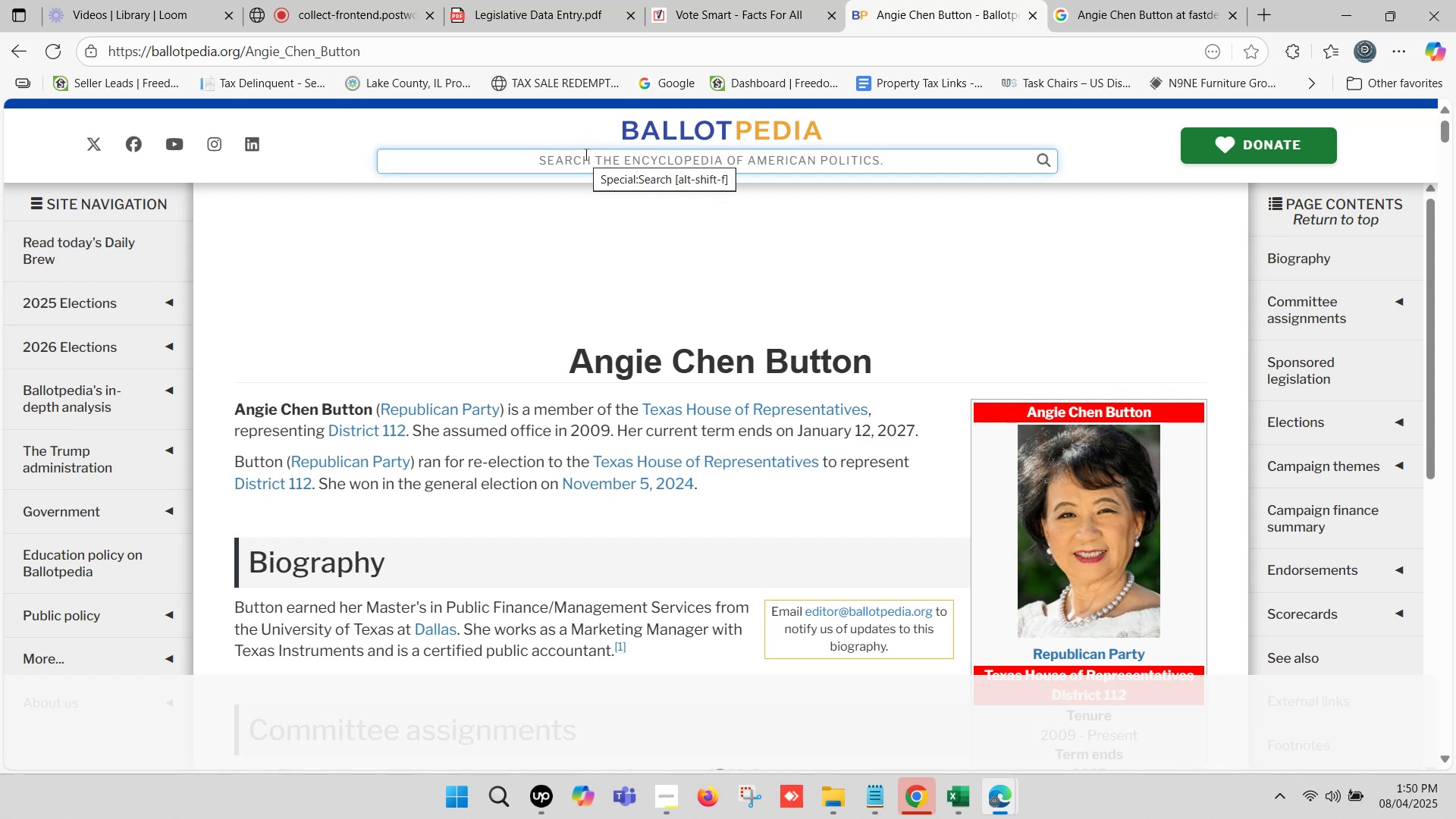 
key(Control+V)
 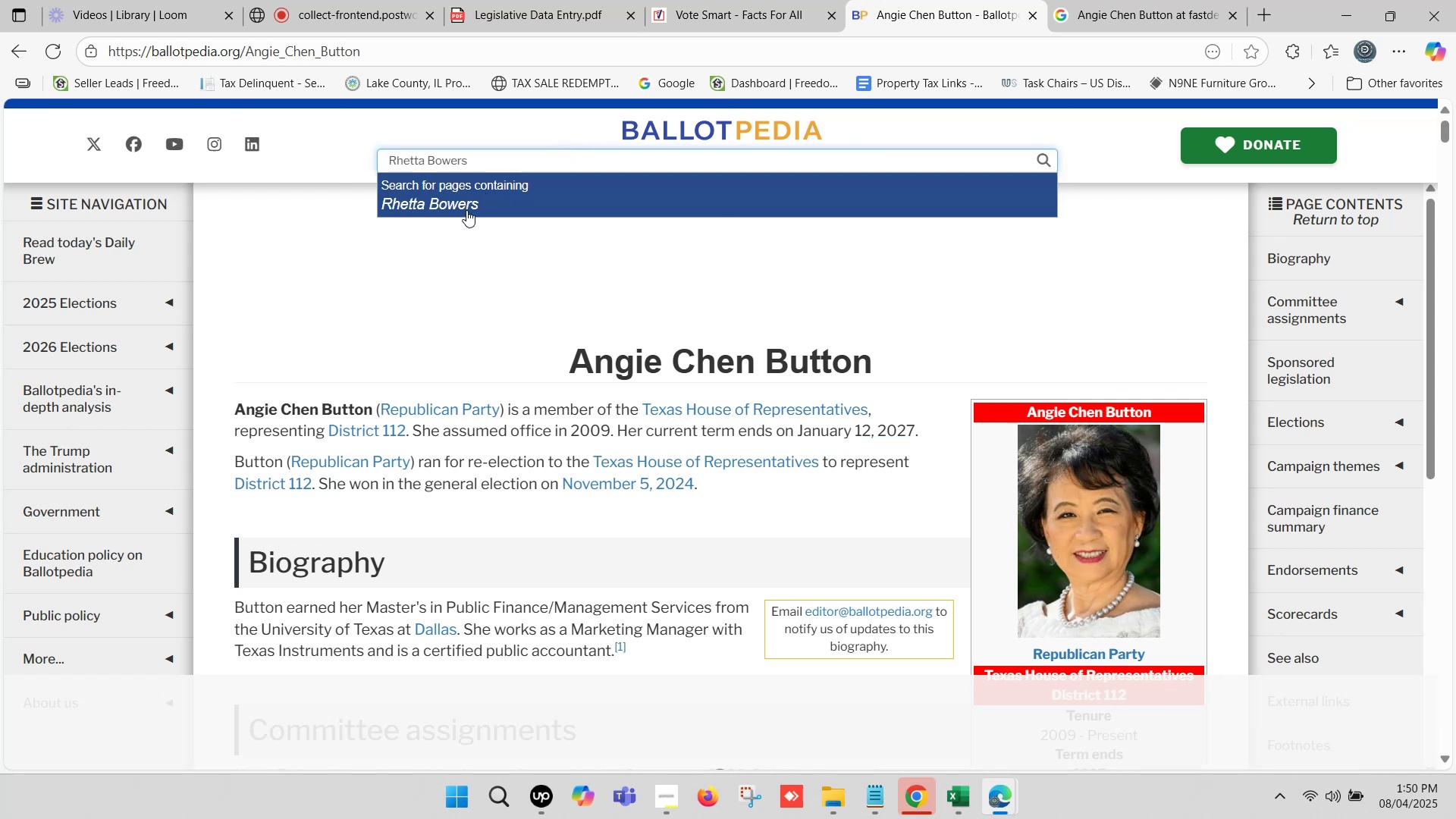 
left_click([461, 204])
 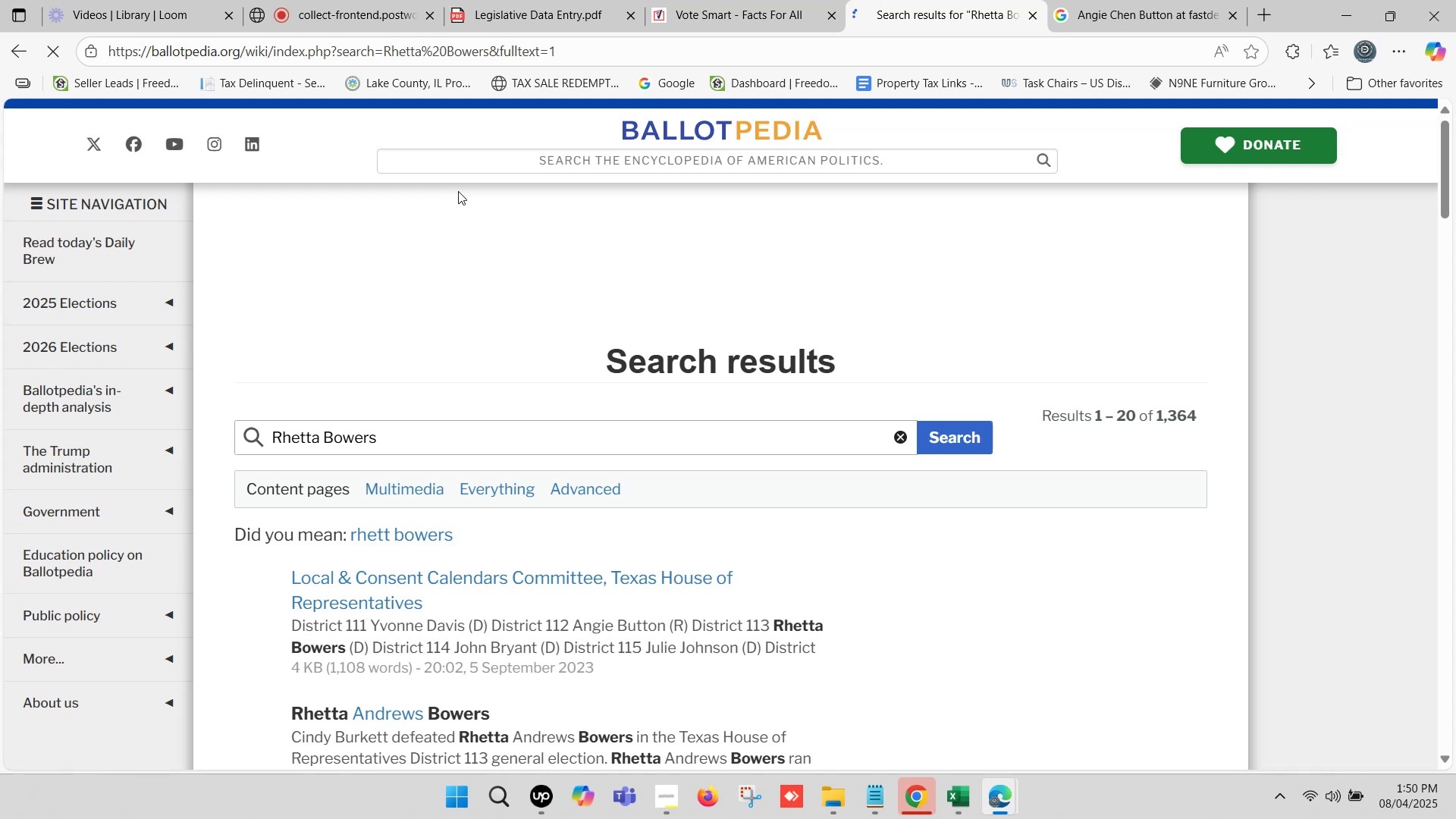 
wait(6.78)
 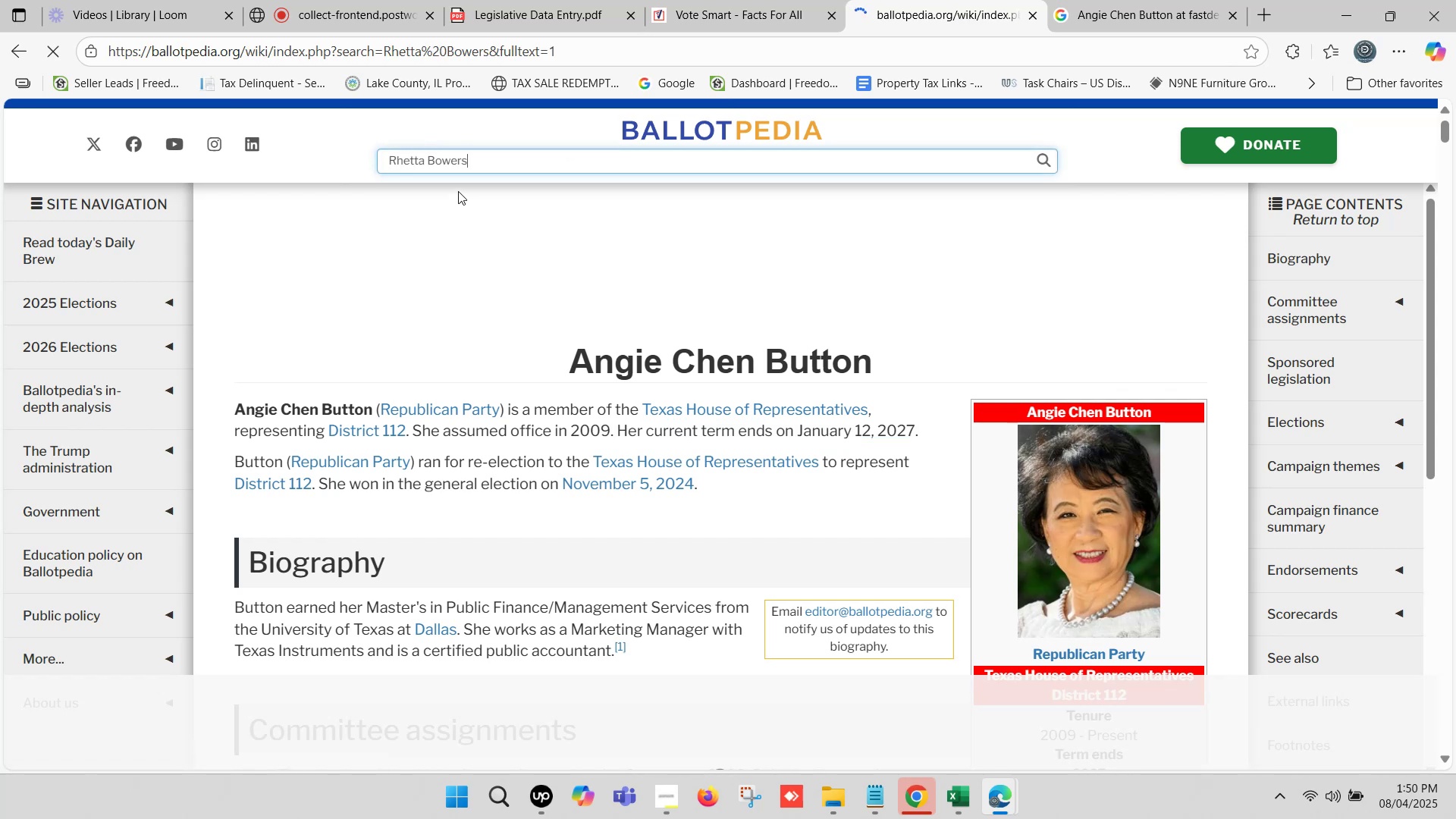 
scroll: coordinate [497, 435], scroll_direction: down, amount: 3.0
 